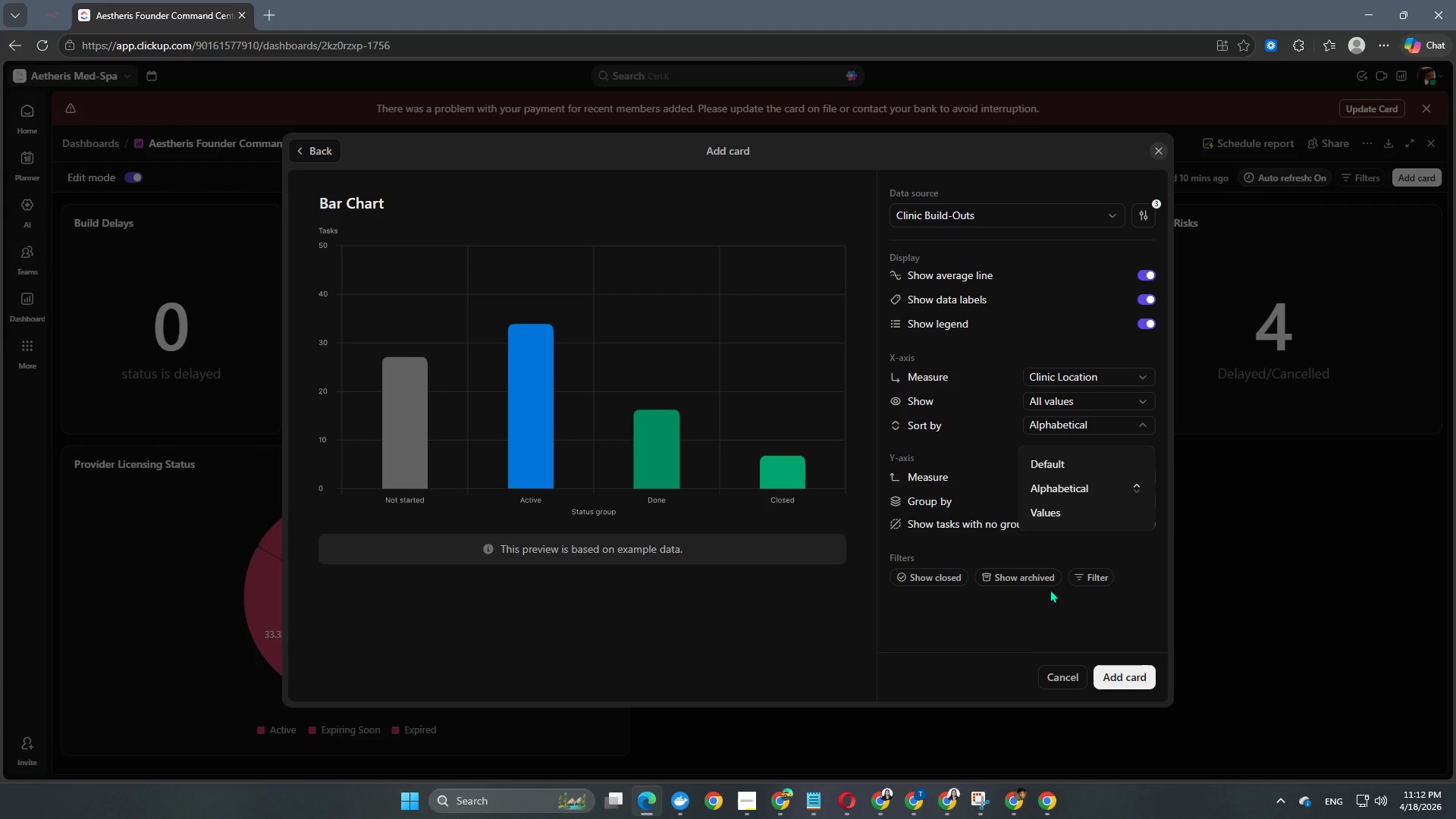 
left_click([1087, 465])
 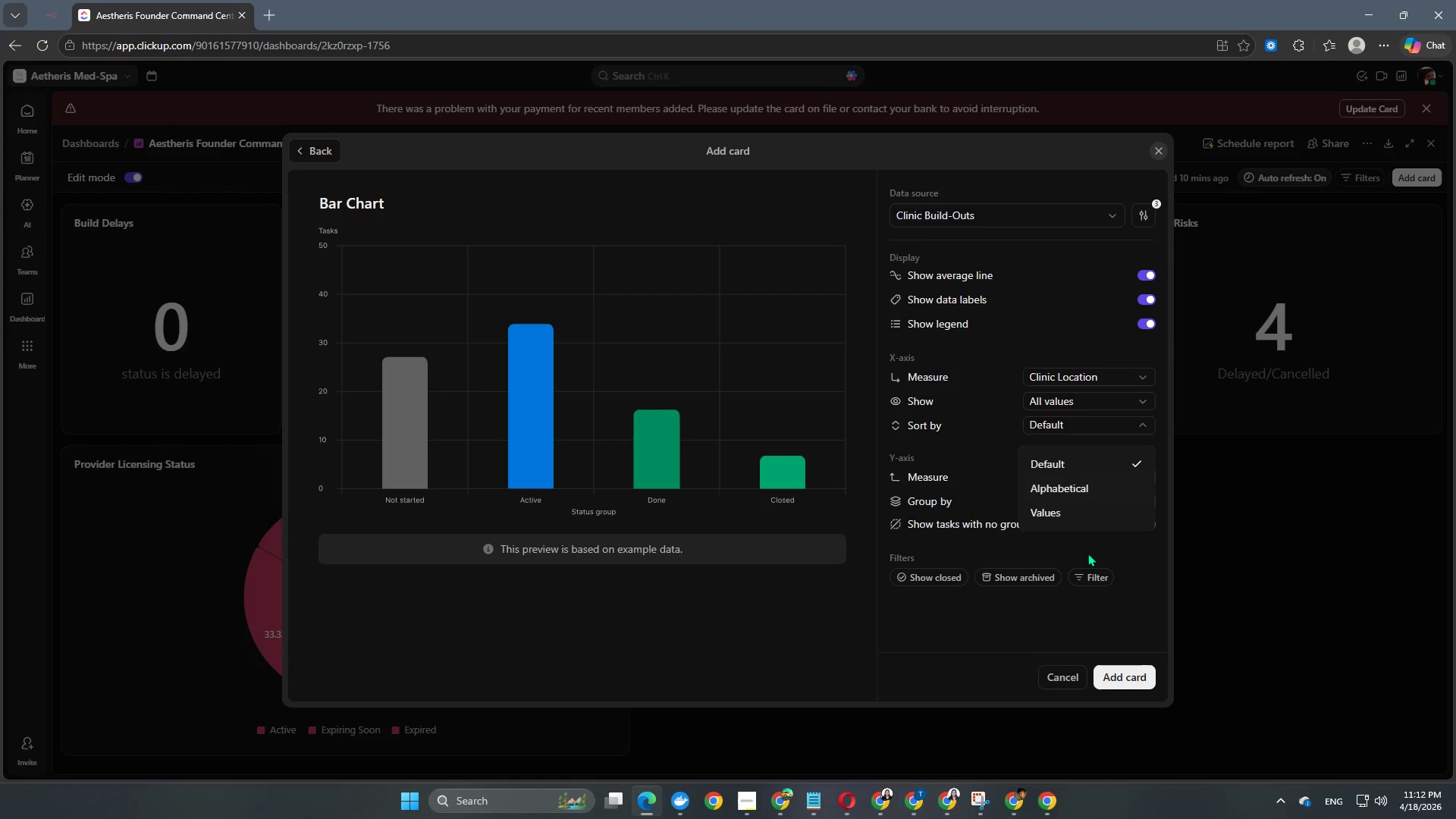 
left_click([1056, 488])
 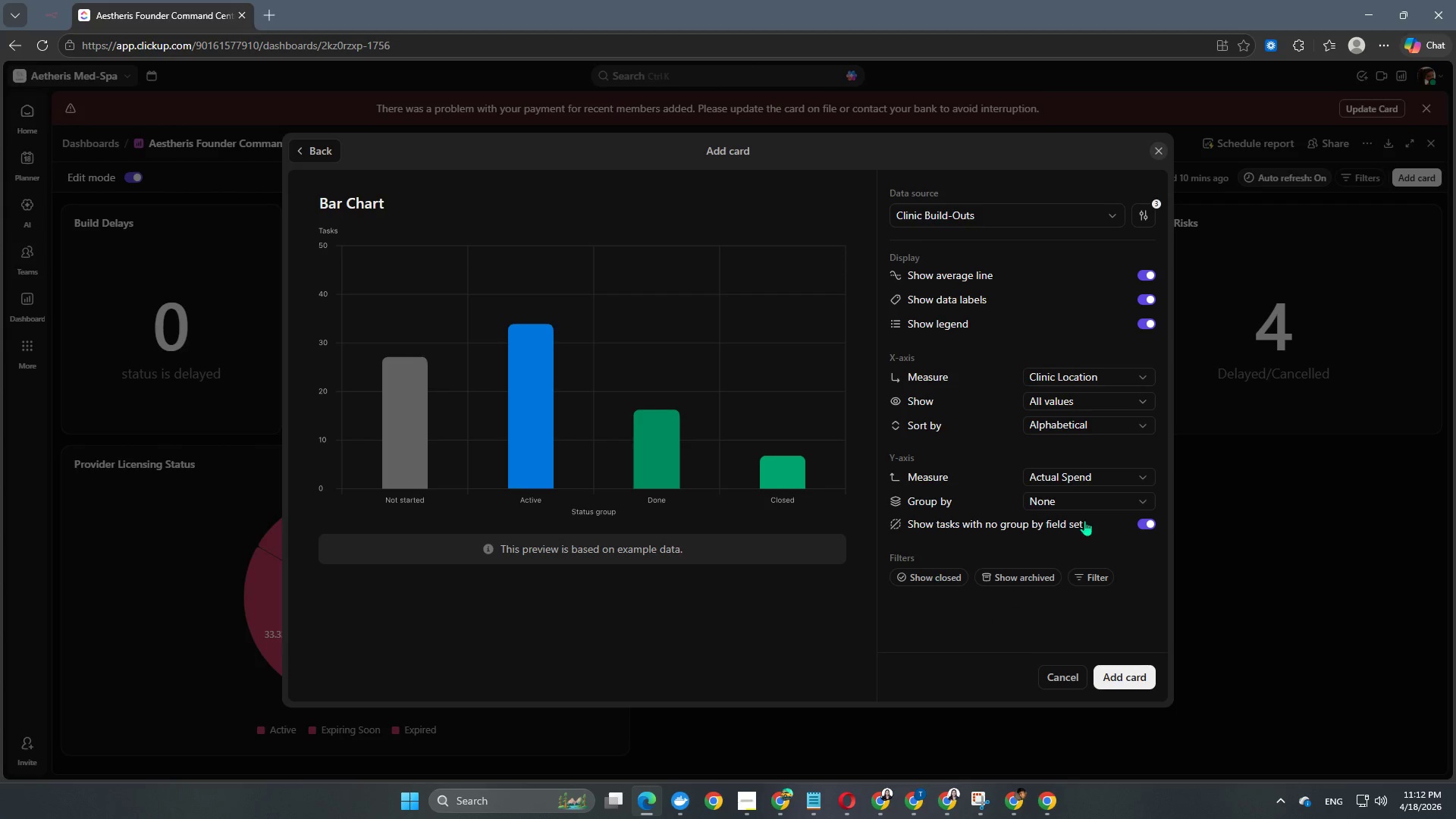 
left_click([1103, 473])
 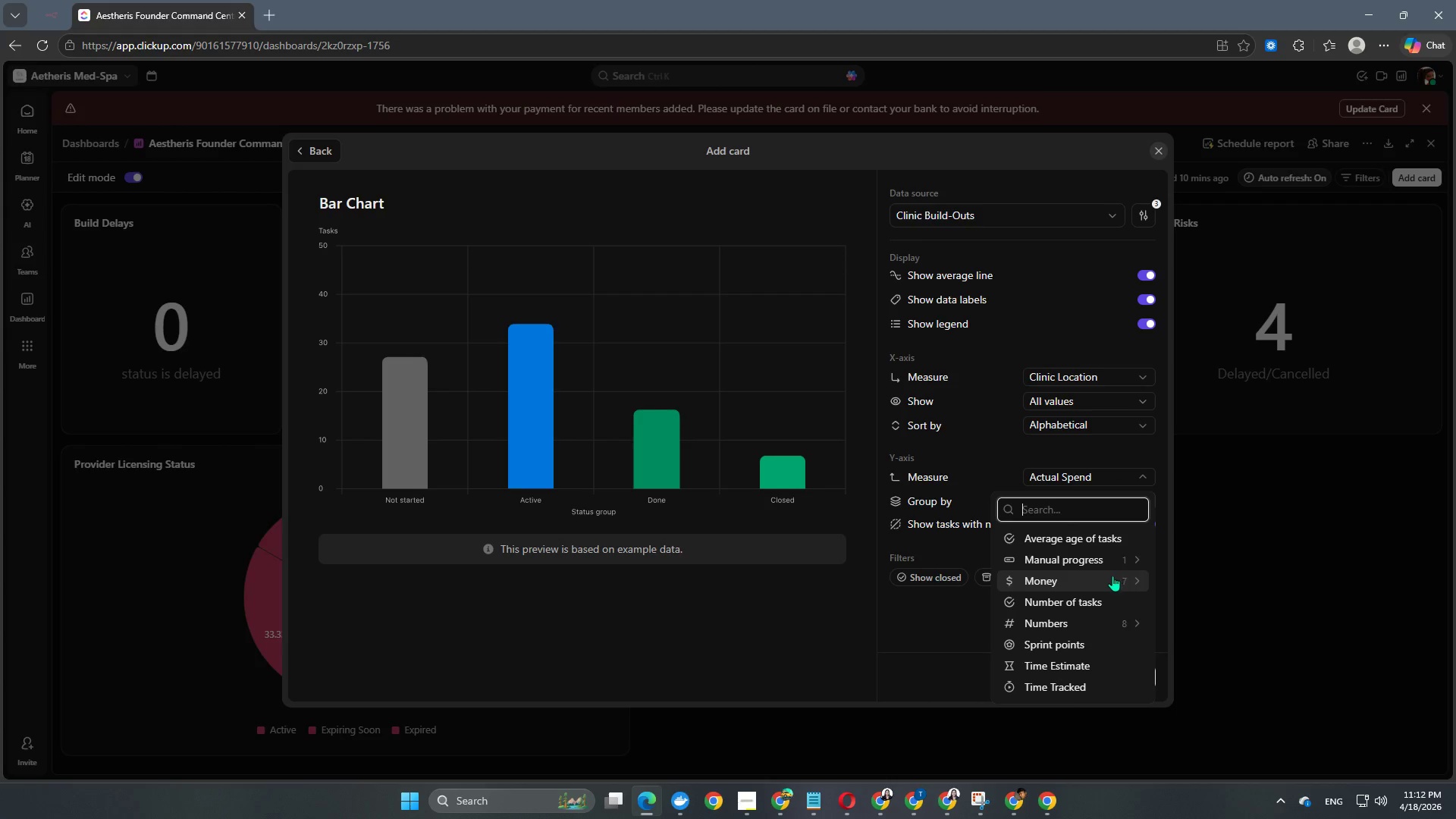 
left_click([1109, 583])
 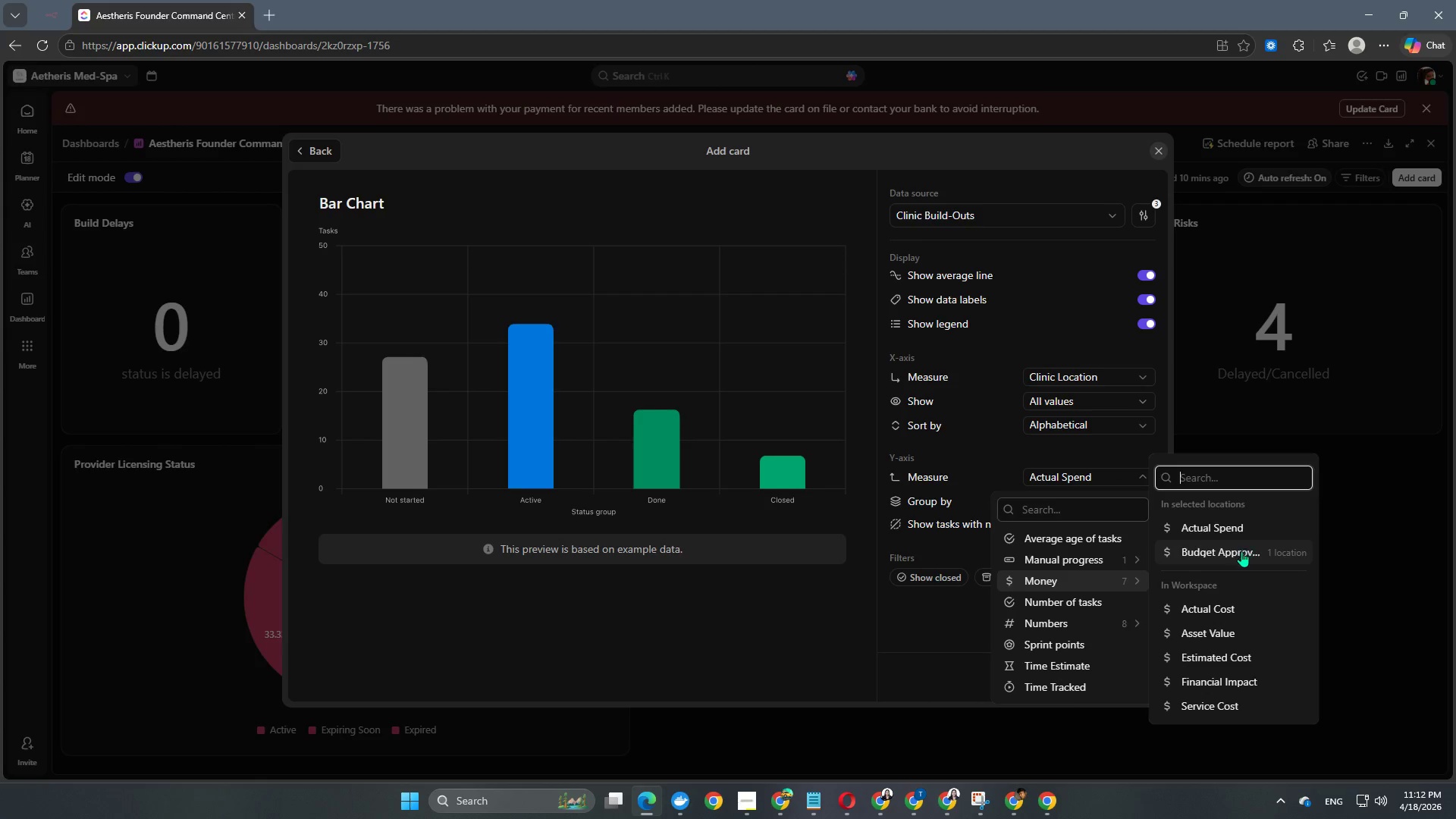 
left_click([1215, 528])
 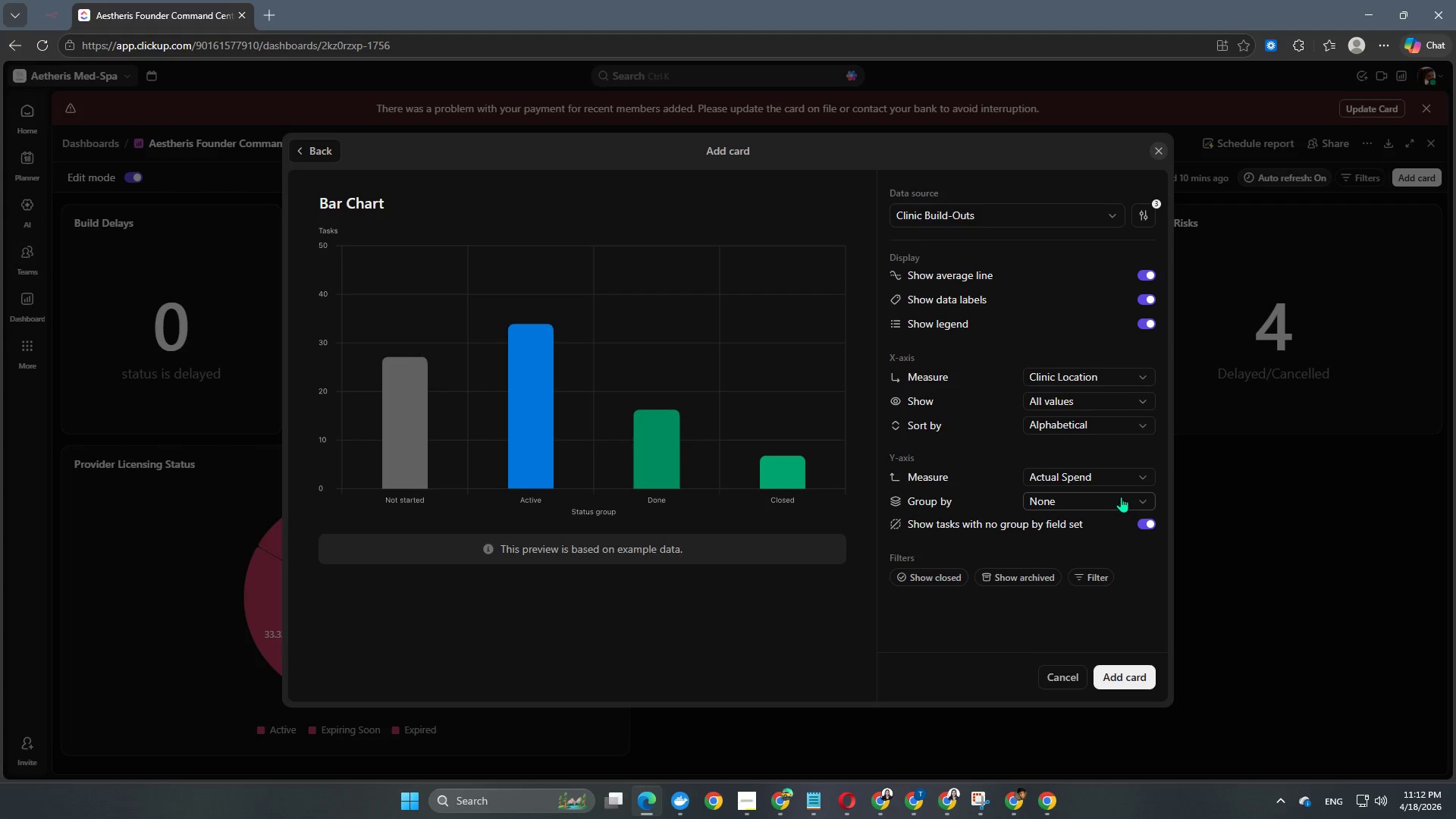 
left_click([1128, 478])
 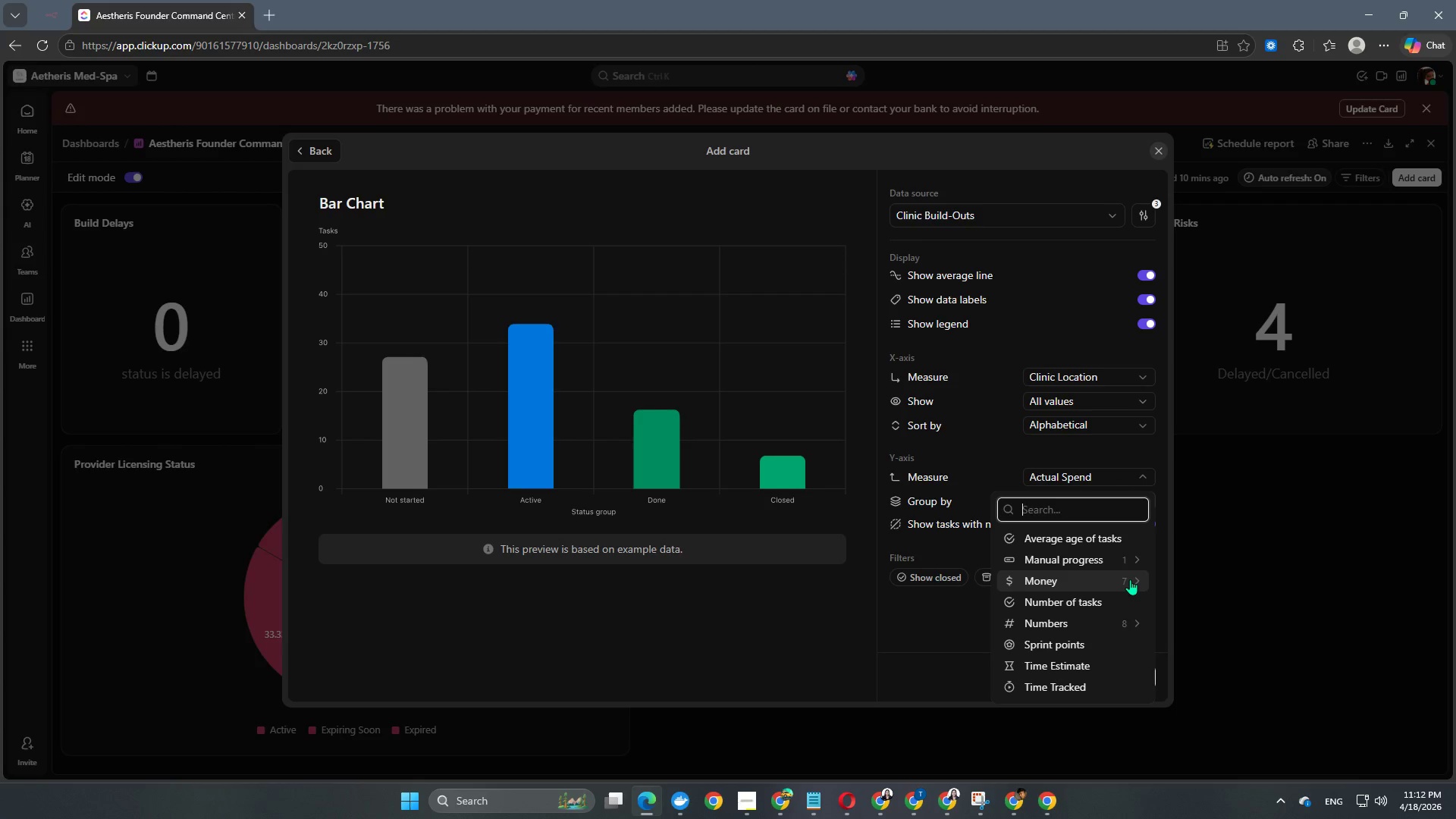 
left_click([1130, 579])
 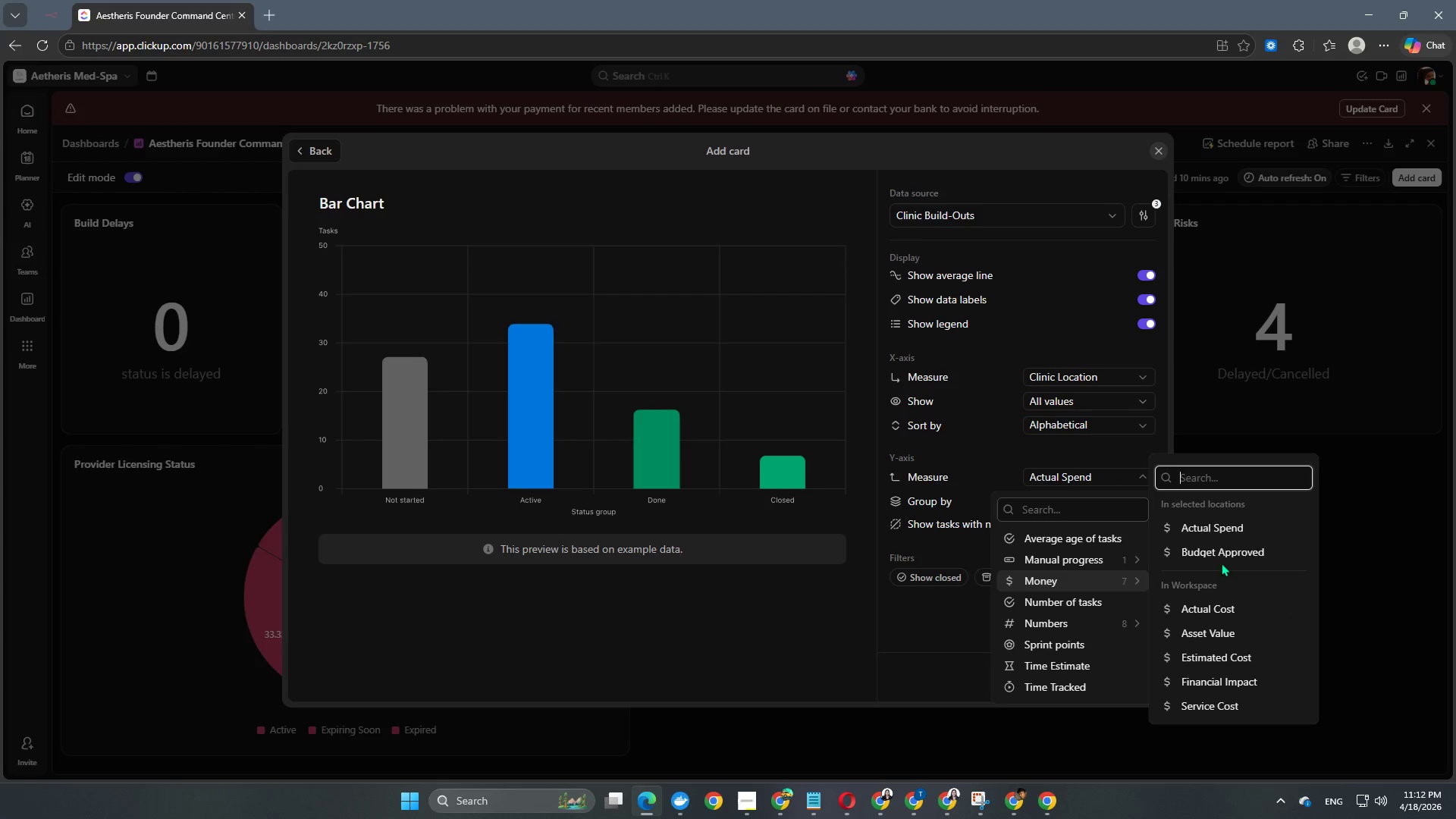 
left_click([1227, 556])
 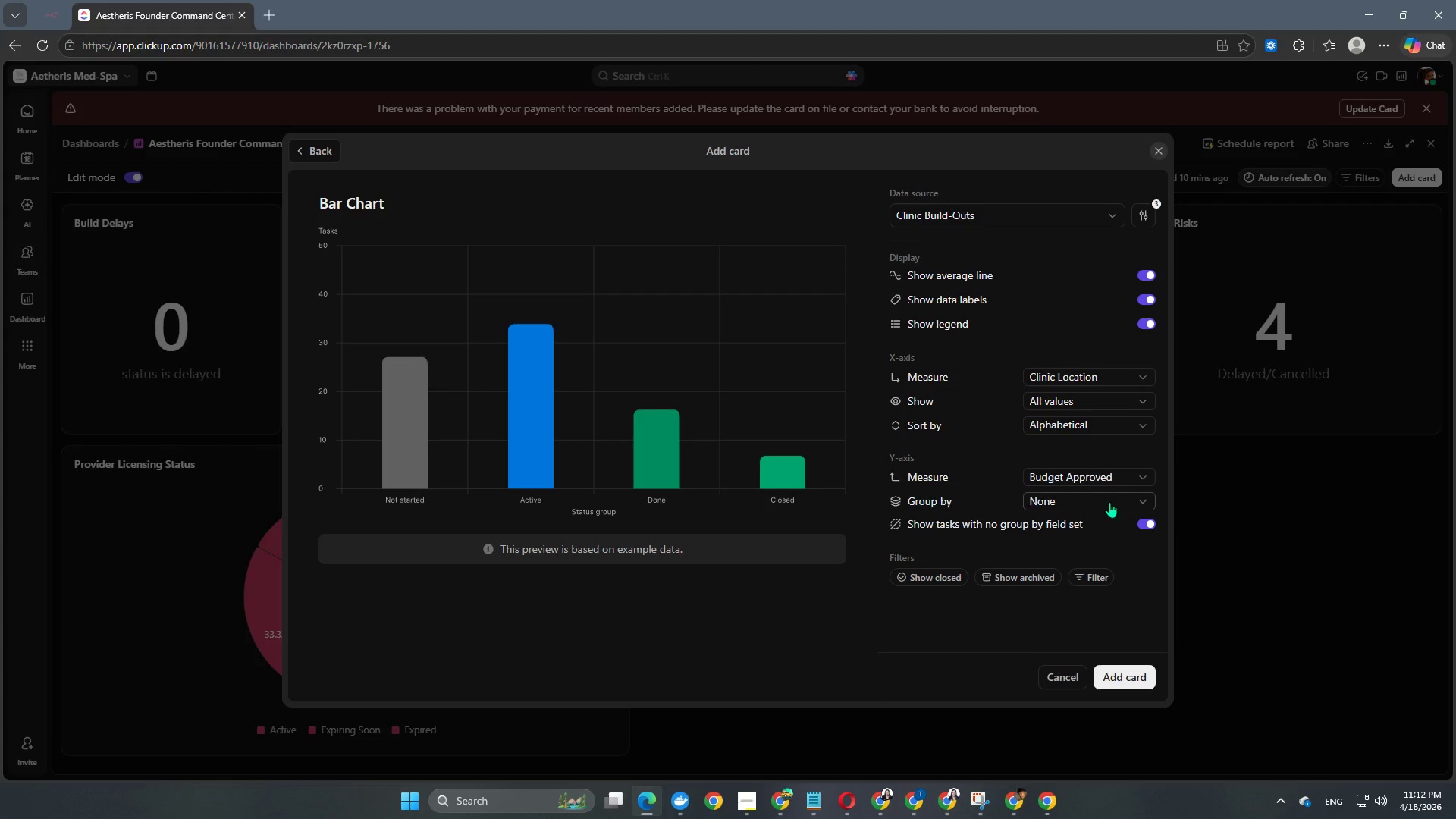 
left_click([1119, 476])
 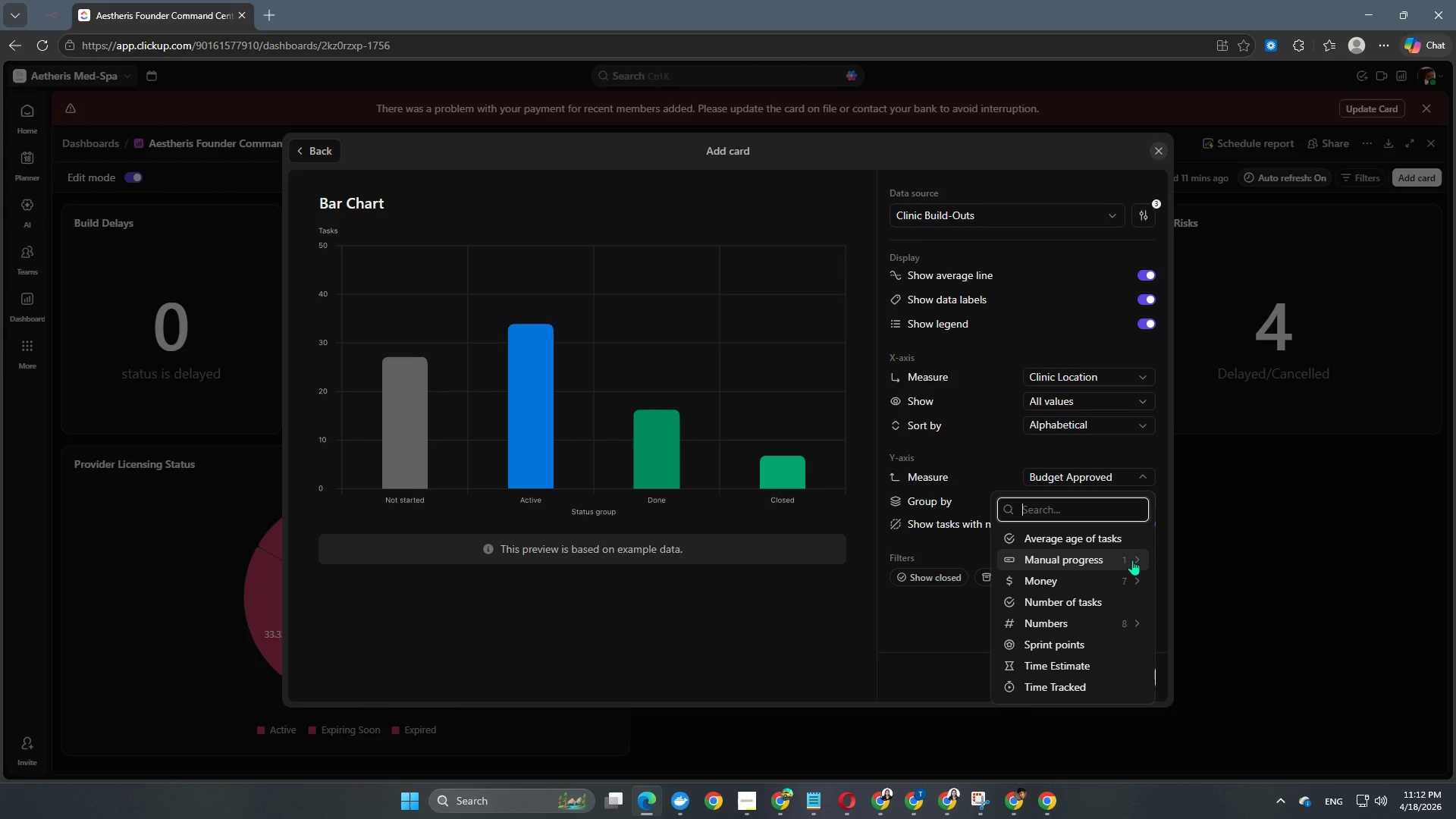 
left_click([1132, 560])
 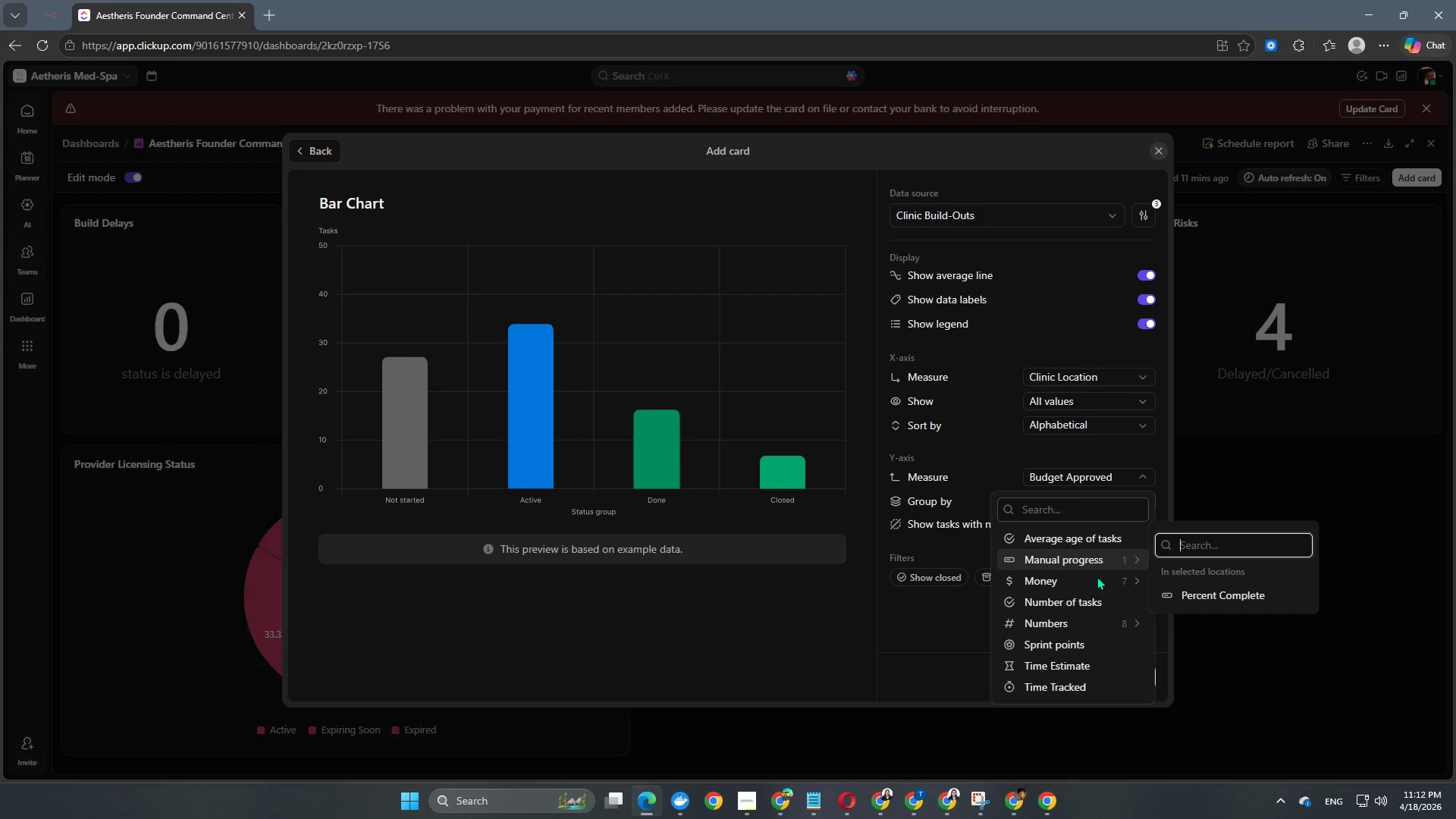 
double_click([1097, 576])
 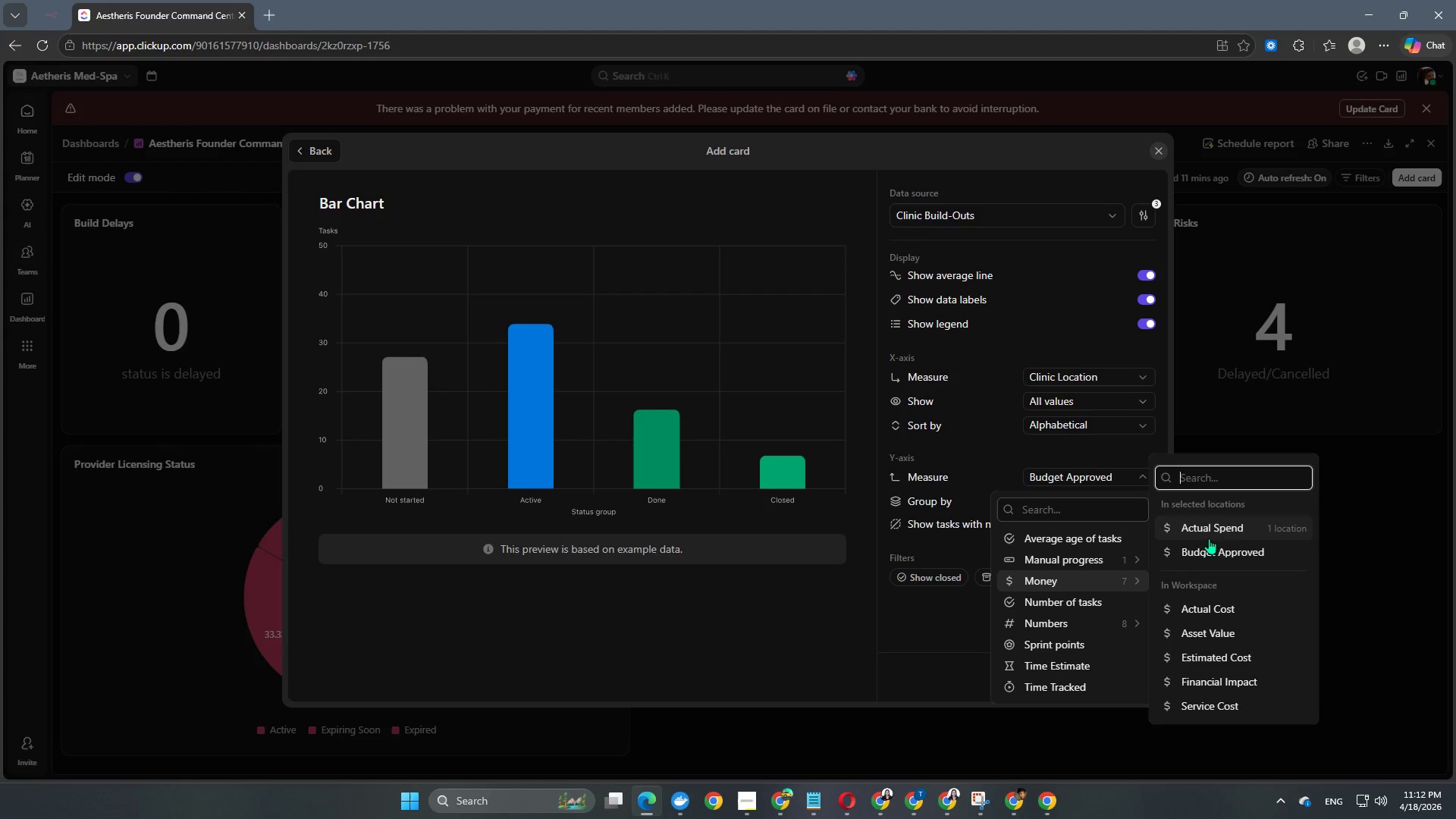 
left_click([1210, 537])
 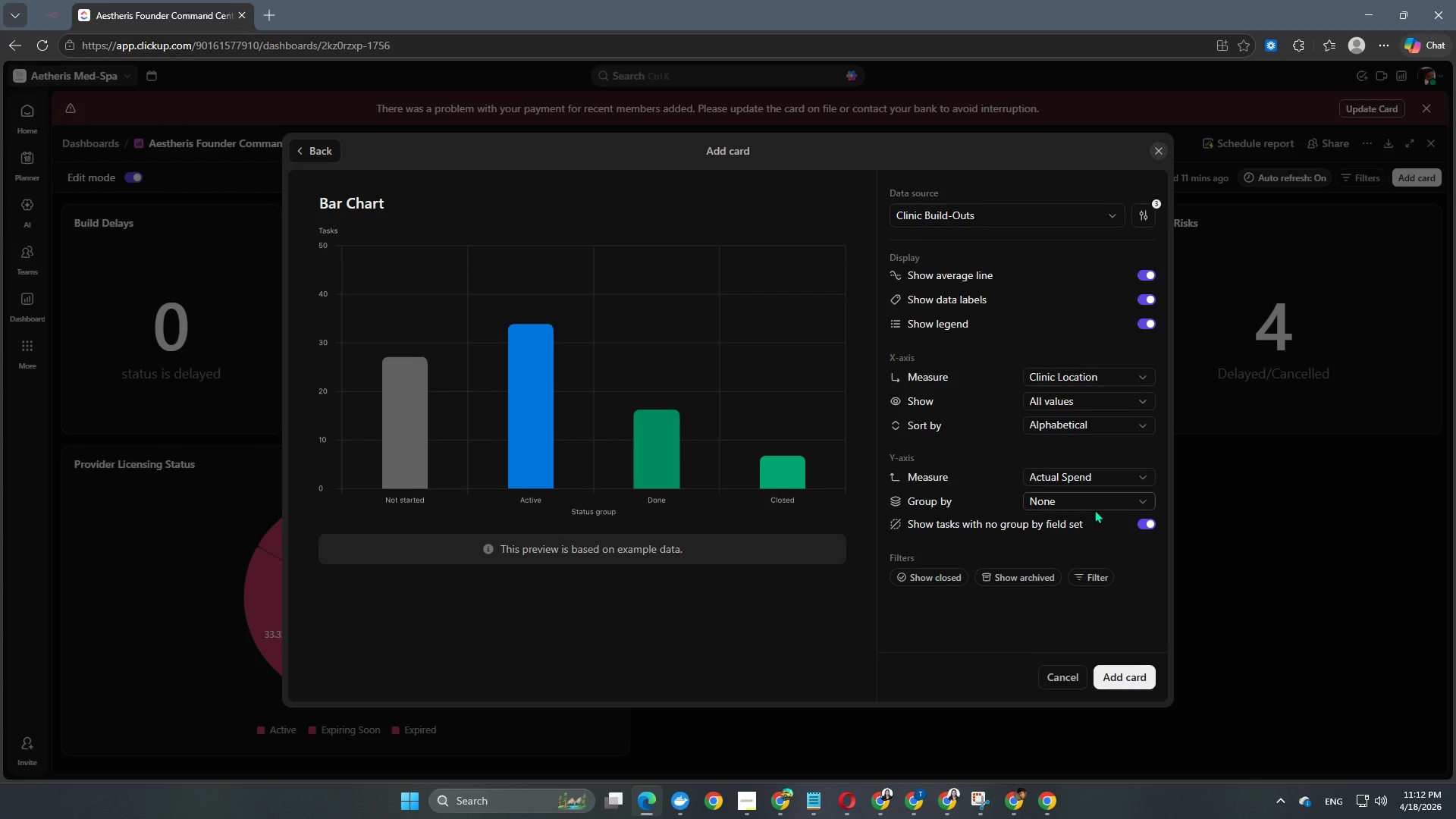 
left_click([1115, 501])
 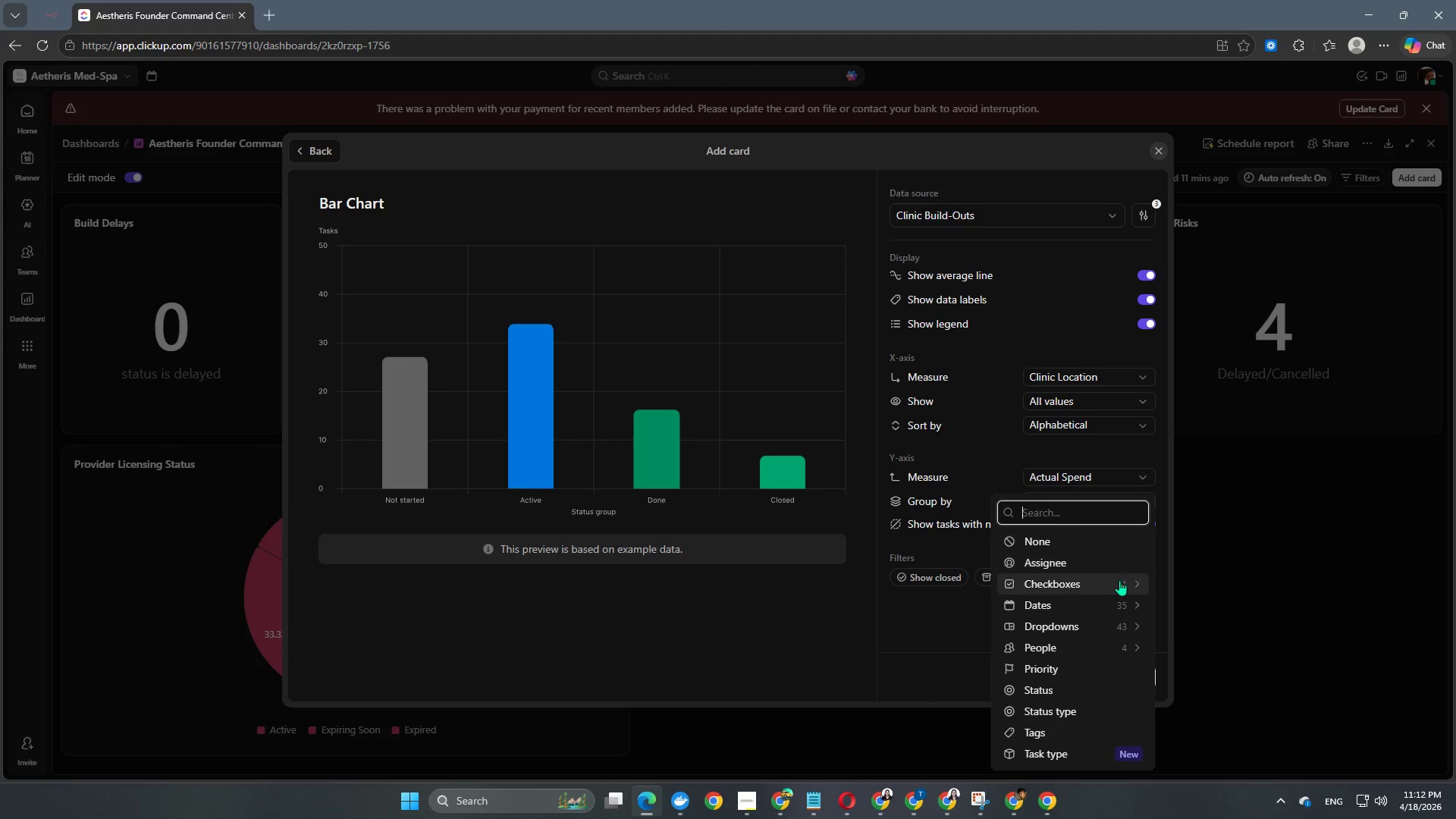 
scroll: coordinate [1106, 593], scroll_direction: down, amount: 2.0
 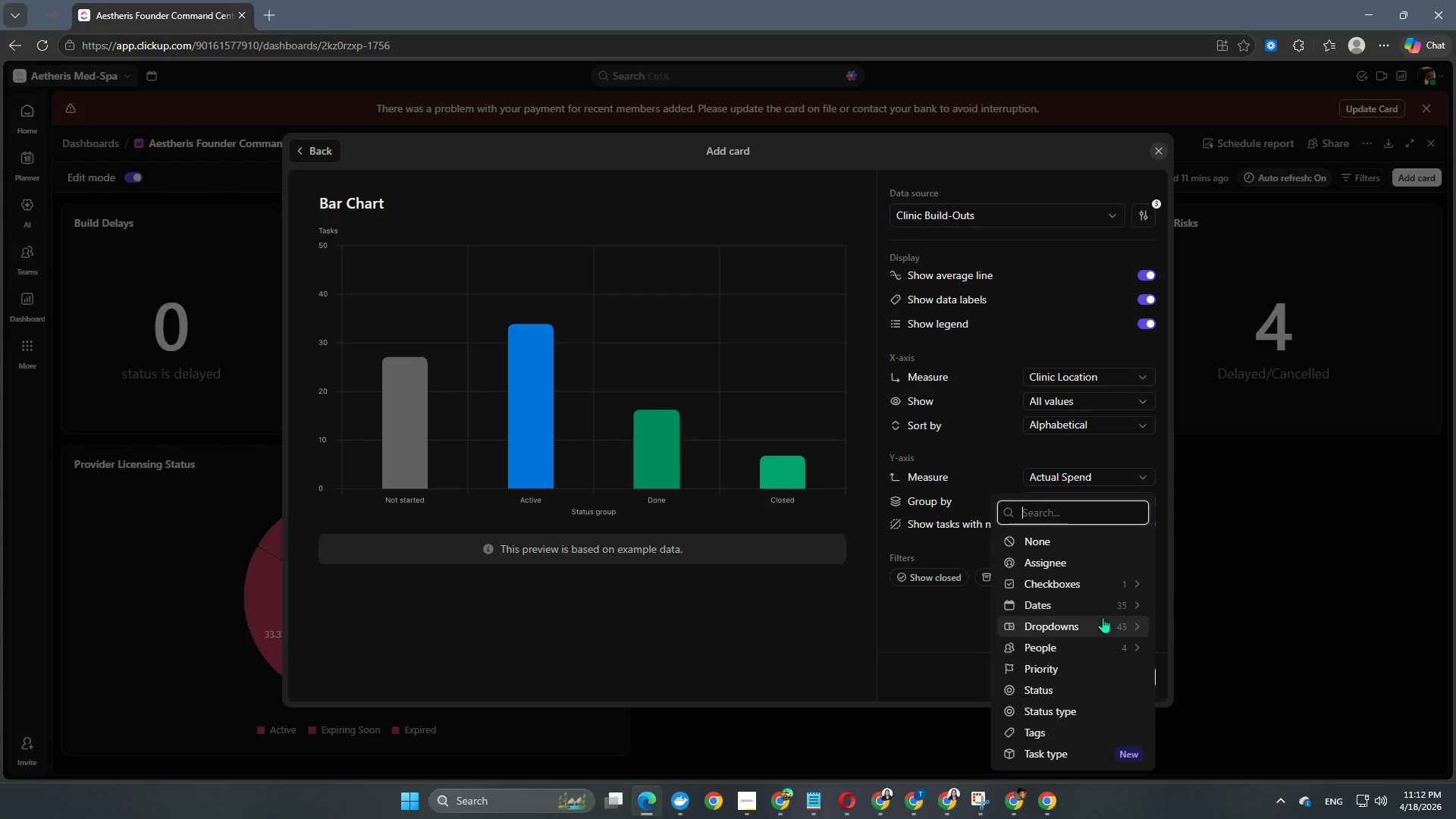 
scroll: coordinate [1102, 623], scroll_direction: up, amount: 2.0
 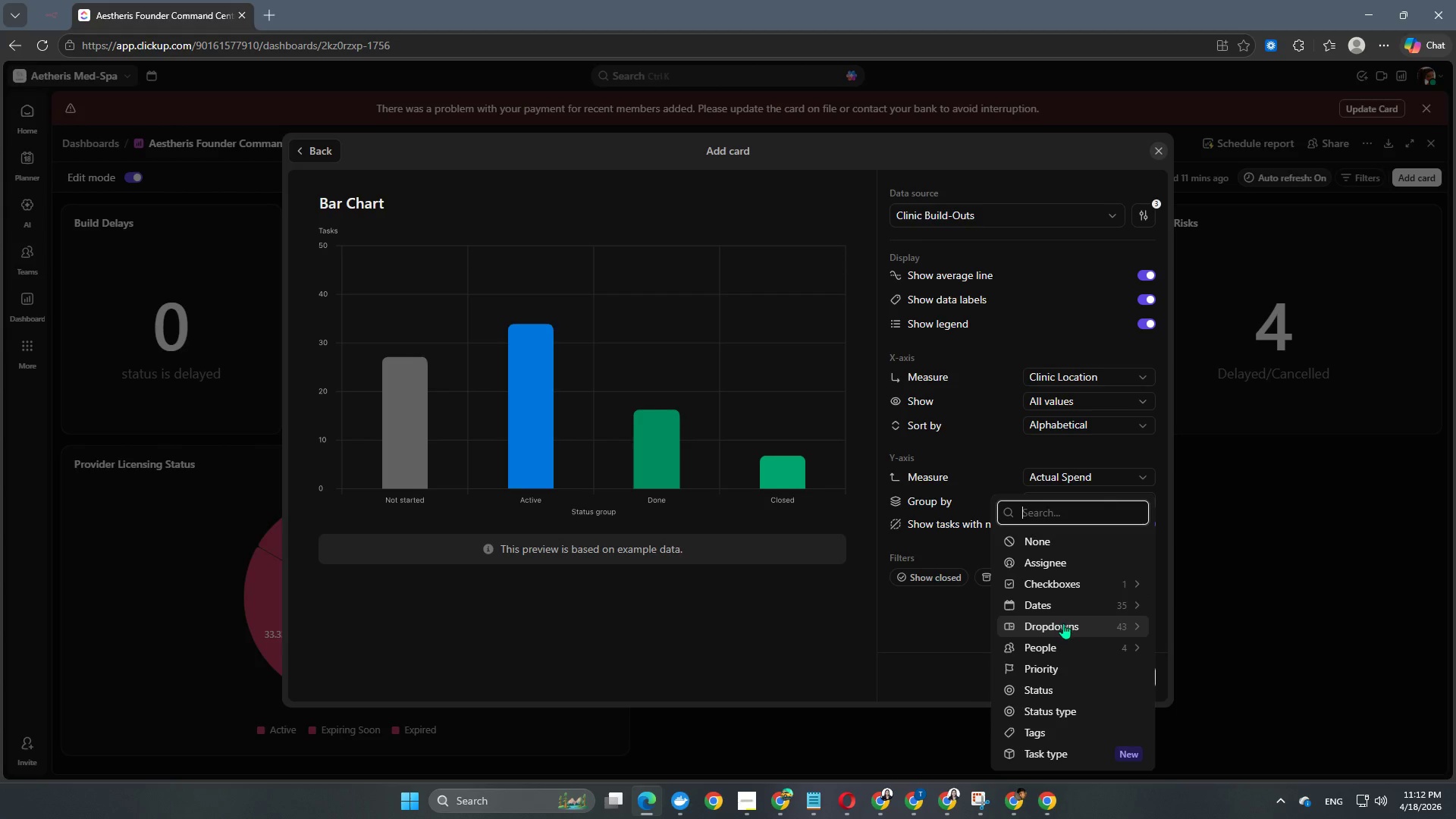 
left_click([1065, 626])
 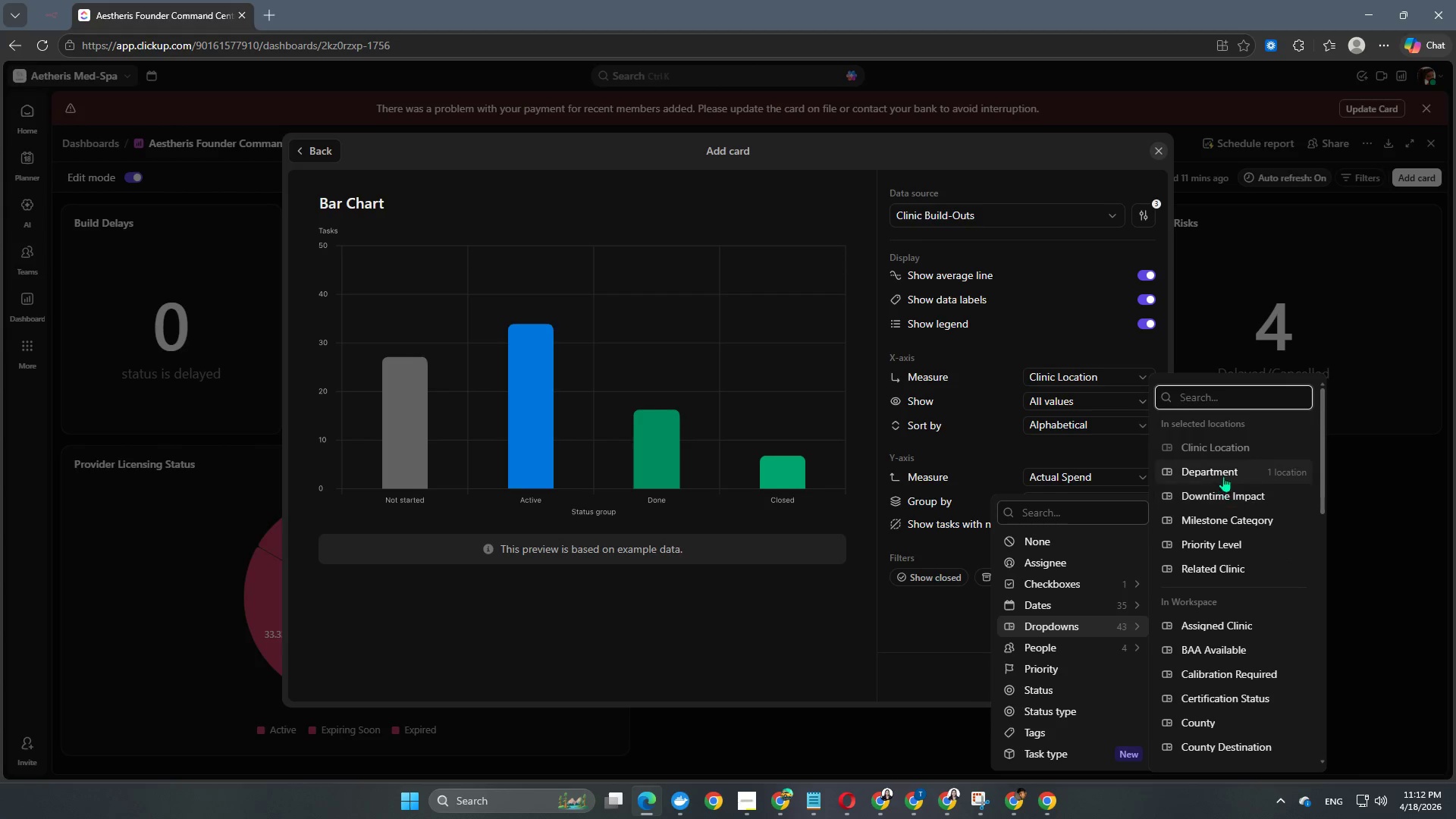 
left_click([1223, 453])
 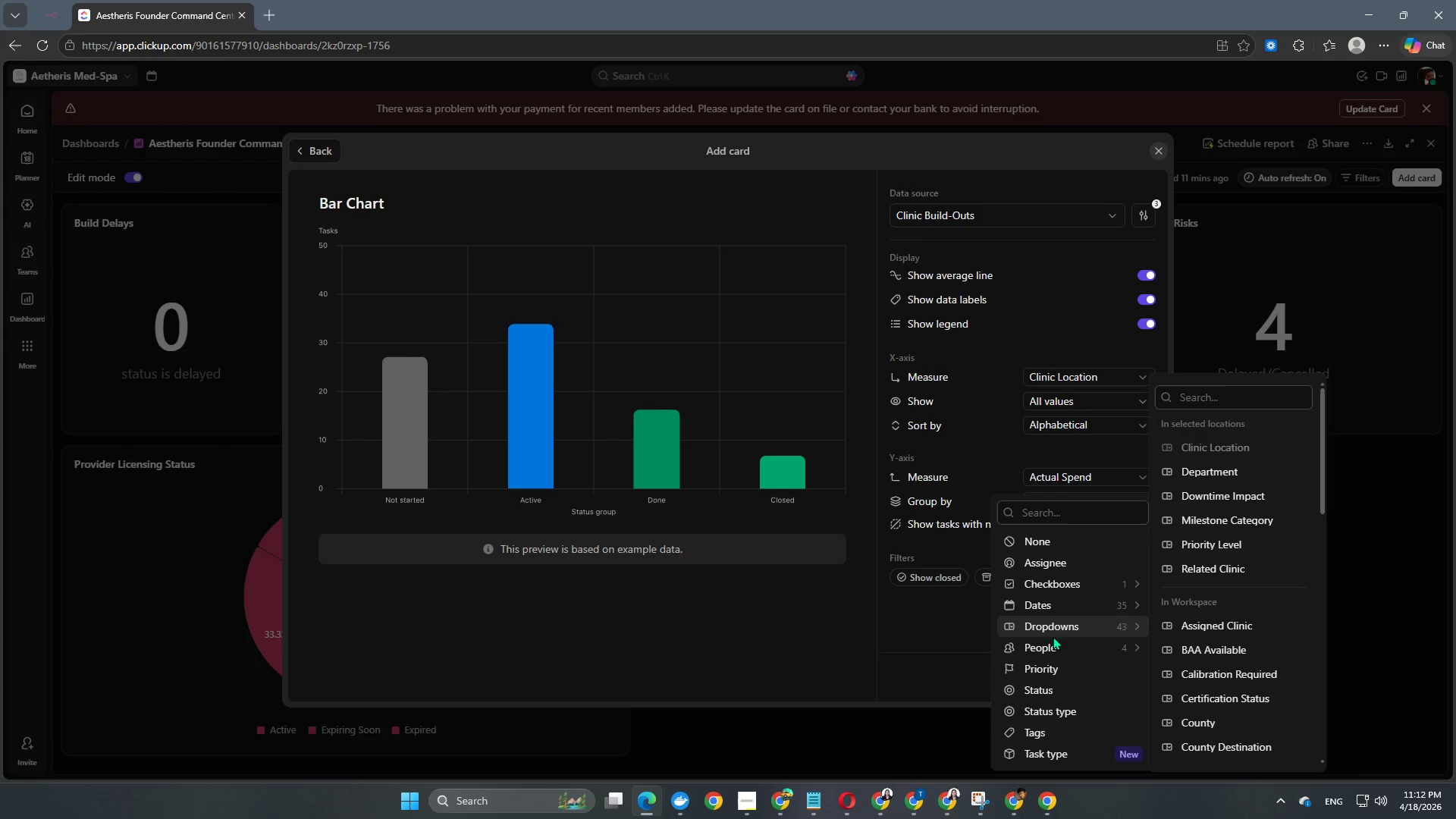 
left_click([1069, 546])
 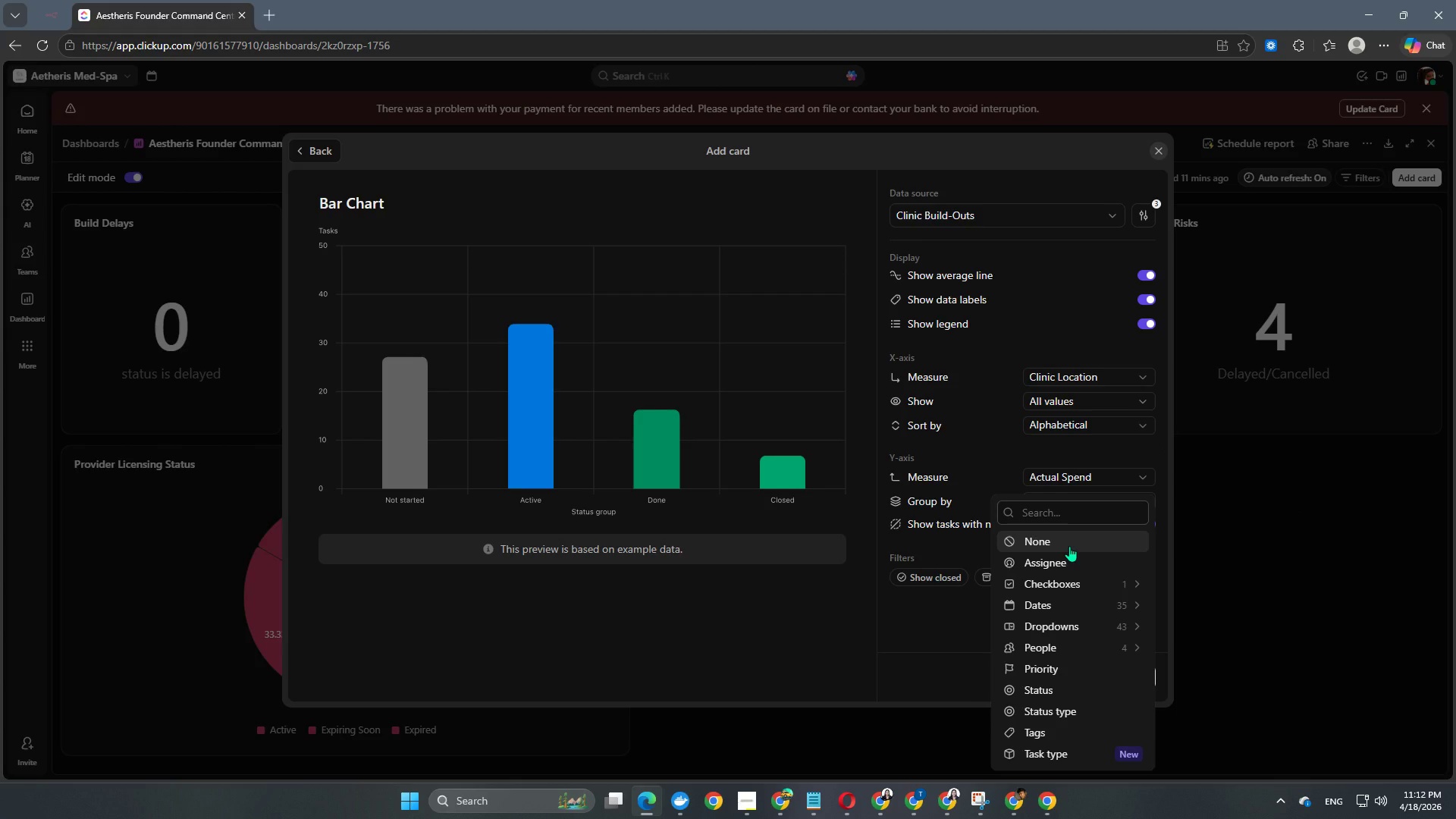 
left_click([1069, 546])
 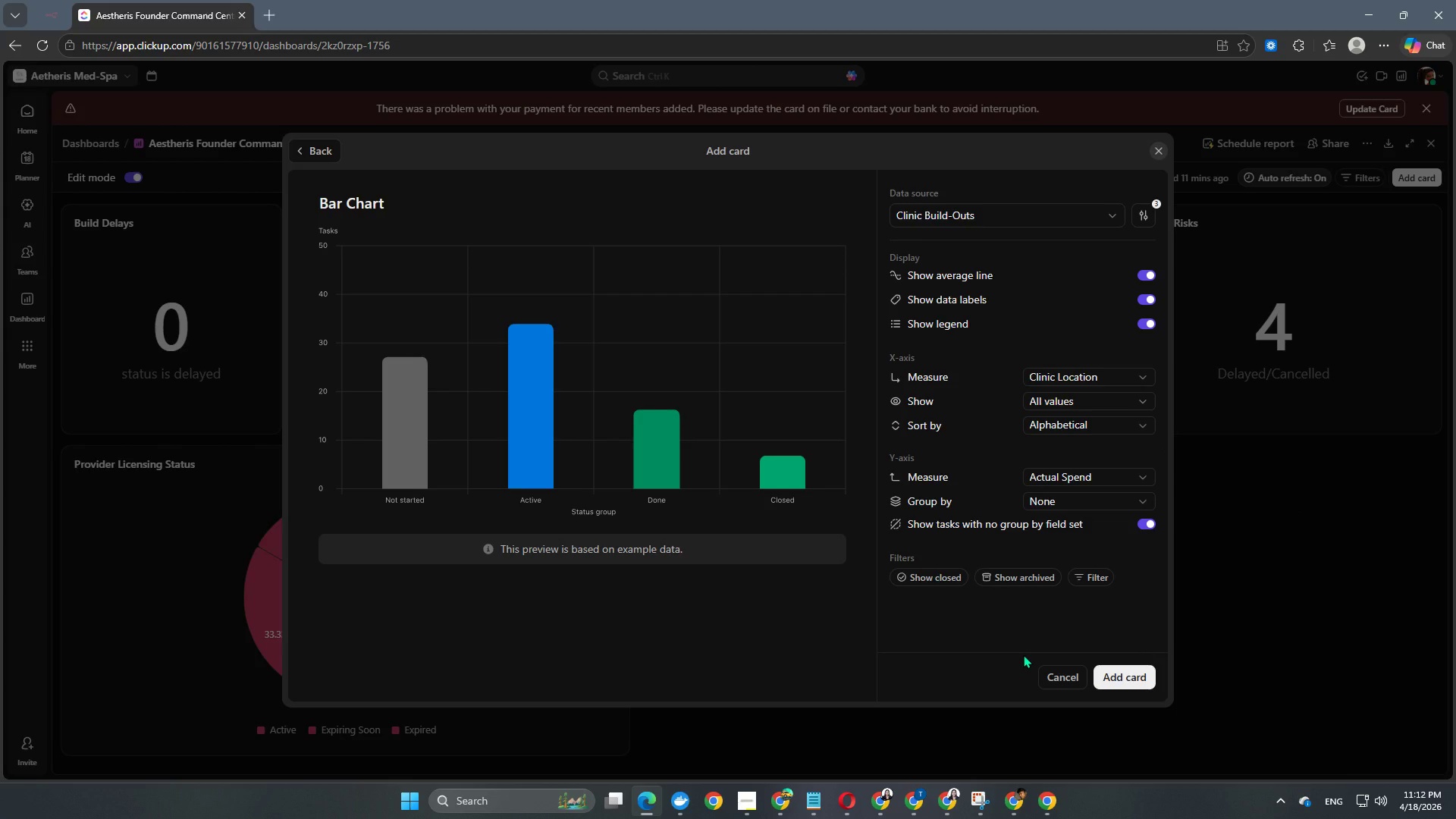 
scroll: coordinate [1023, 654], scroll_direction: down, amount: 2.0
 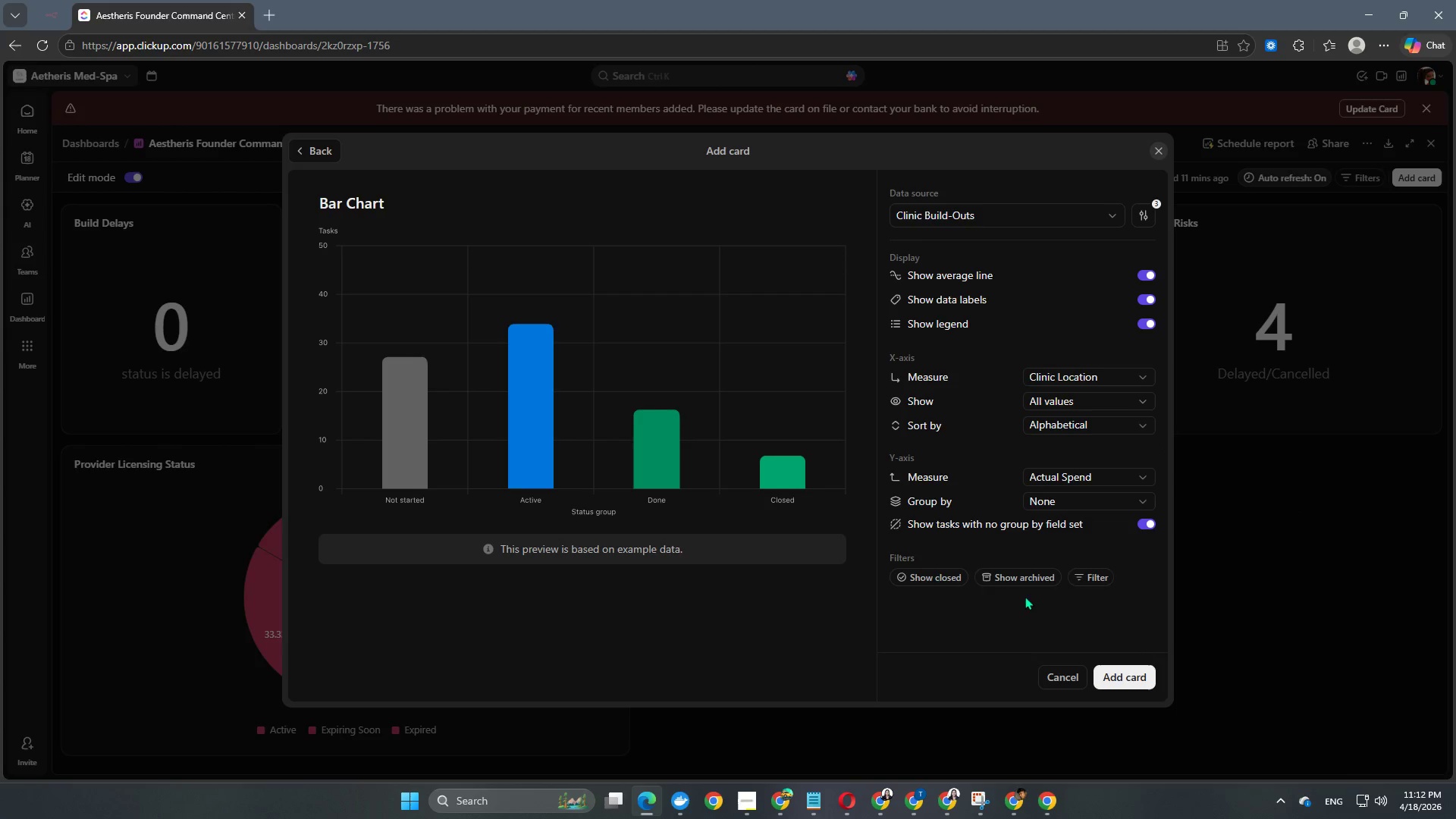 
left_click([1109, 573])
 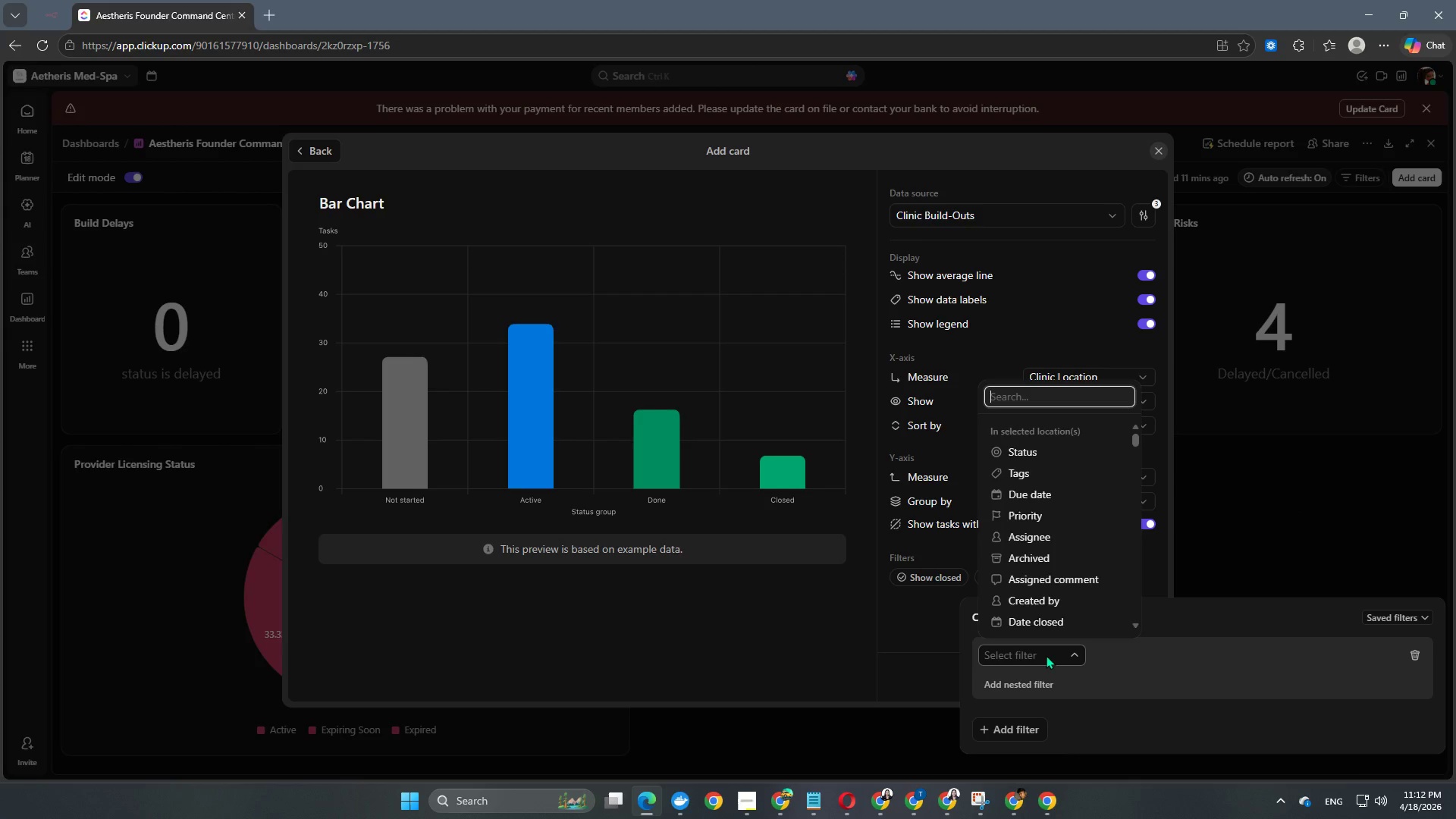 
scroll: coordinate [1034, 607], scroll_direction: down, amount: 17.0
 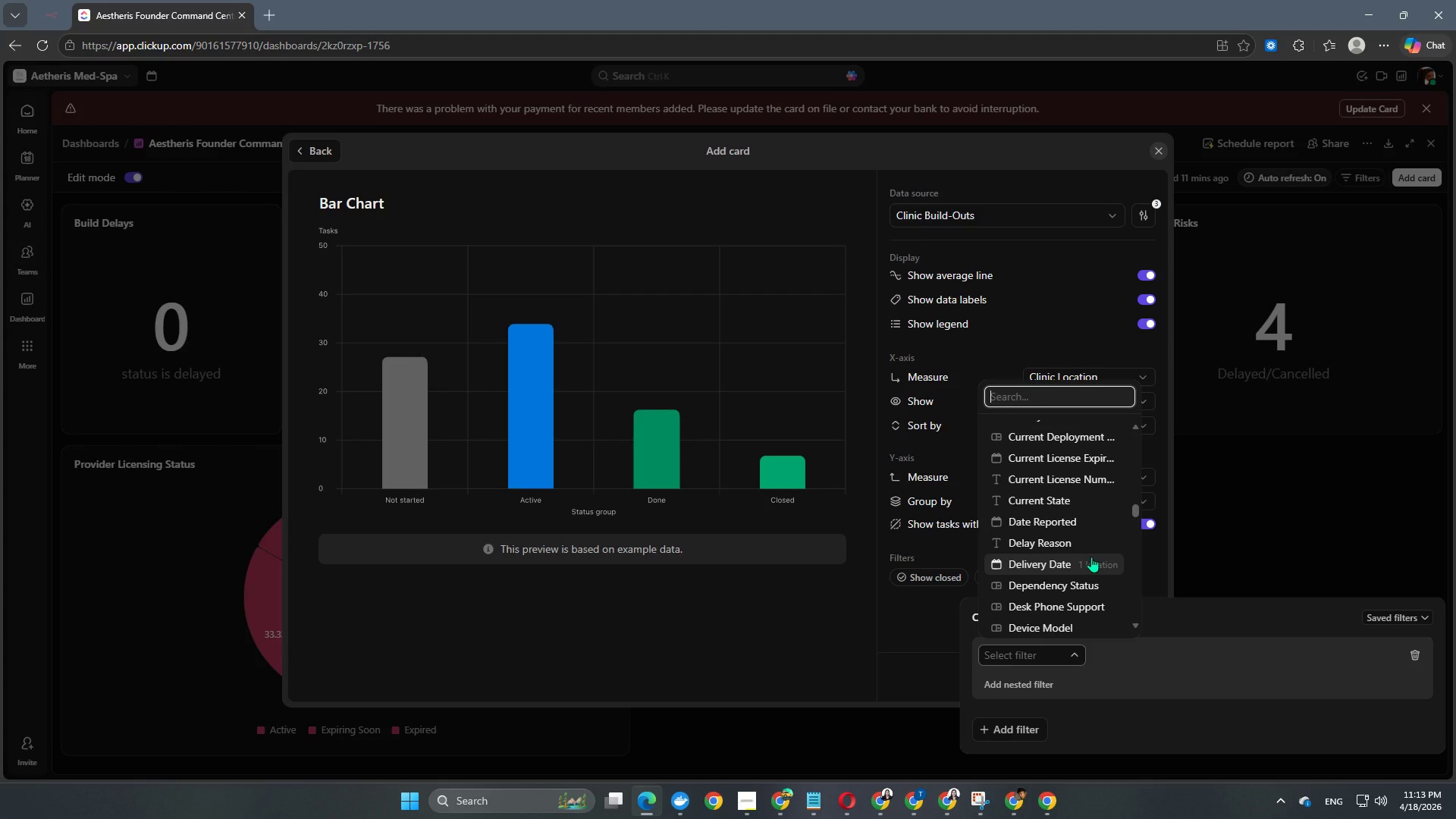 
type(bud)
 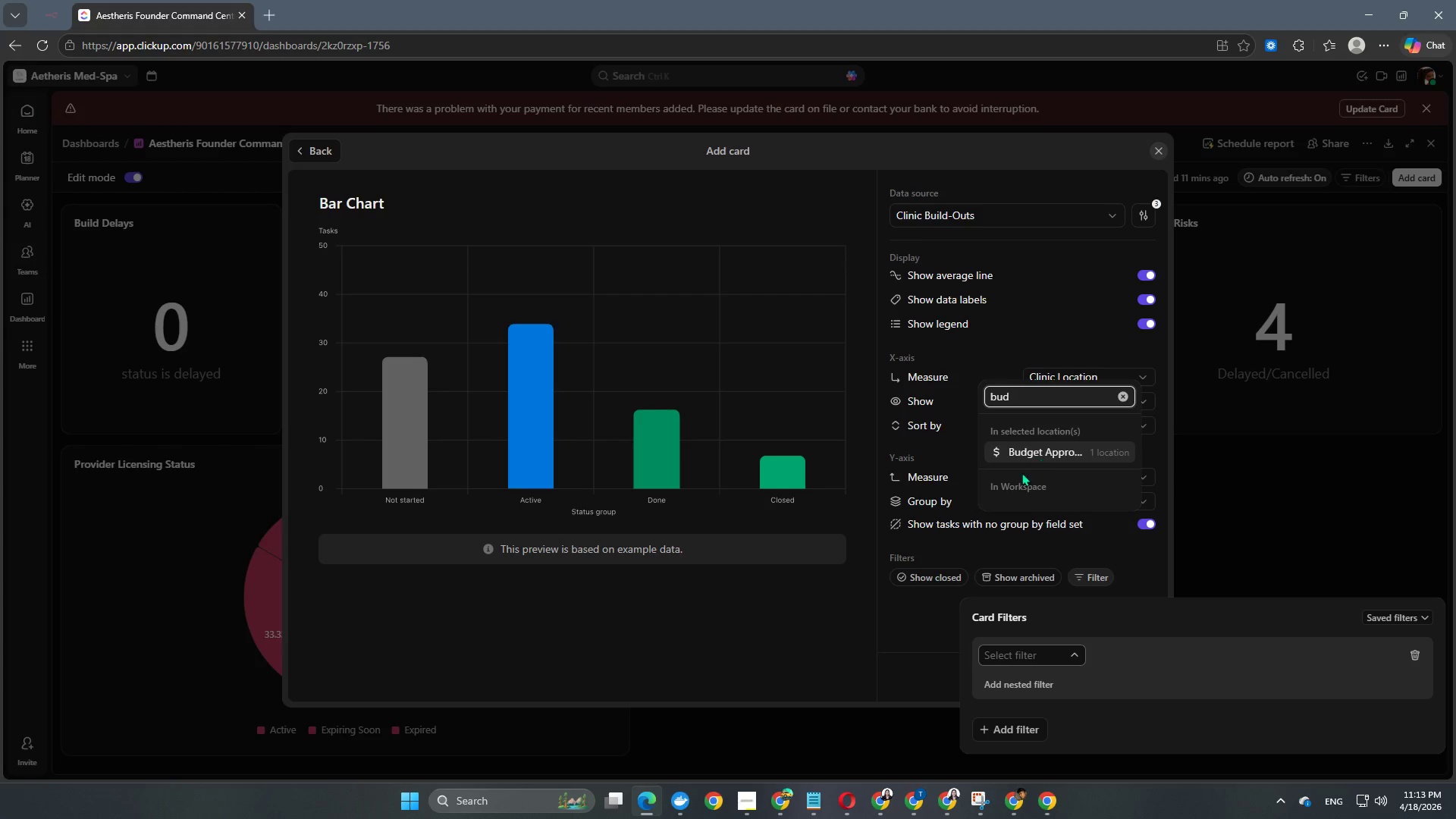 
left_click([1042, 456])
 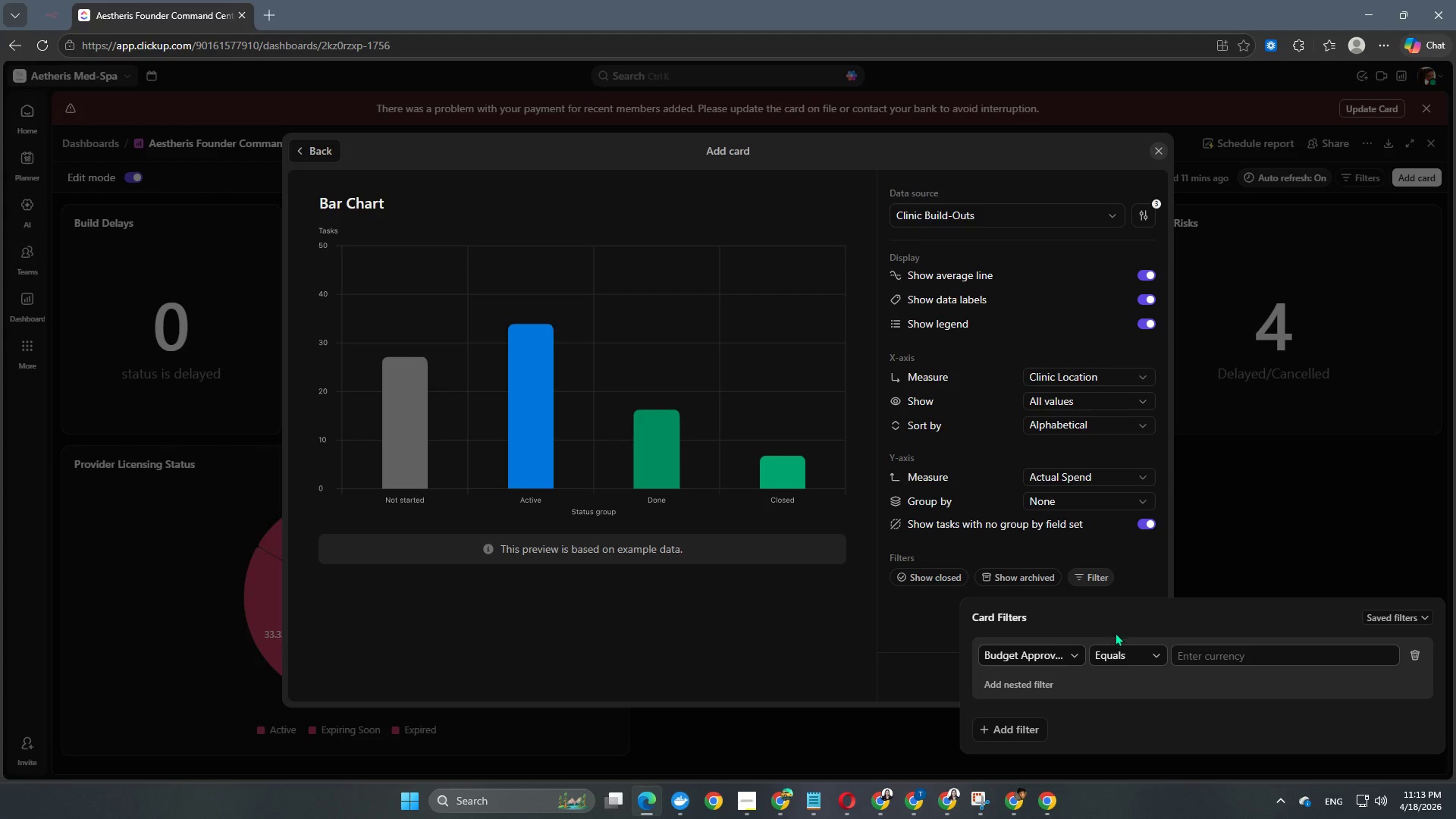 
left_click([1122, 651])
 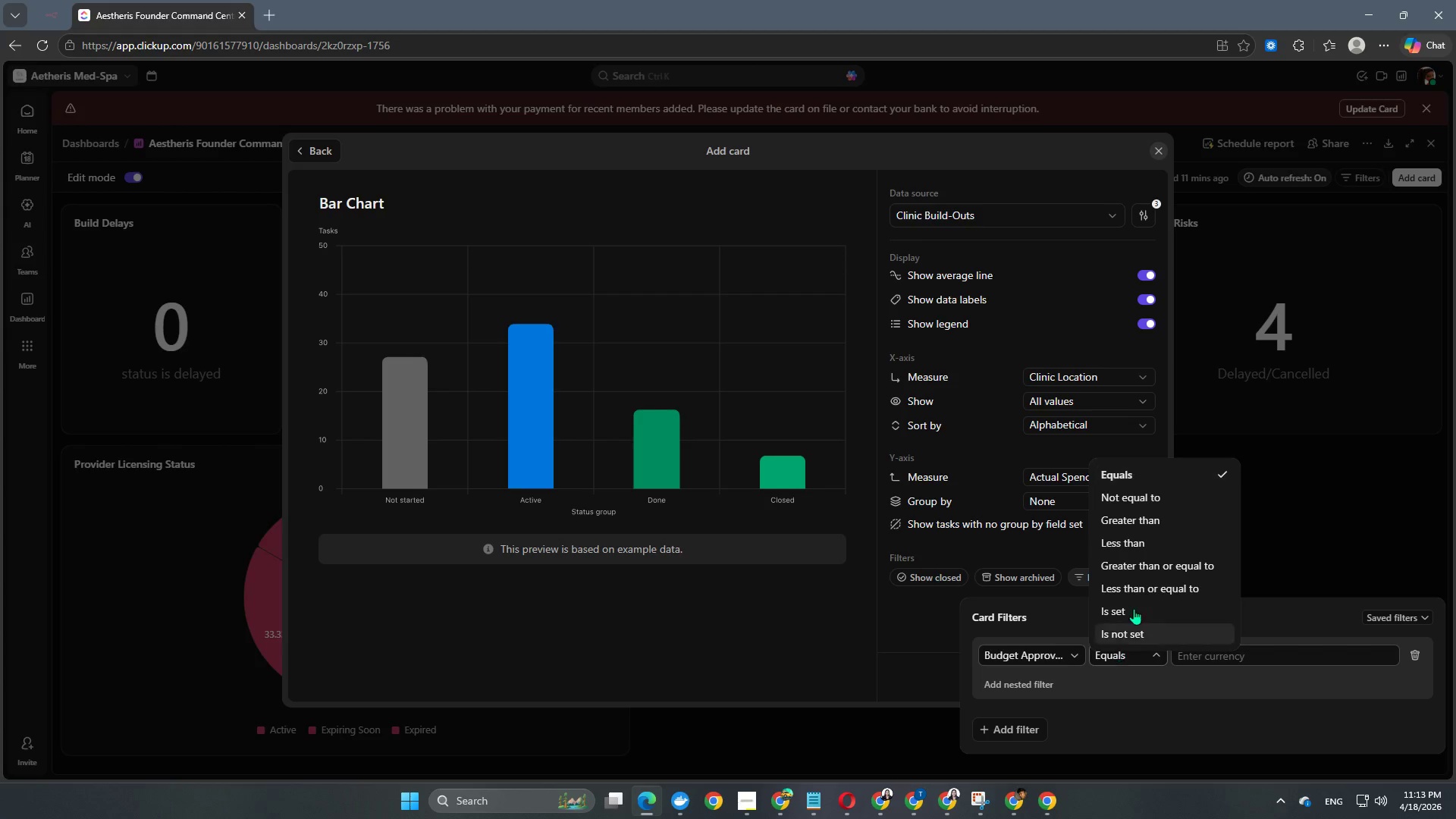 
scroll: coordinate [1139, 632], scroll_direction: down, amount: 6.0
 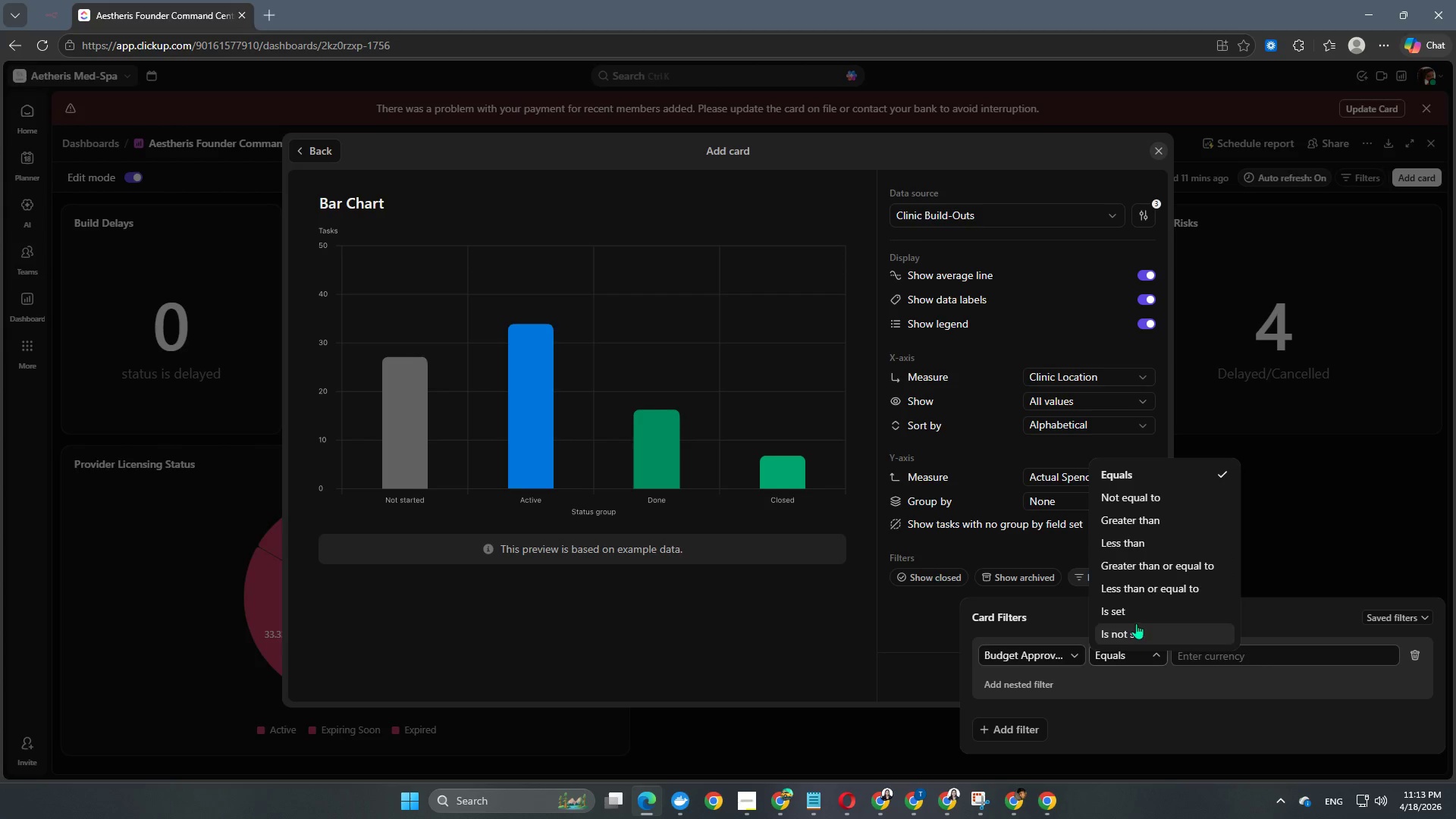 
left_click([1134, 614])
 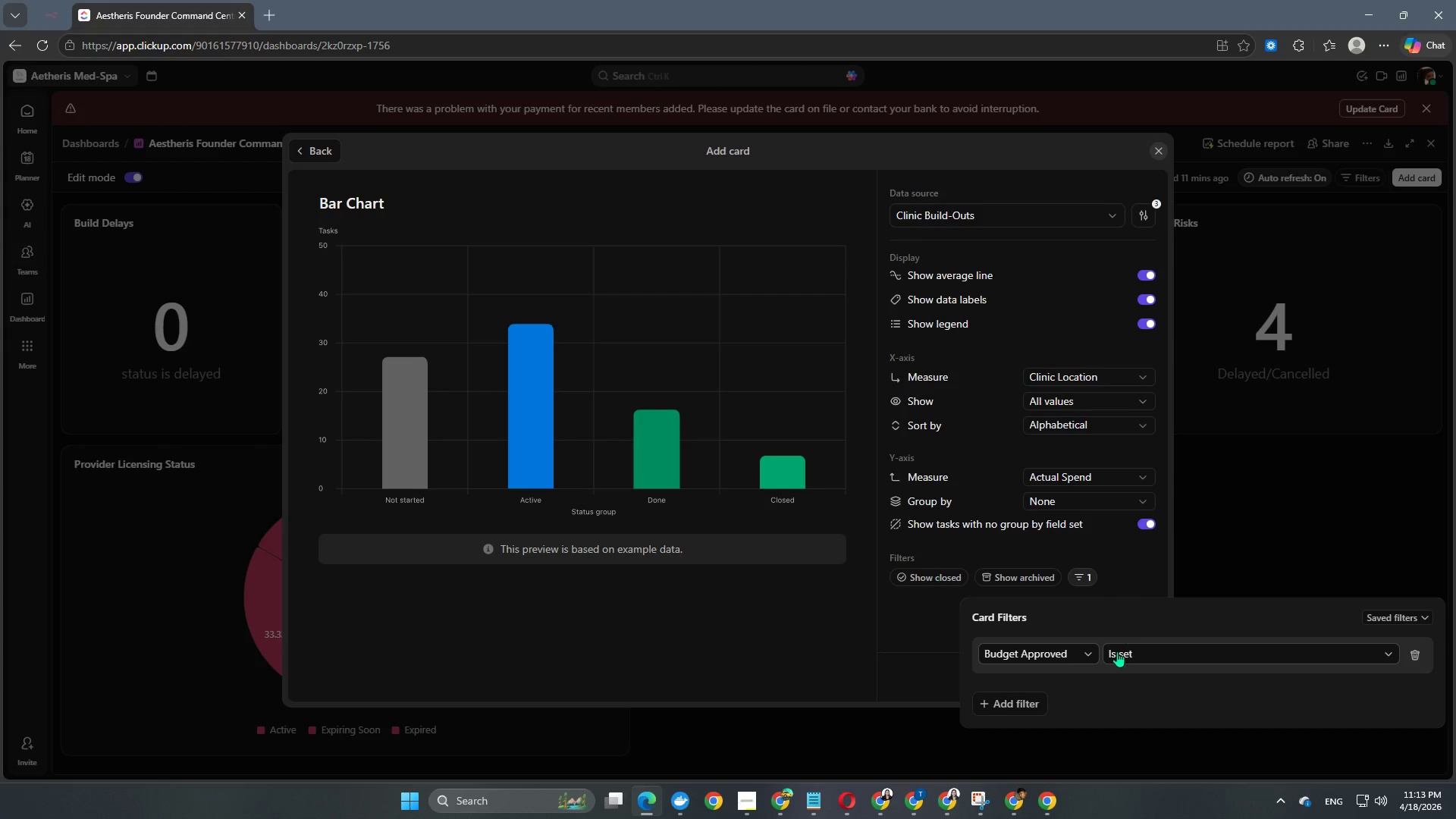 
scroll: coordinate [1110, 673], scroll_direction: down, amount: 2.0
 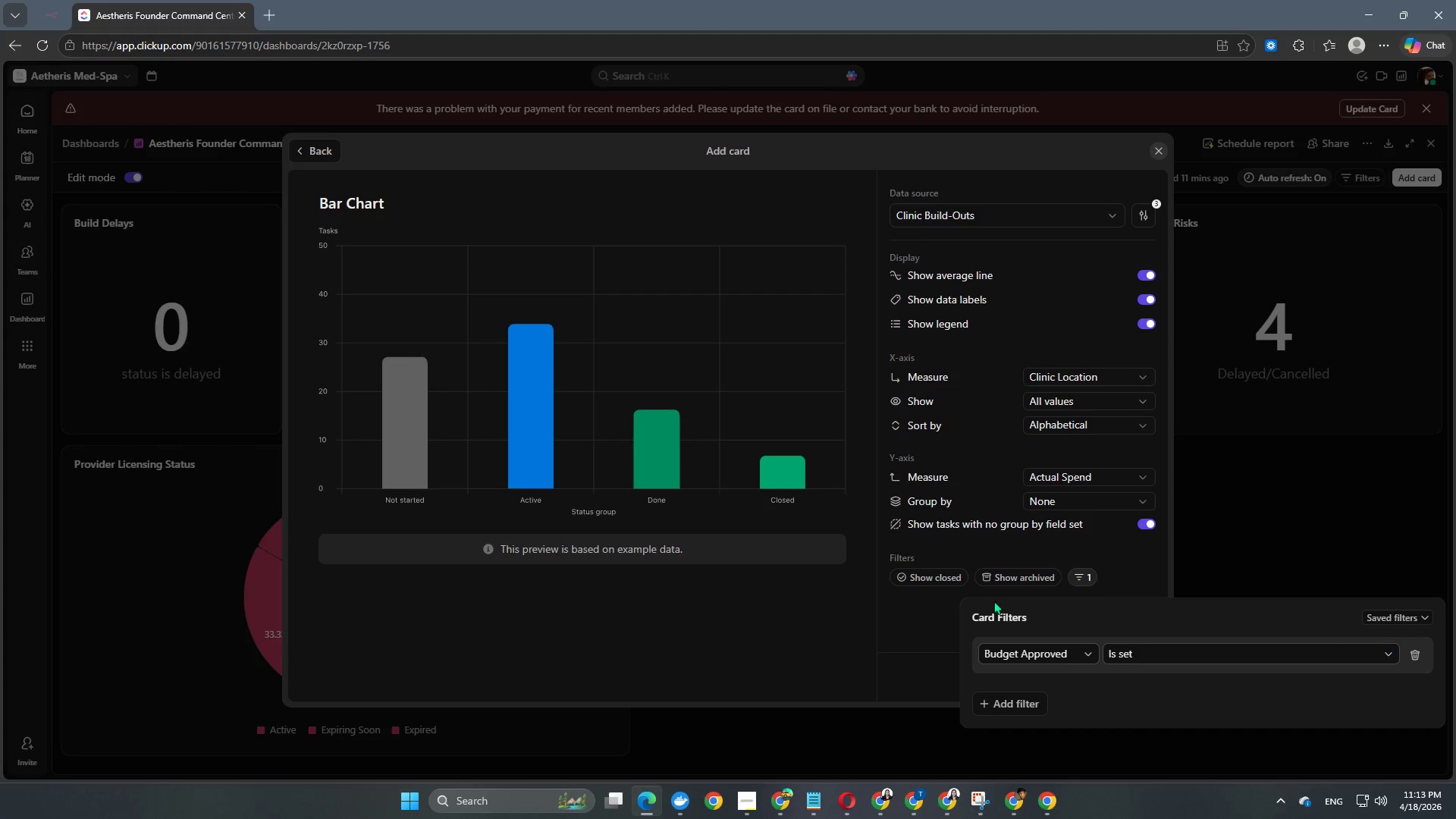 
left_click([908, 630])
 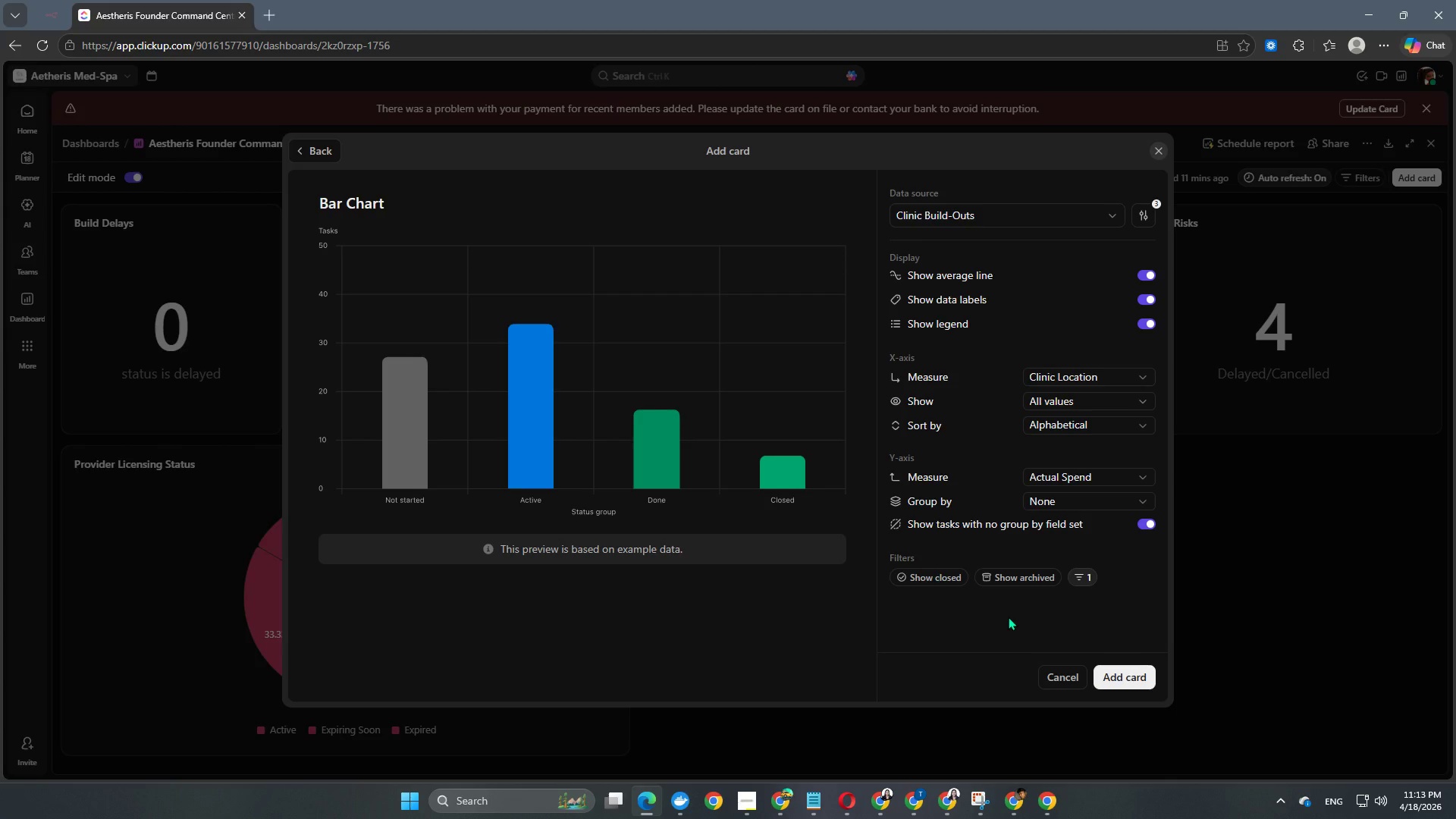 
scroll: coordinate [1008, 617], scroll_direction: up, amount: 1.0
 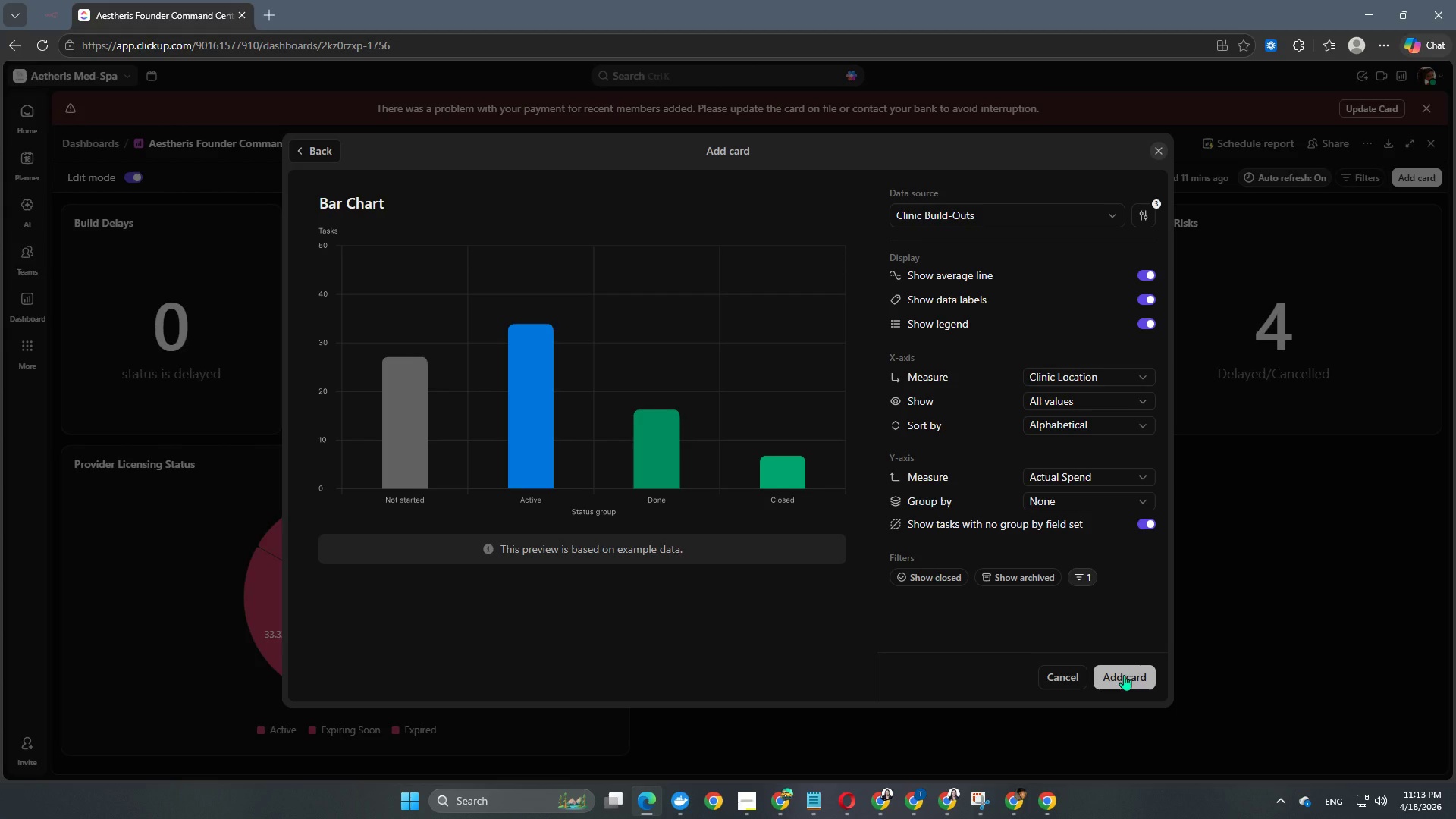 
left_click([1124, 675])
 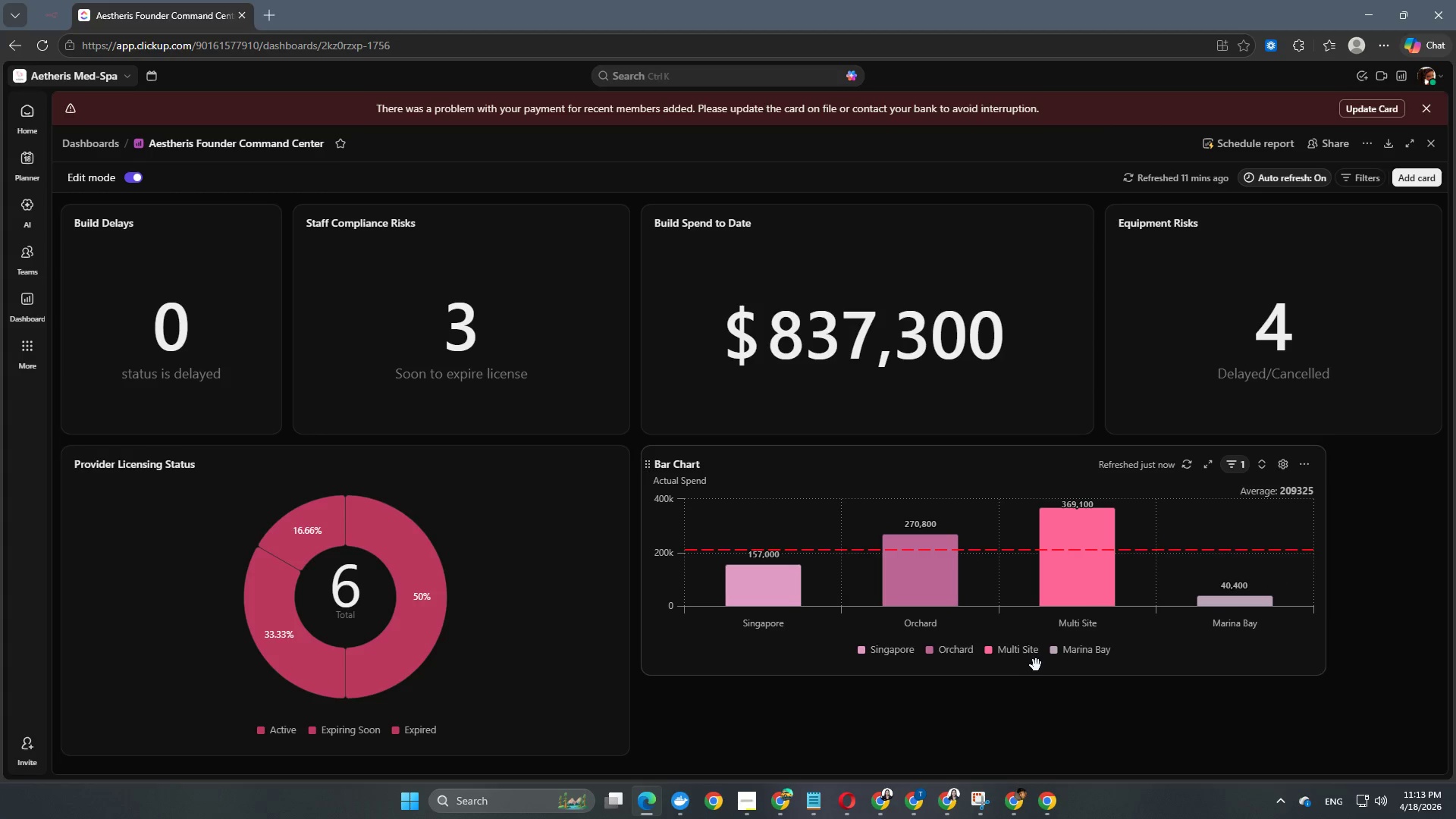 
wait(7.91)
 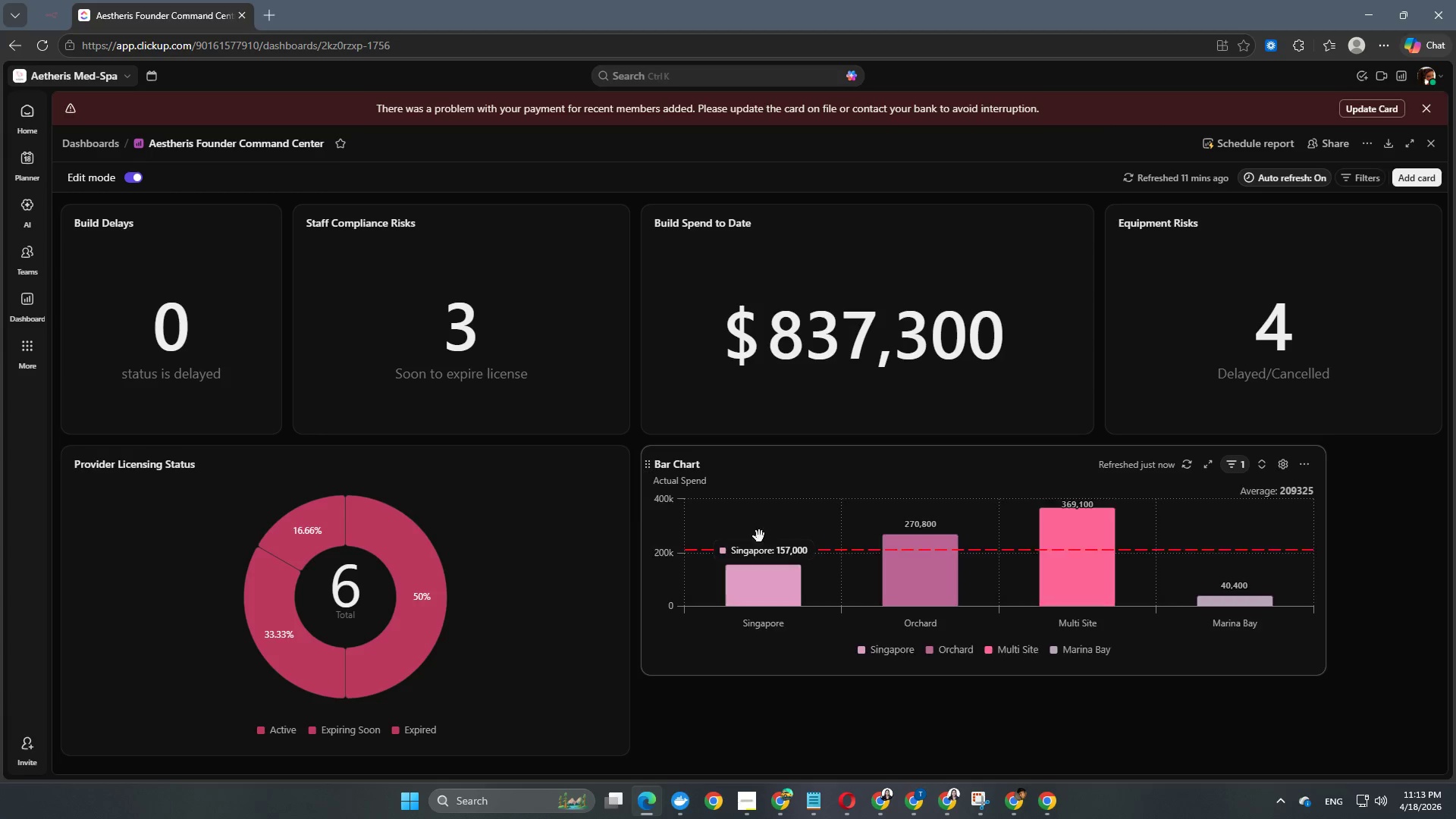 
left_click_drag(start_coordinate=[1007, 673], to_coordinate=[993, 752])
 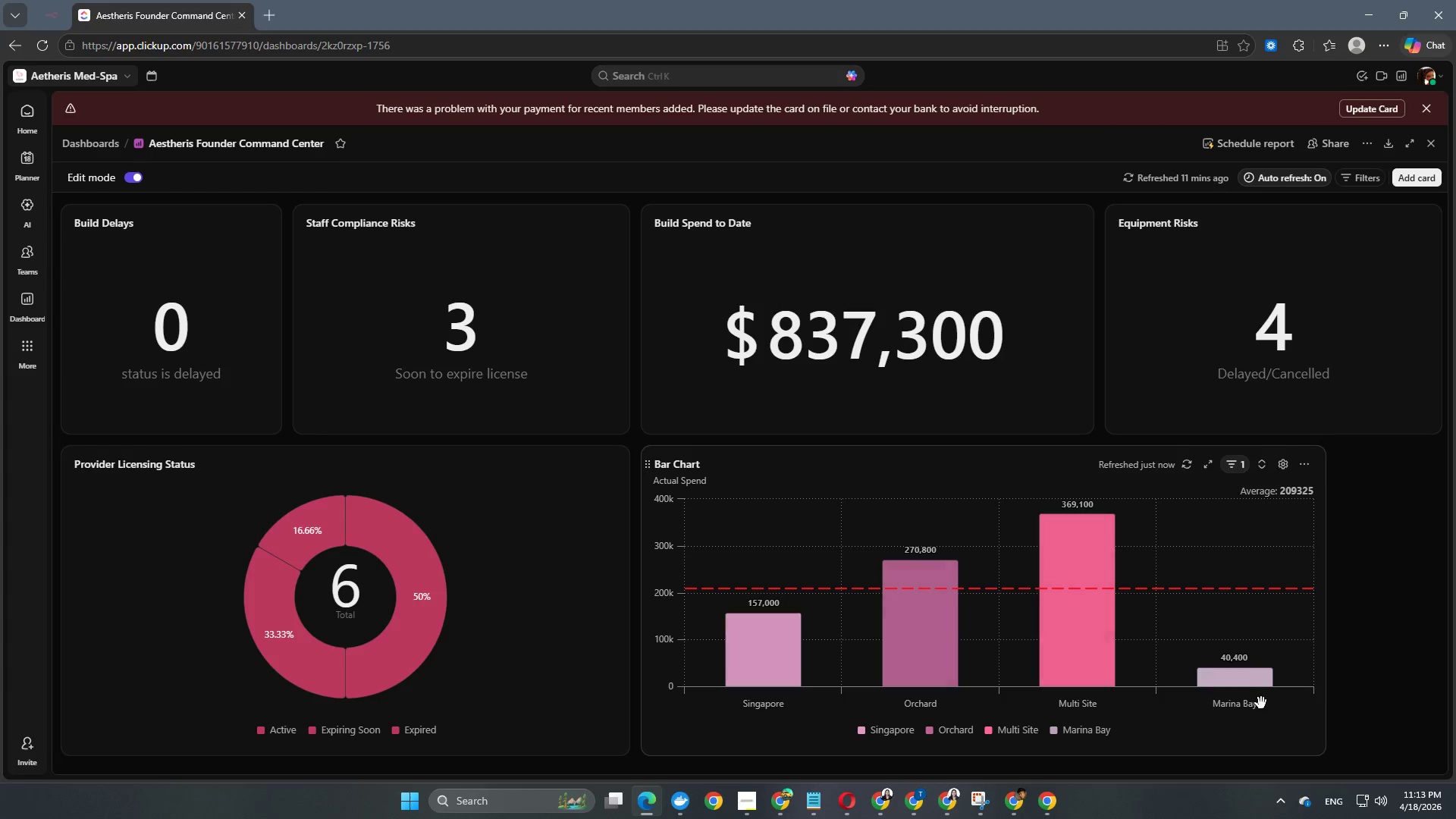 
wait(9.58)
 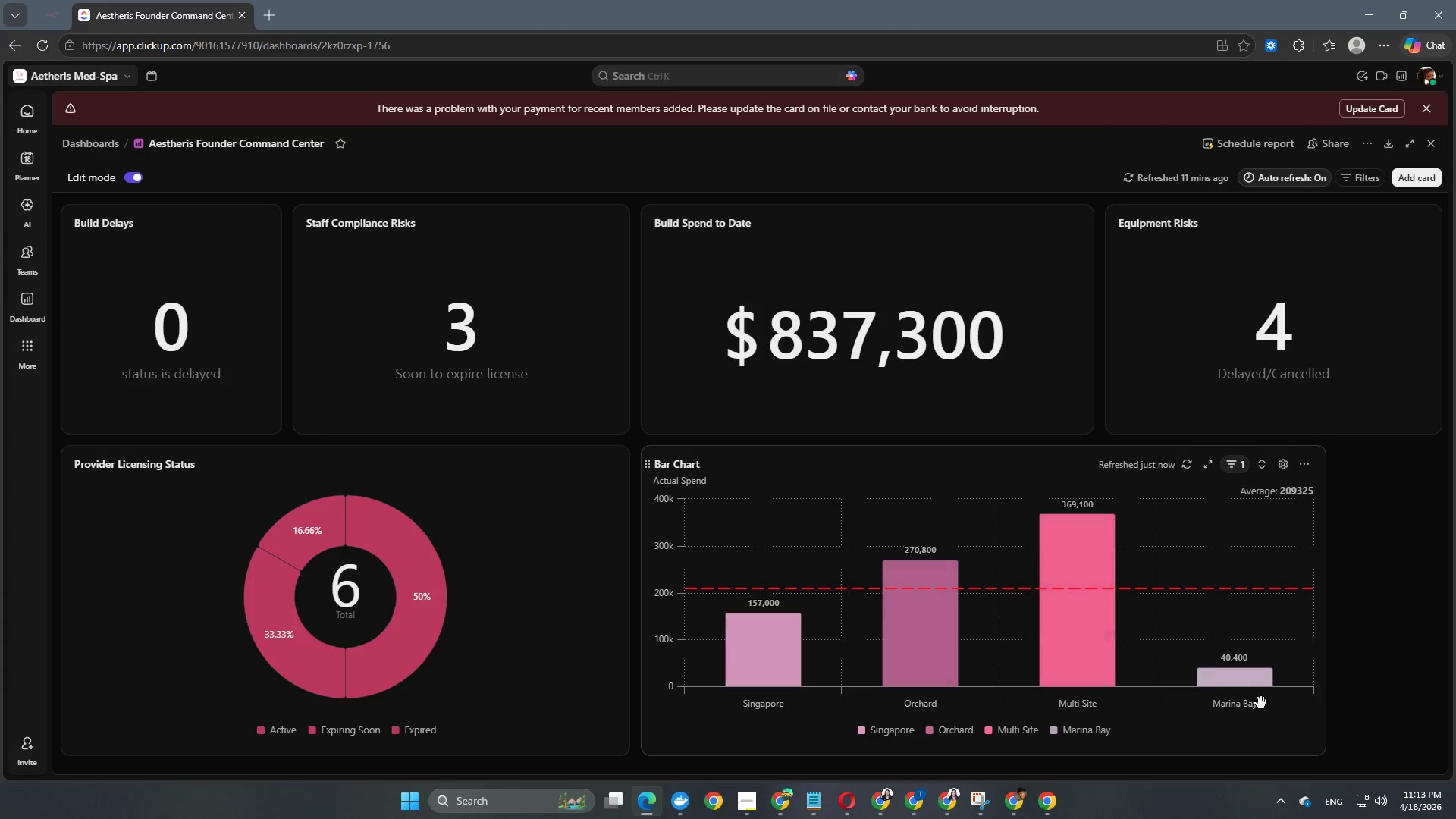 
left_click([1281, 460])
 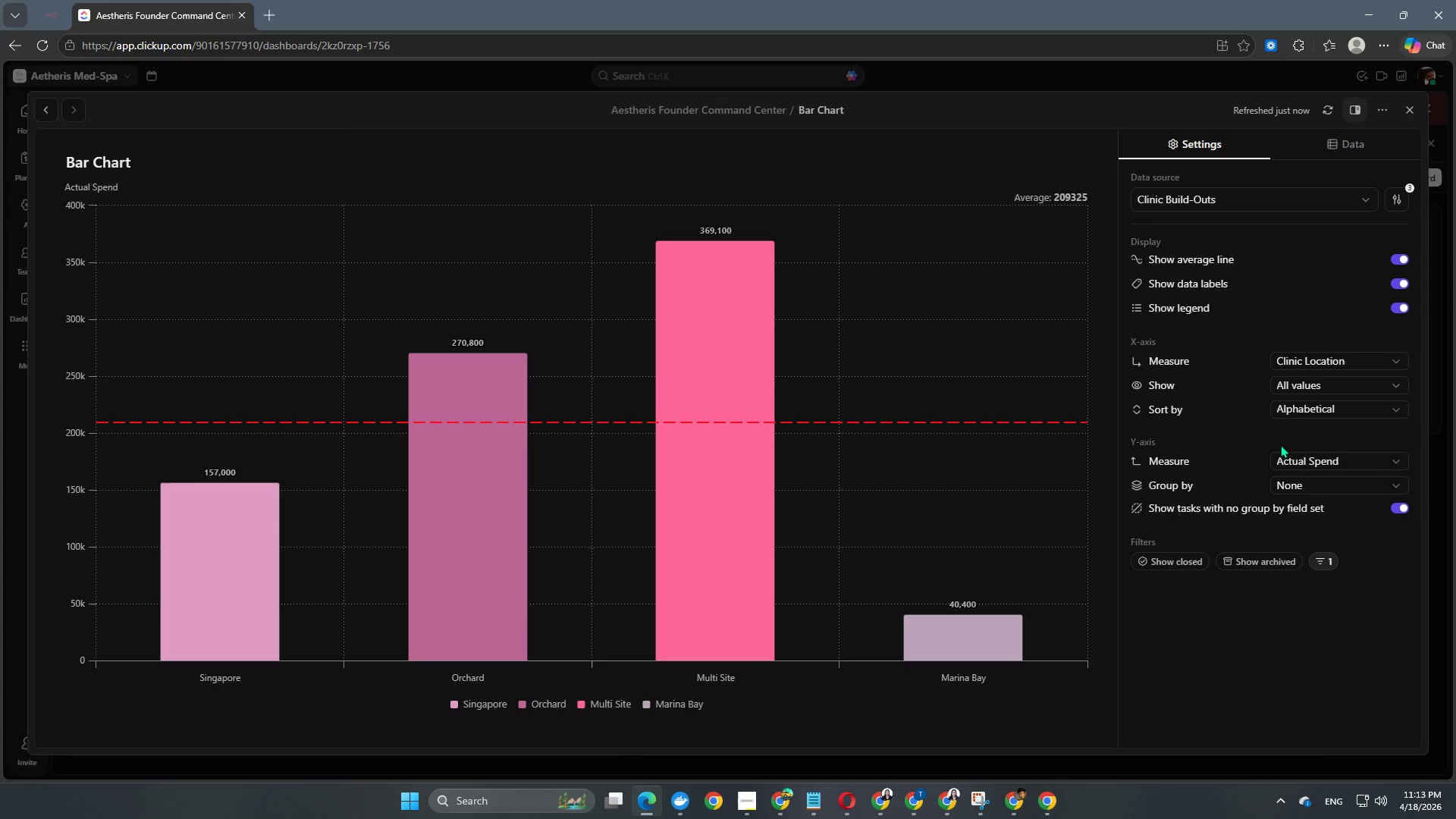 
wait(6.38)
 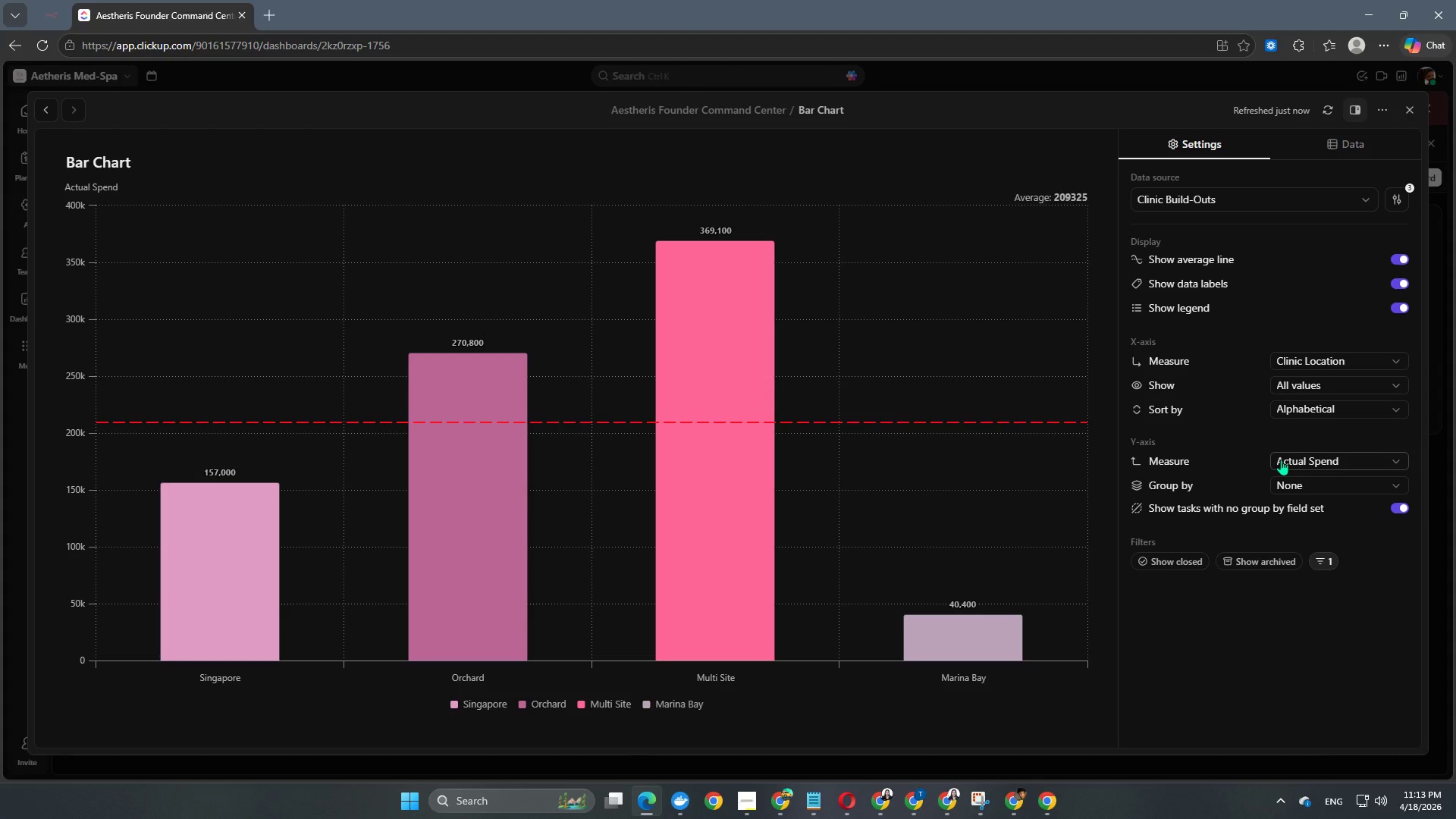 
left_click([109, 171])
 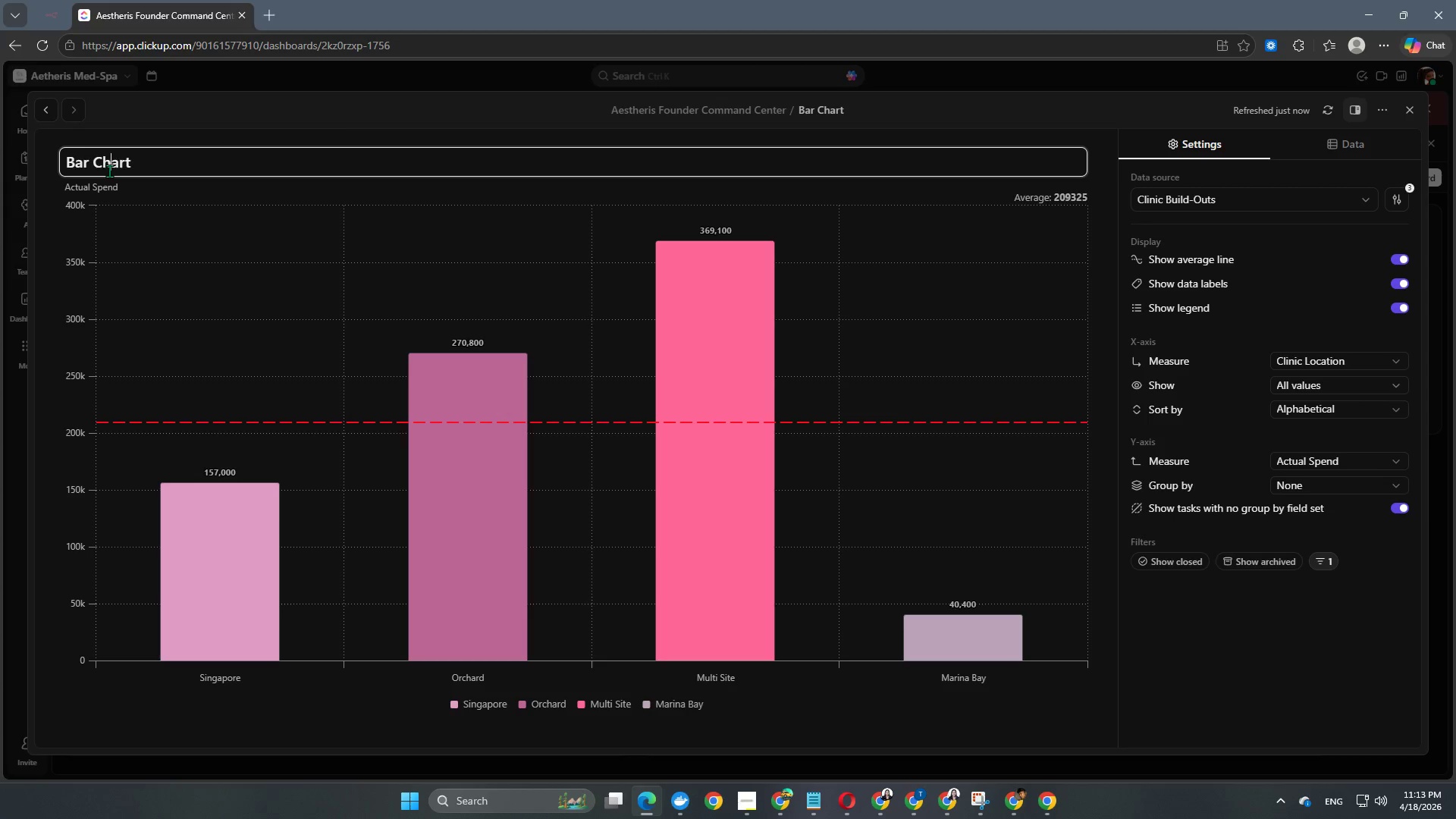 
key(Control+A)
 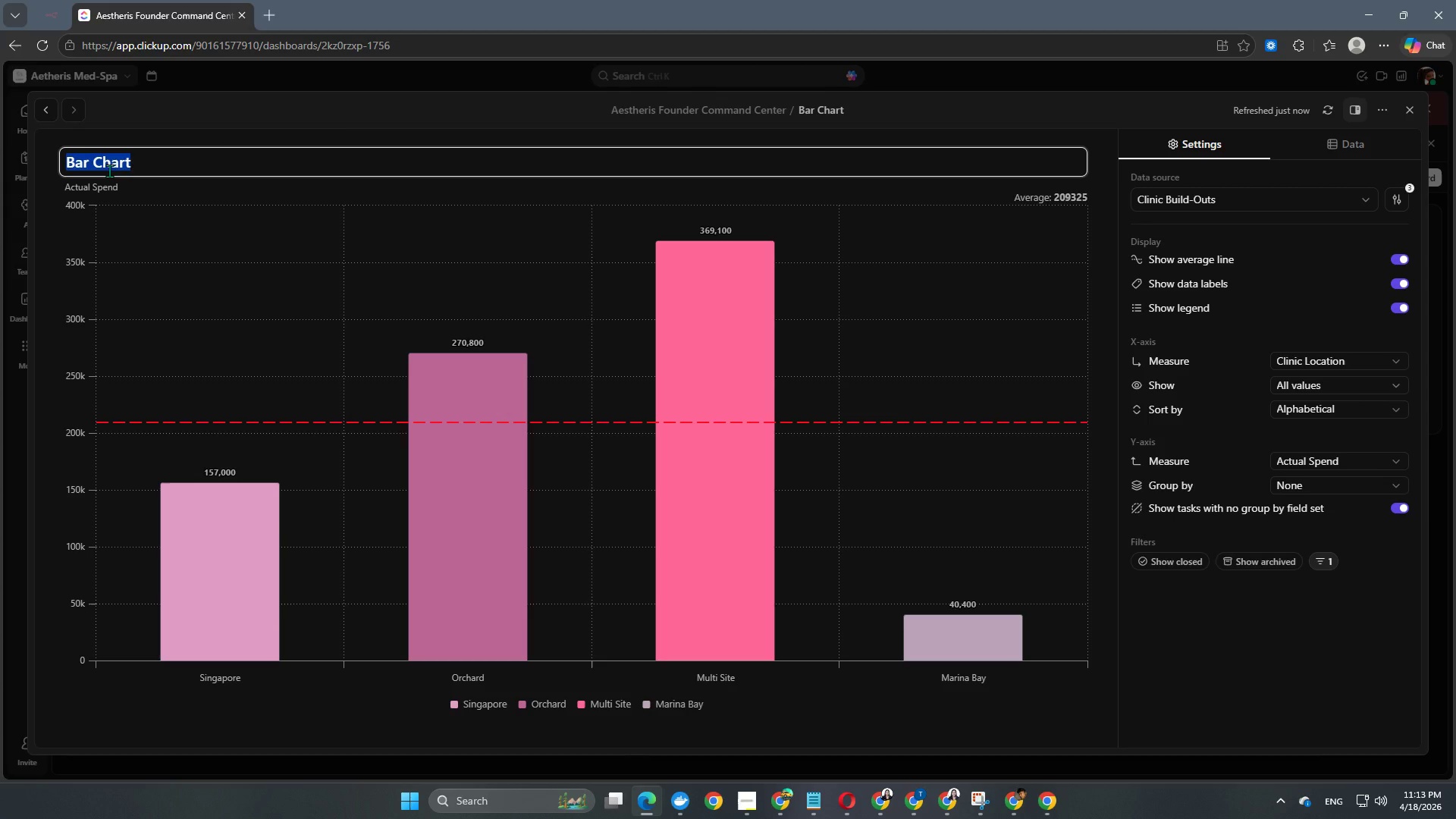 
type(Build-Out Budget vs Actual)
key(NumpadEnter)
 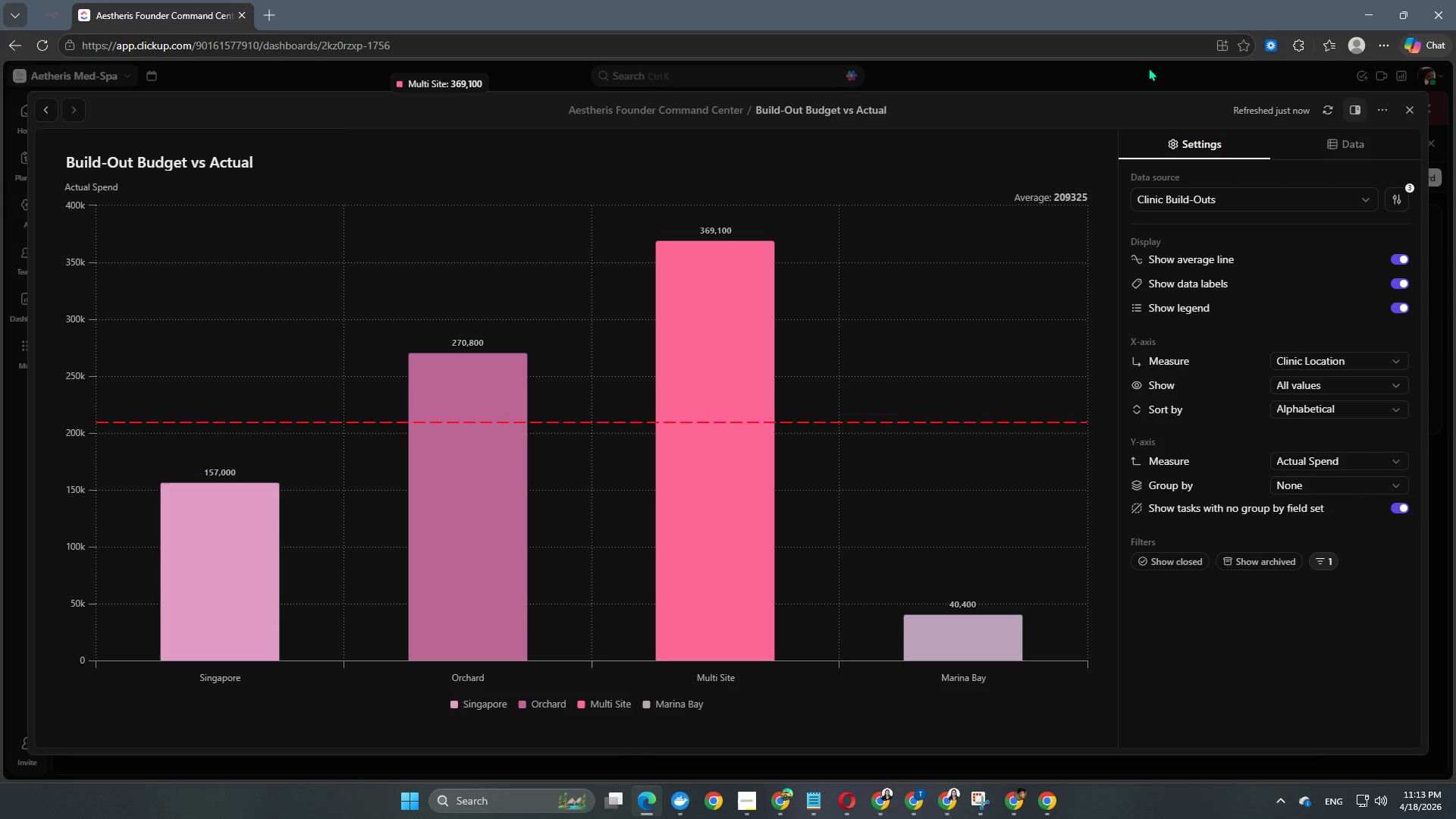 
wait(5.41)
 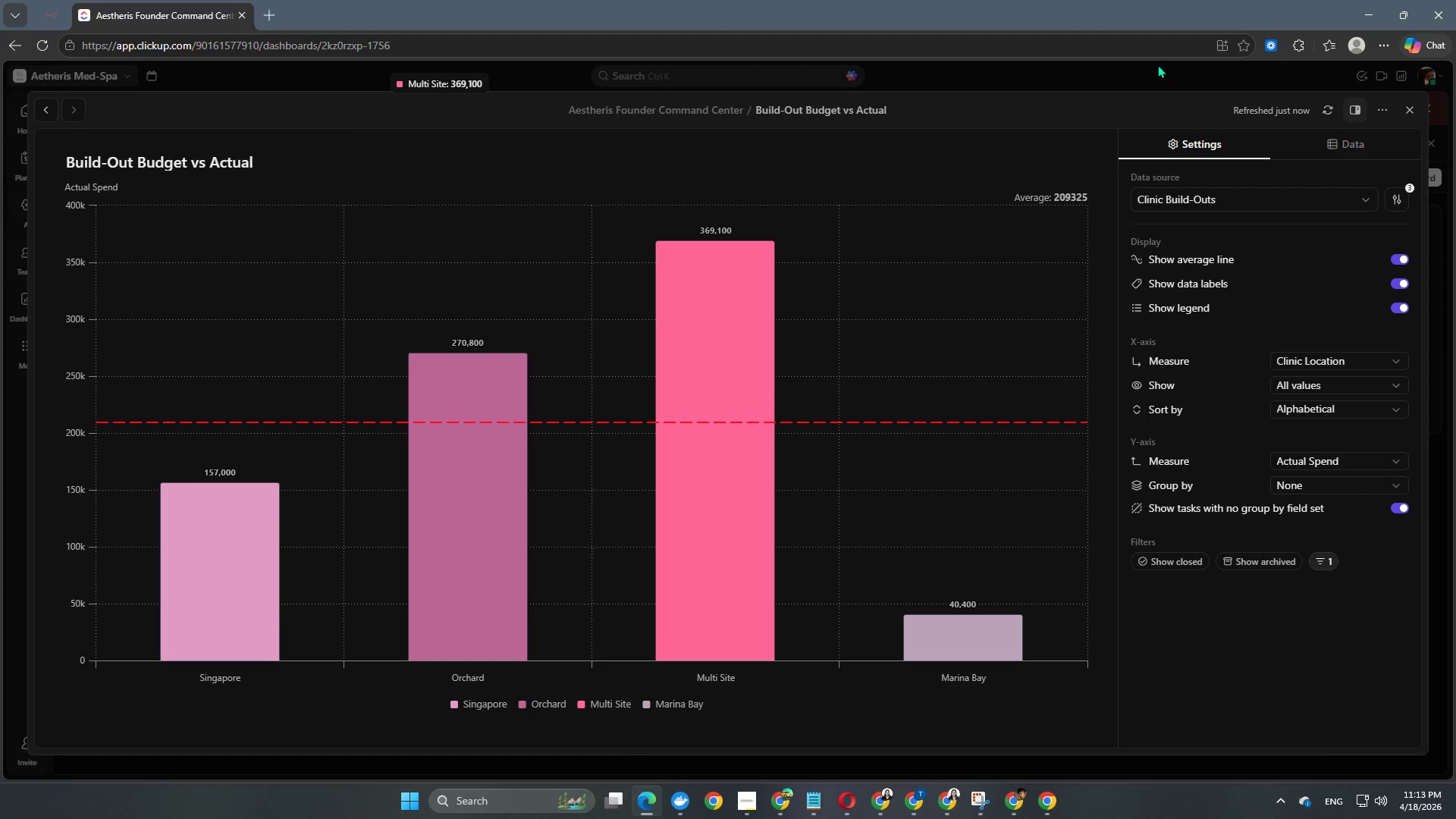 
left_click([1109, 79])
 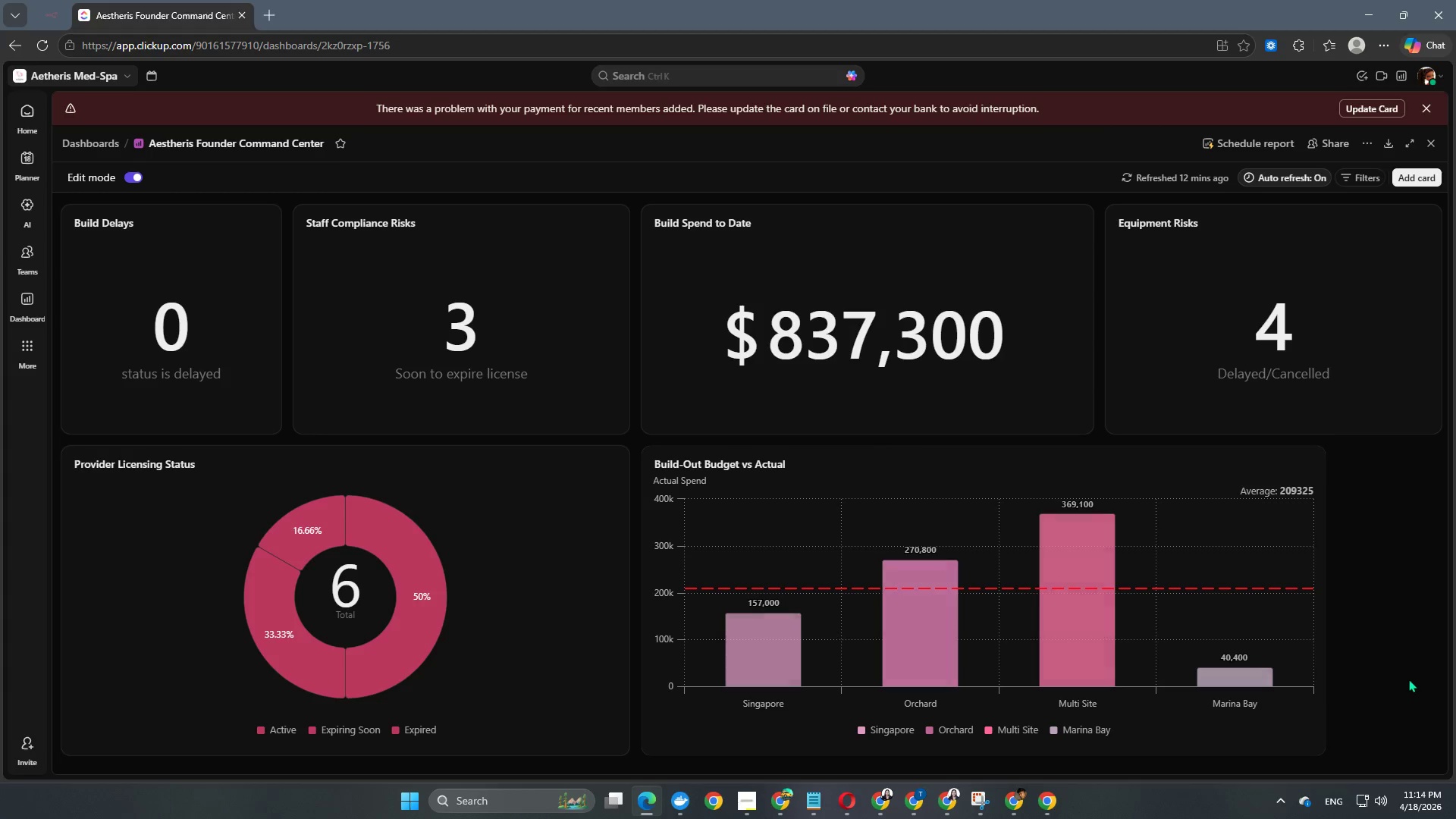 
wait(11.38)
 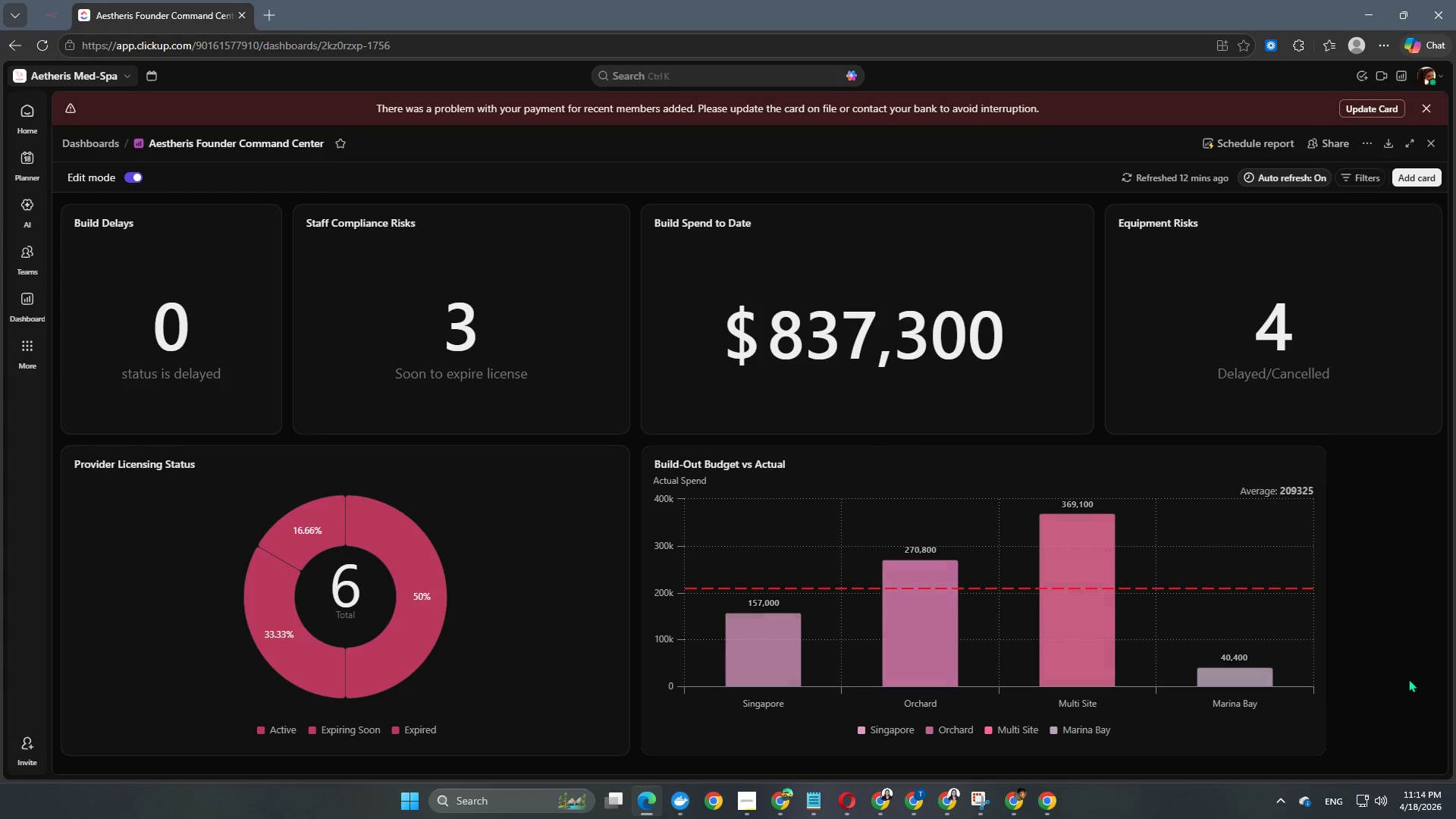 
left_click_drag(start_coordinate=[648, 467], to_coordinate=[758, 460])
 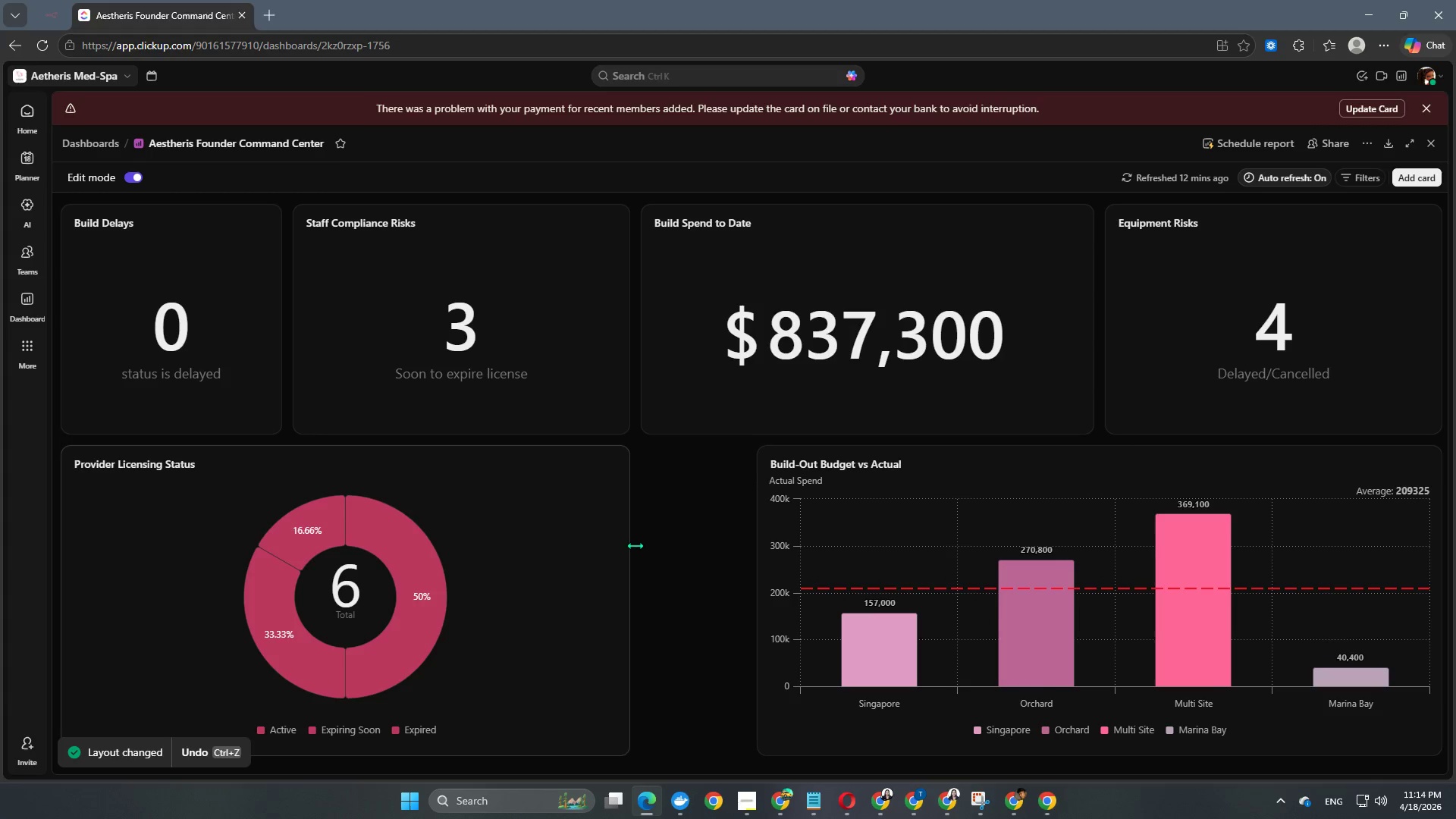 
left_click_drag(start_coordinate=[630, 547], to_coordinate=[682, 554])
 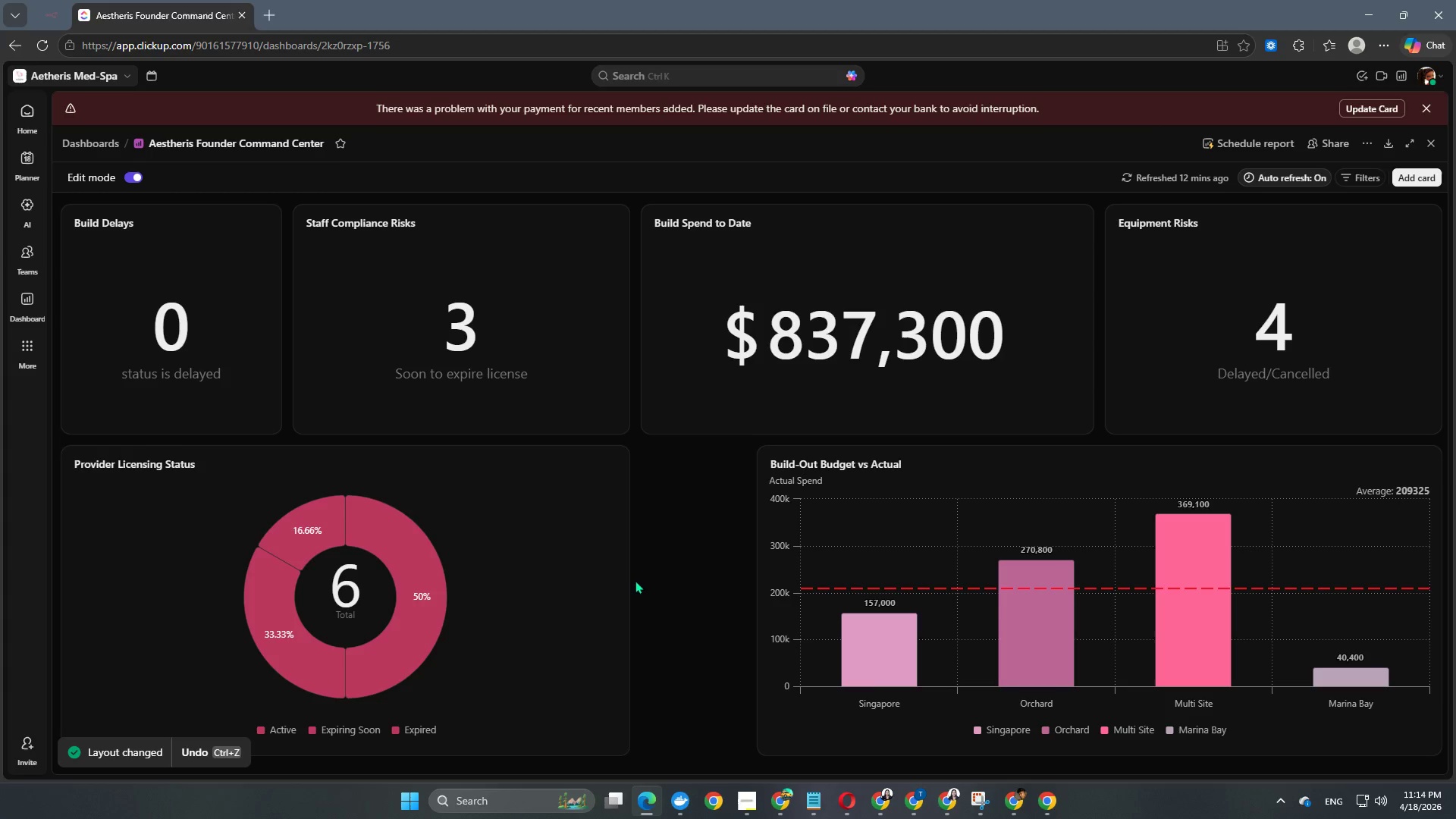 
left_click_drag(start_coordinate=[632, 579], to_coordinate=[717, 584])
 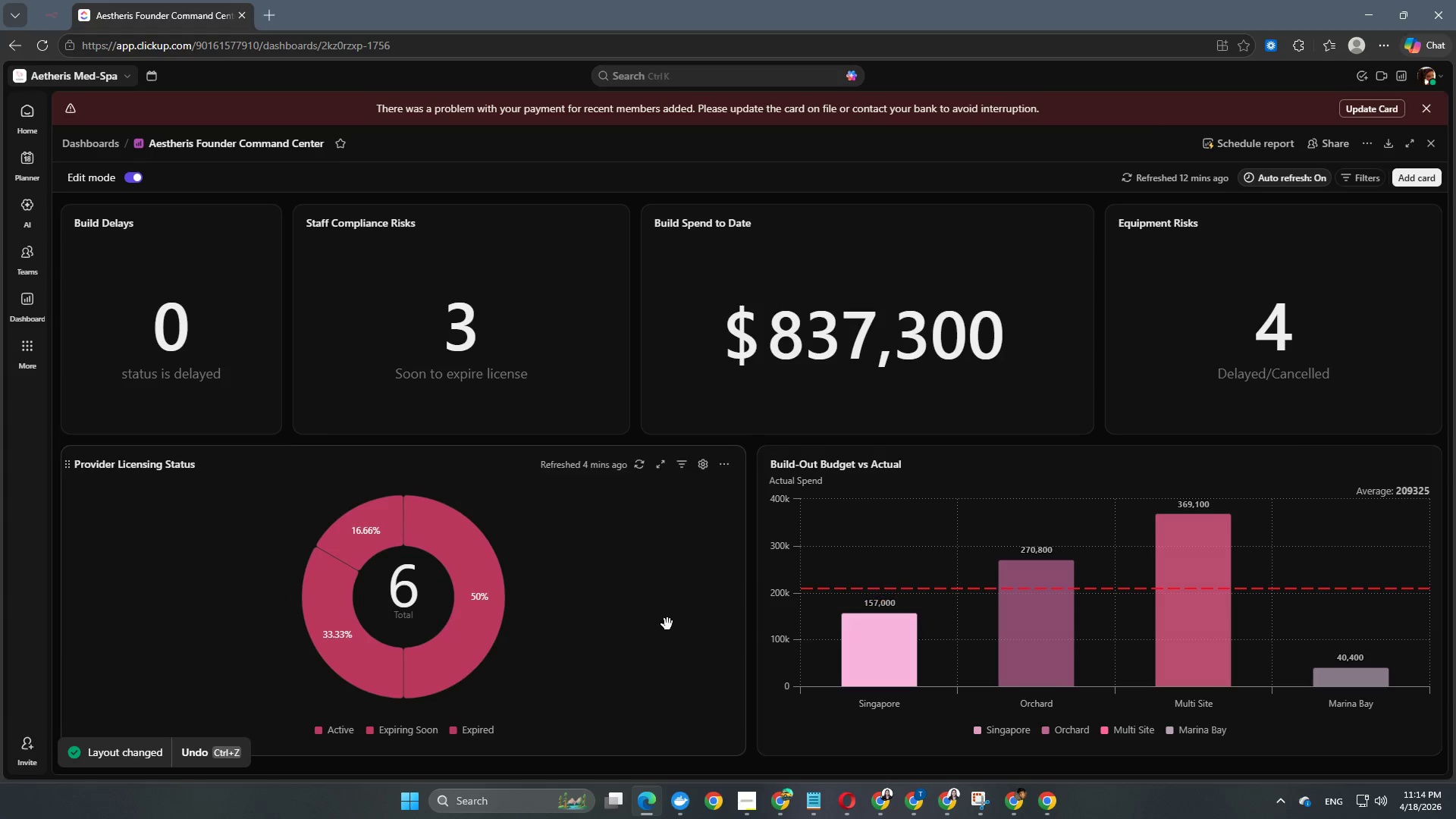 
scroll: coordinate [1313, 605], scroll_direction: down, amount: 13.0
 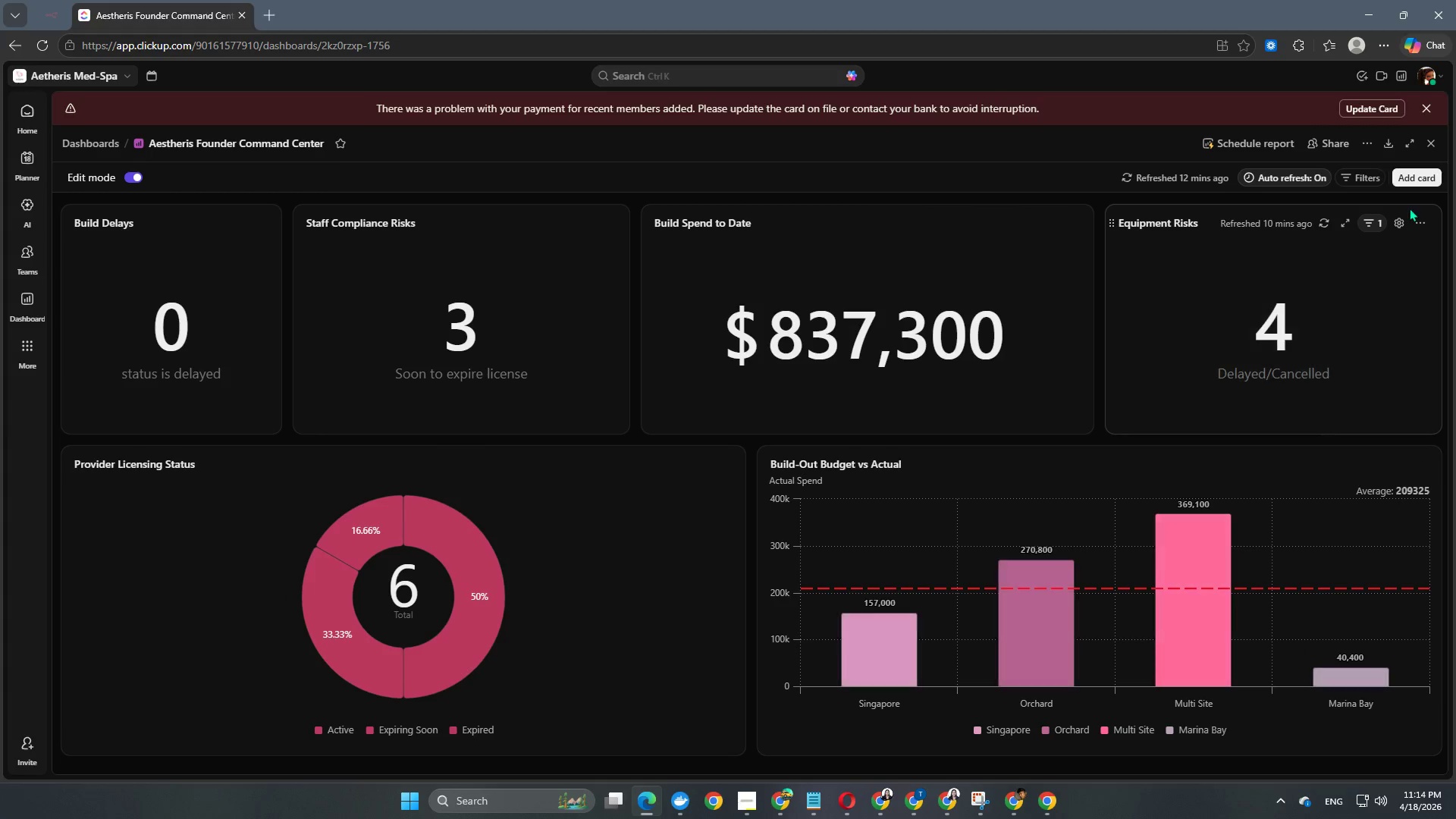 
left_click([1419, 180])
 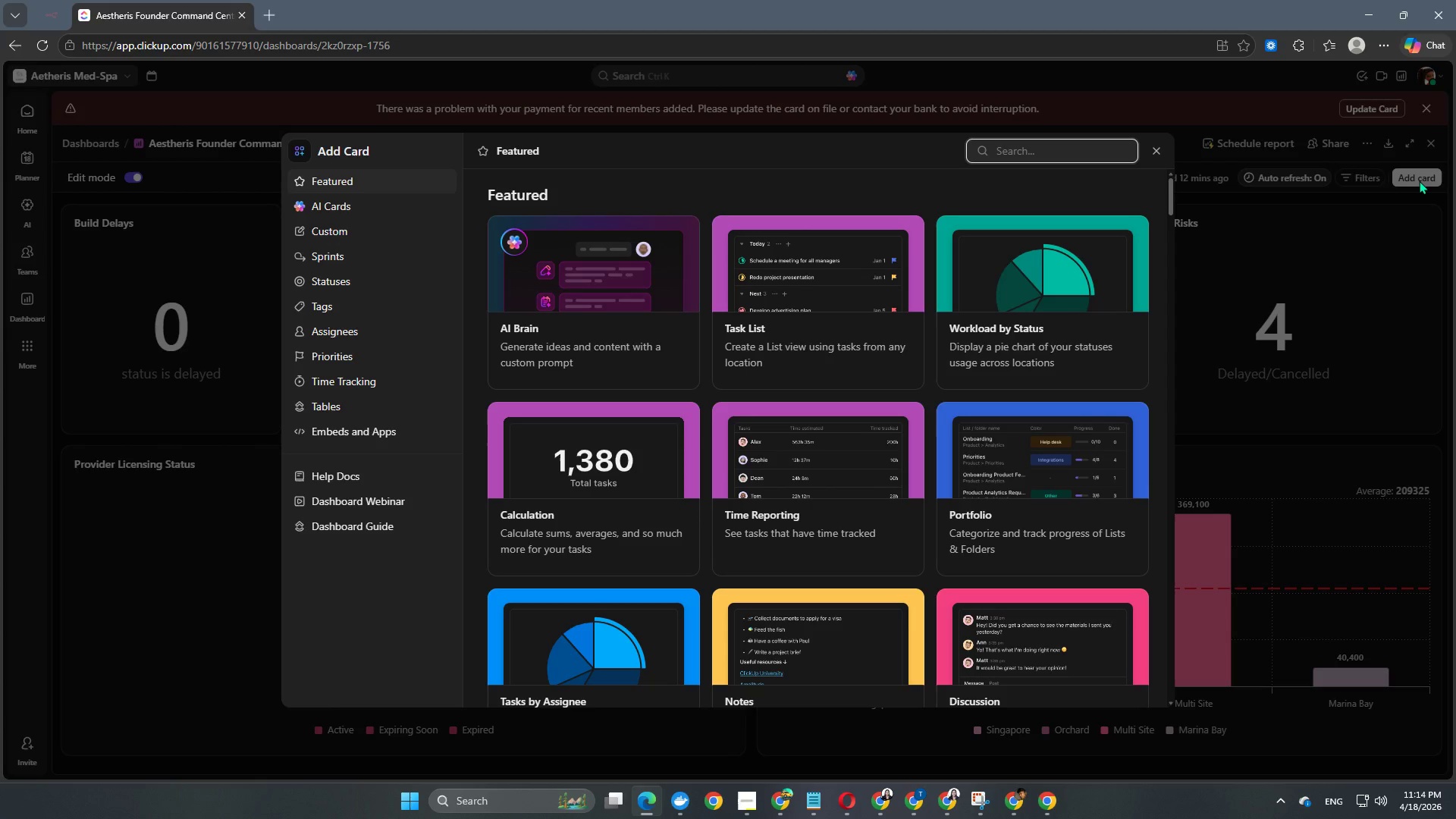 
wait(7.56)
 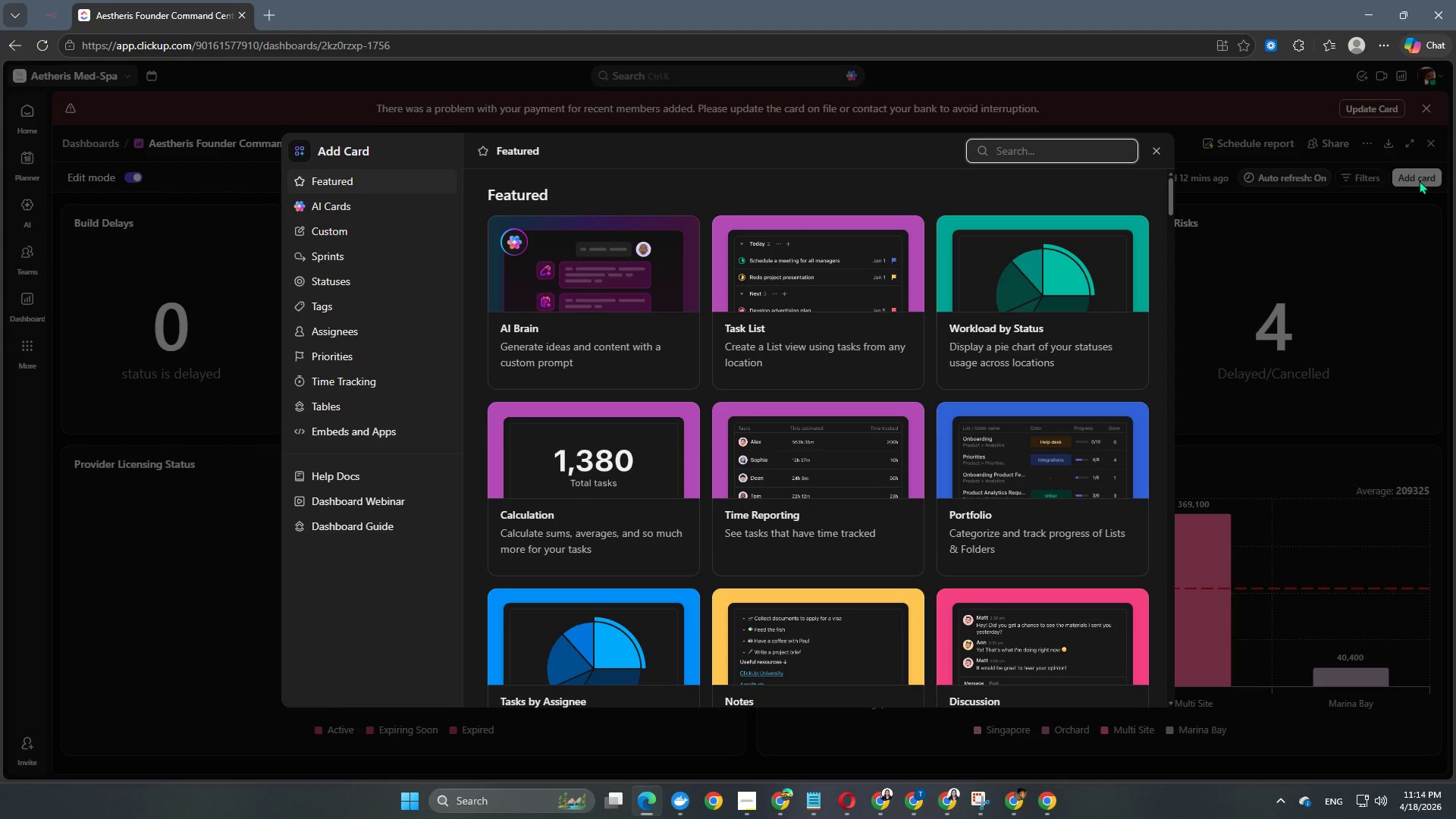 
type(pie)
 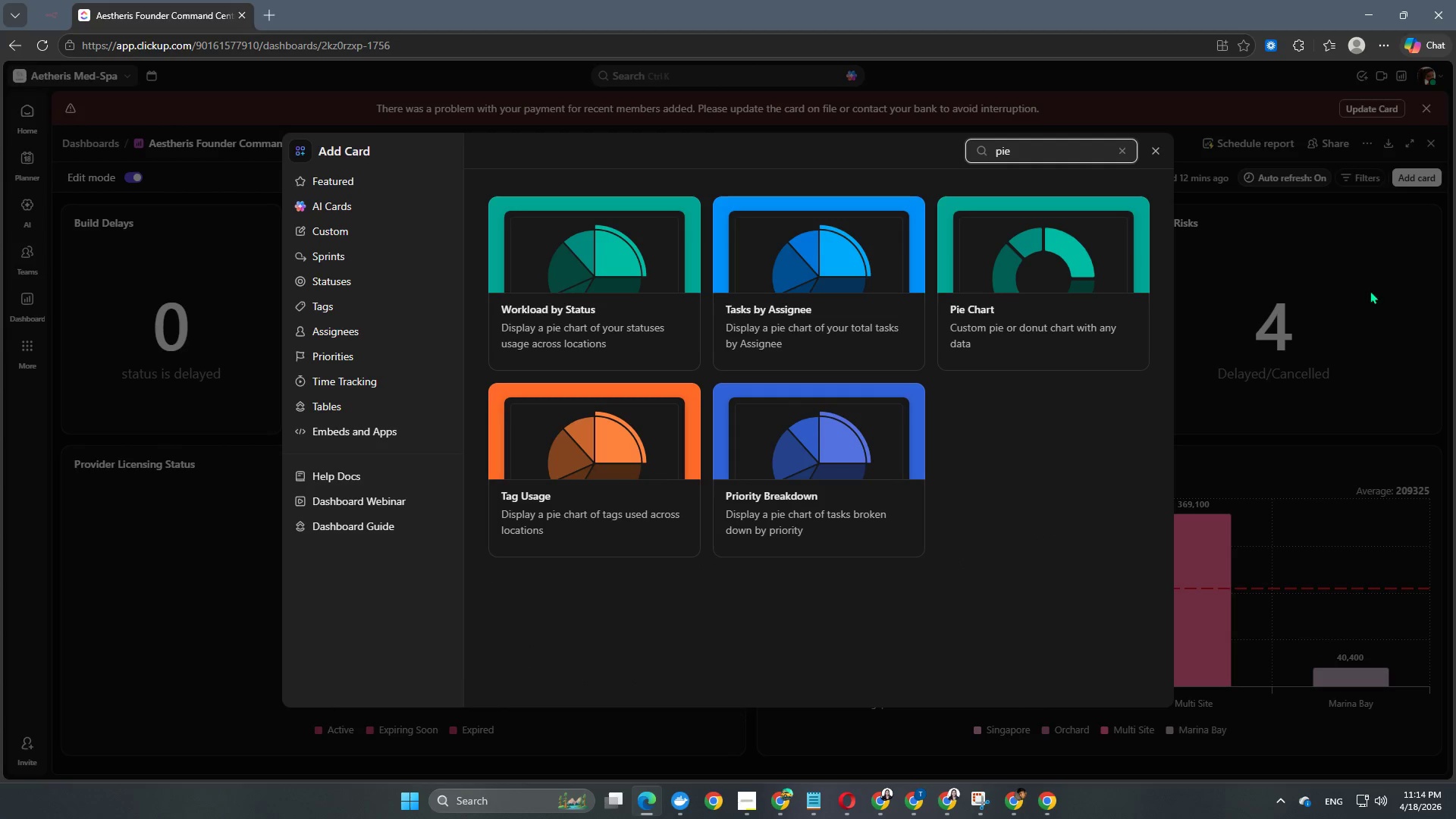 
left_click([949, 297])
 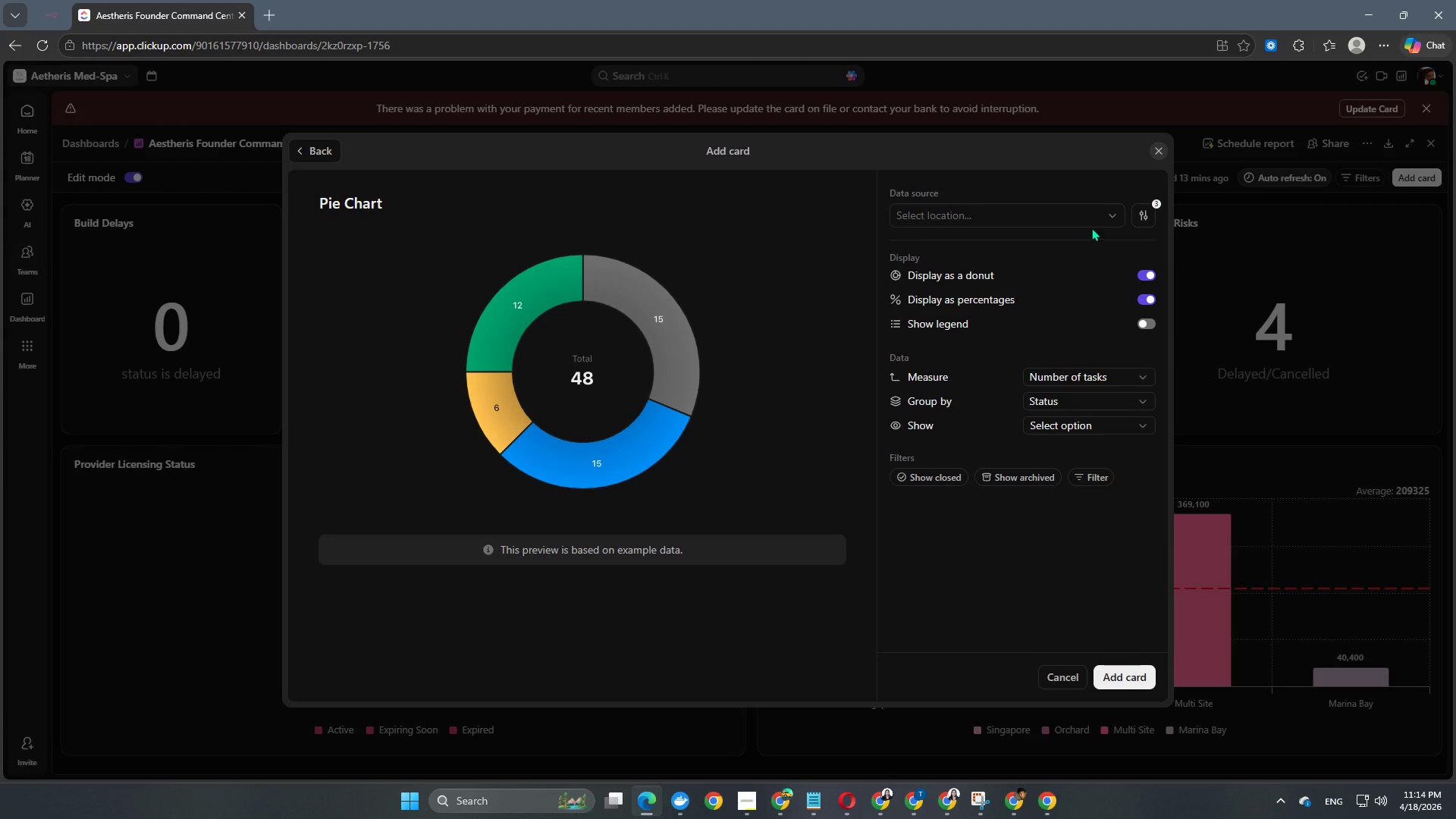 
left_click([1119, 215])
 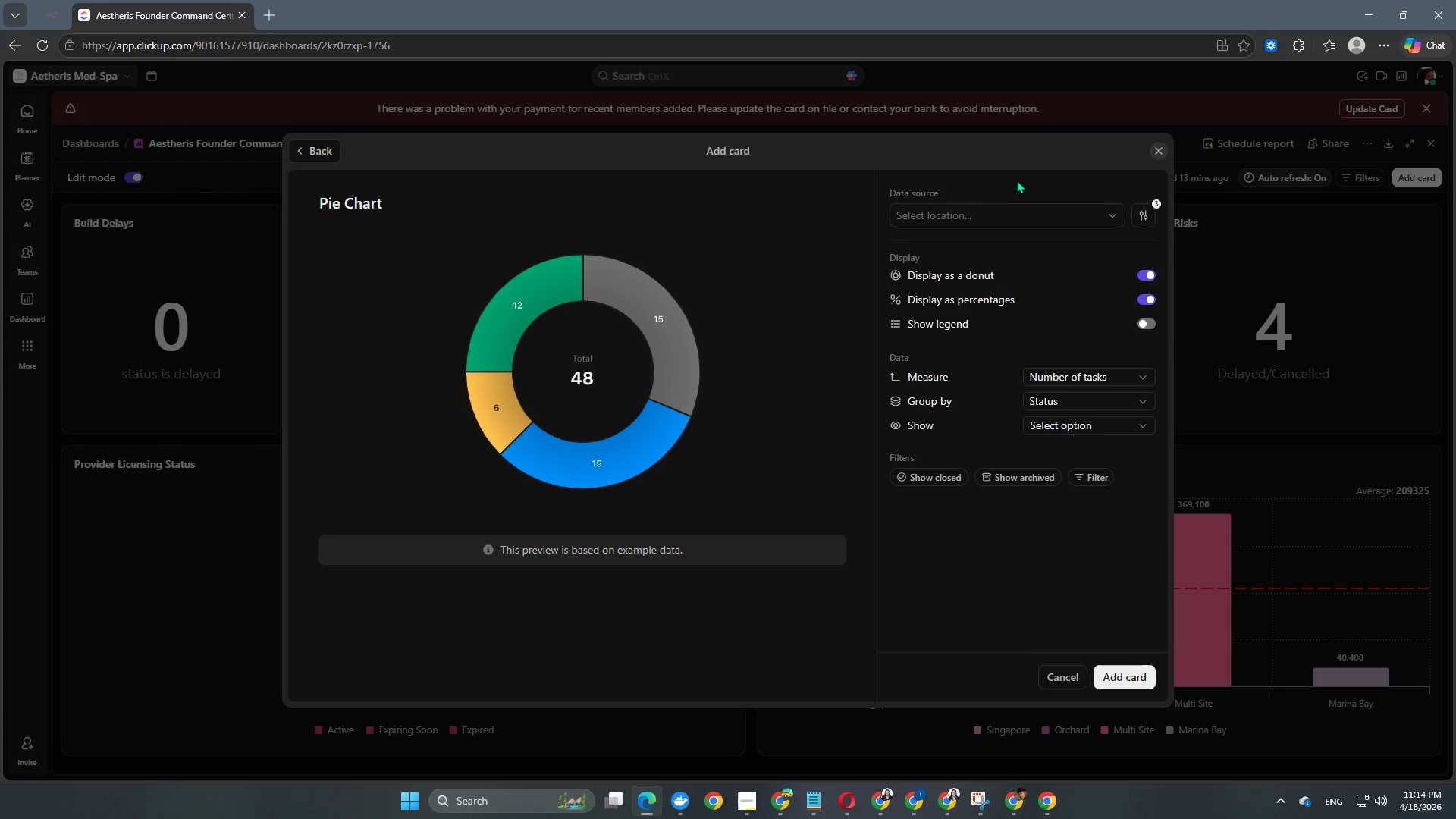 
left_click([959, 213])
 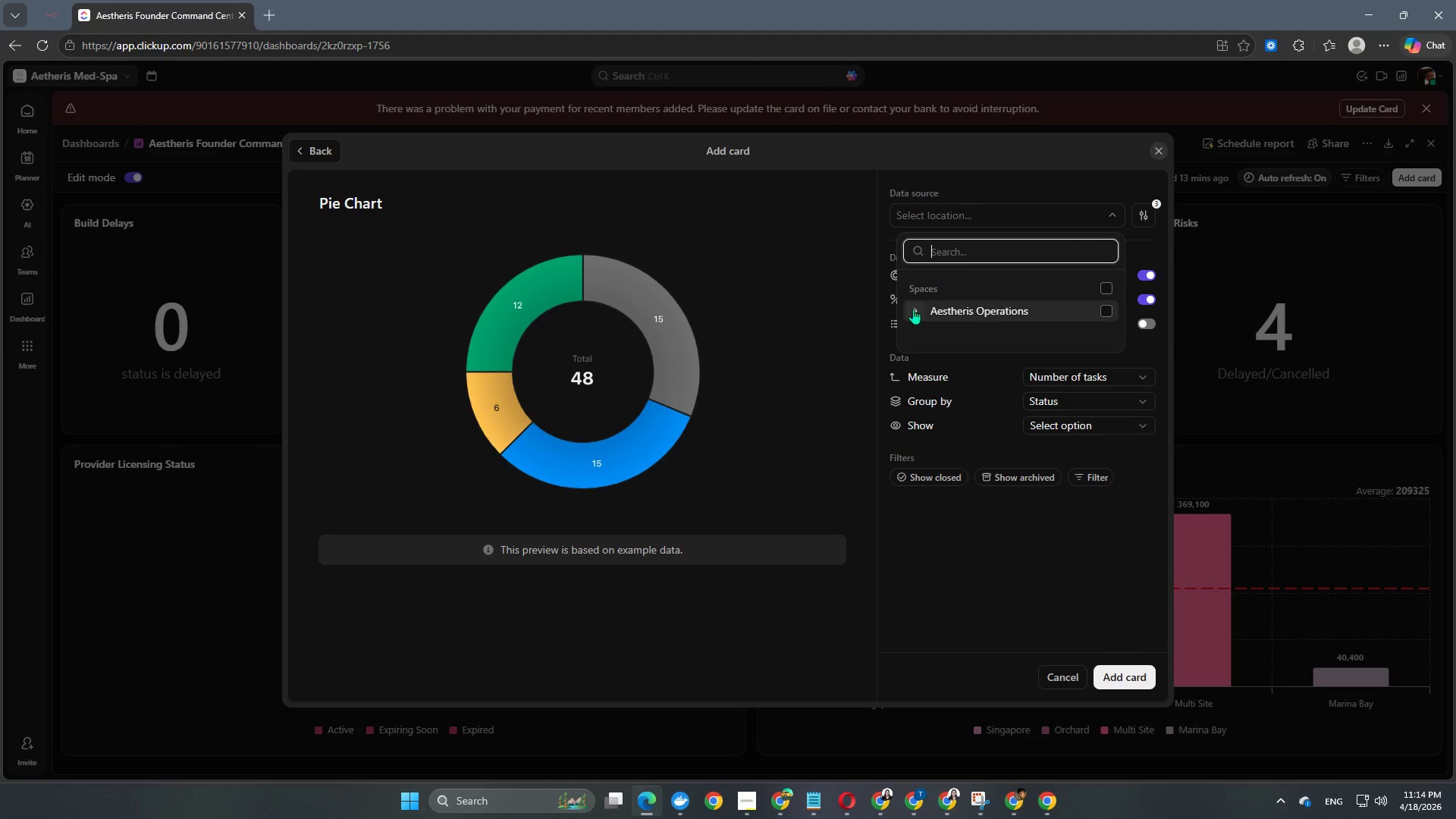 
left_click([913, 309])
 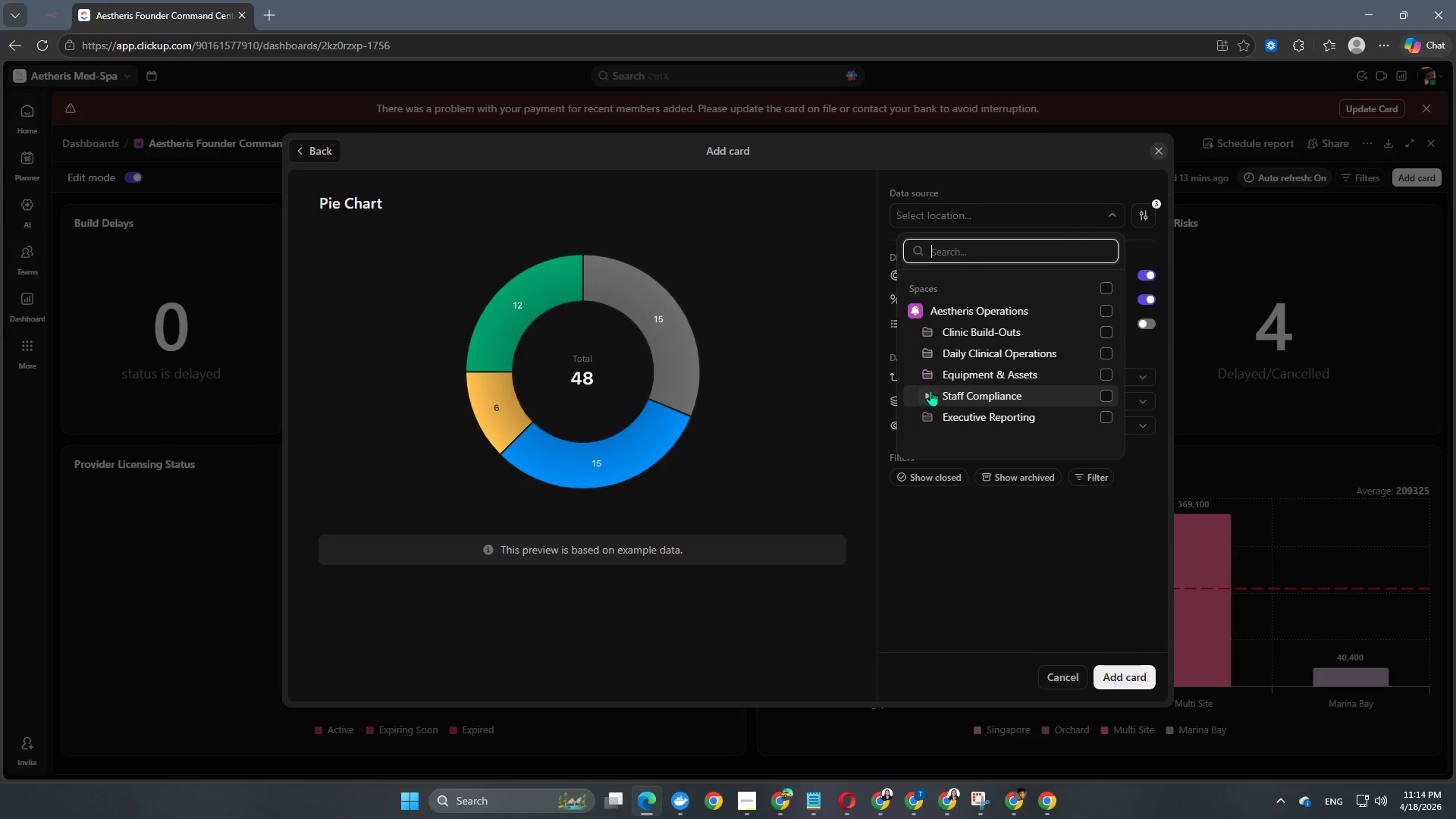 
left_click([927, 393])
 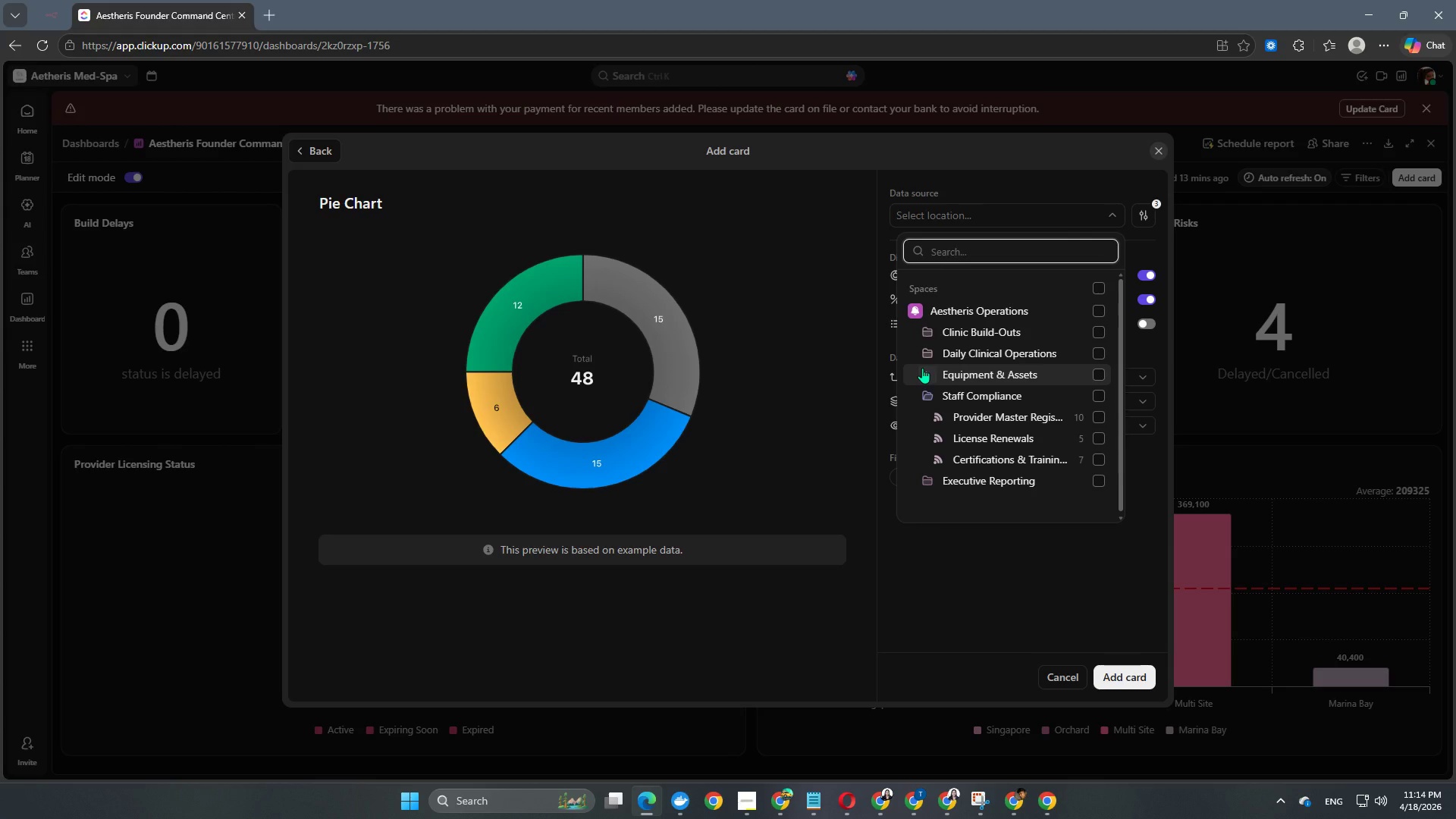 
left_click([924, 375])
 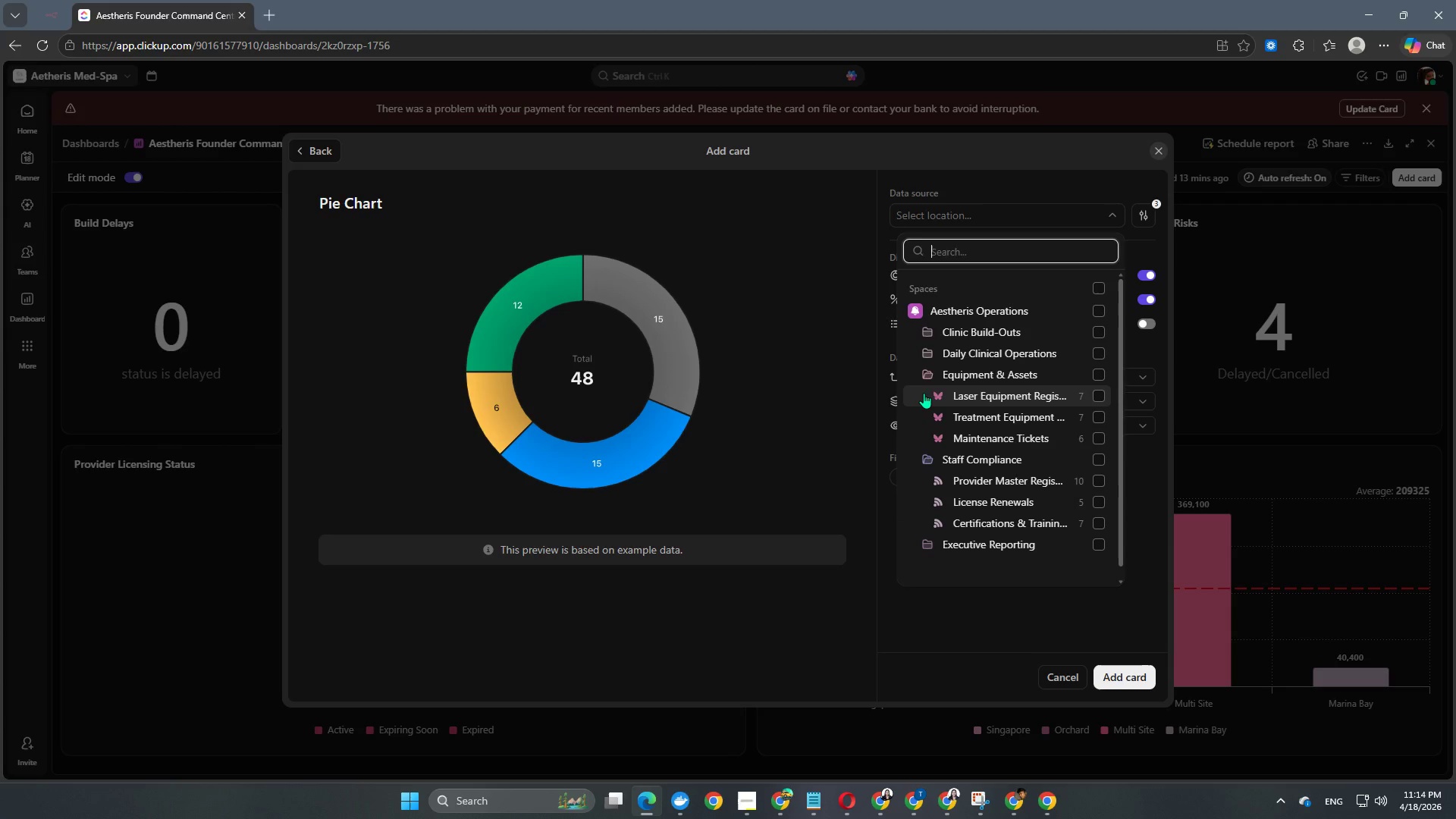 
wait(5.34)
 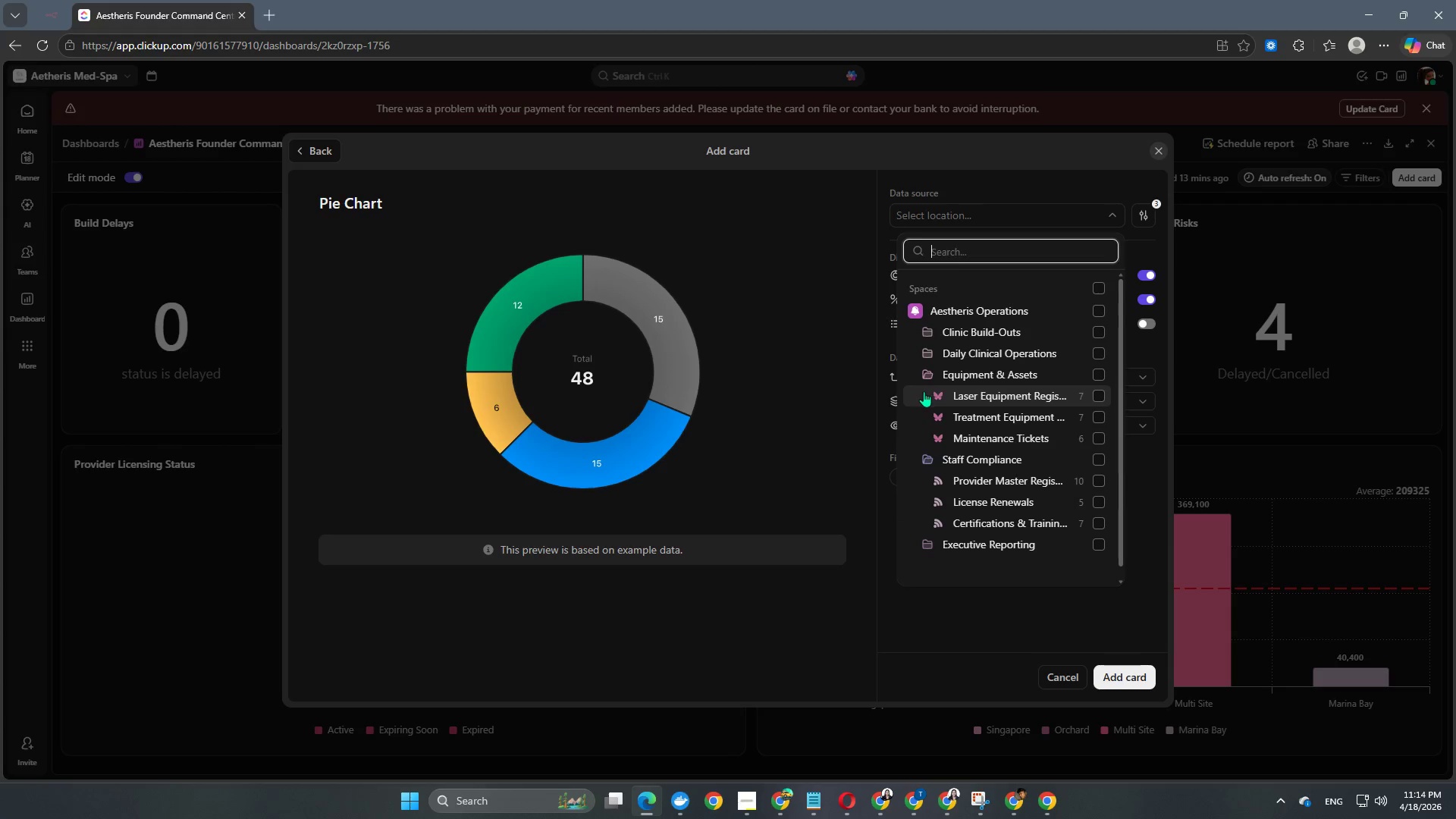 
left_click([929, 354])
 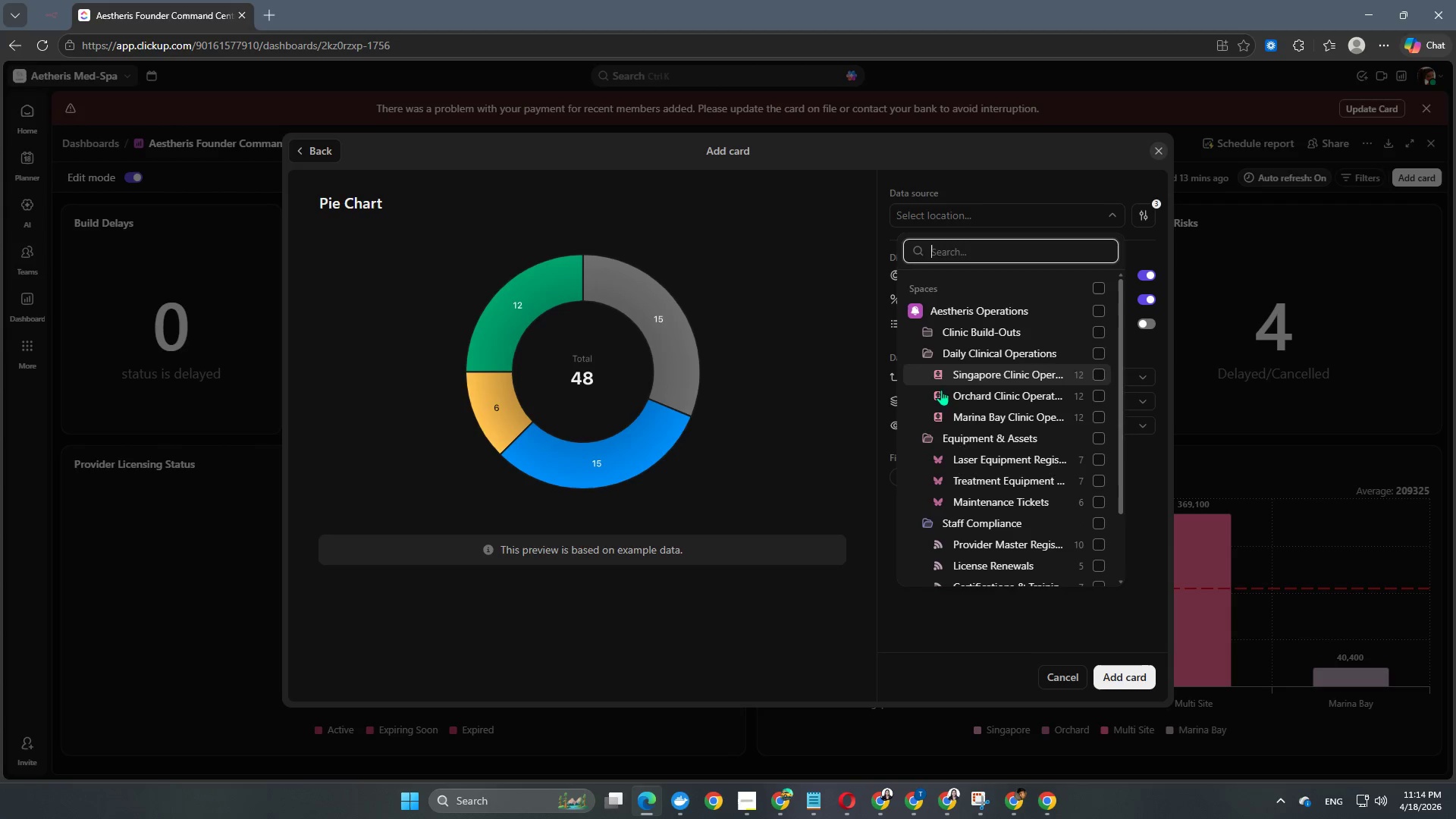 
scroll: coordinate [1067, 494], scroll_direction: down, amount: 1.0
 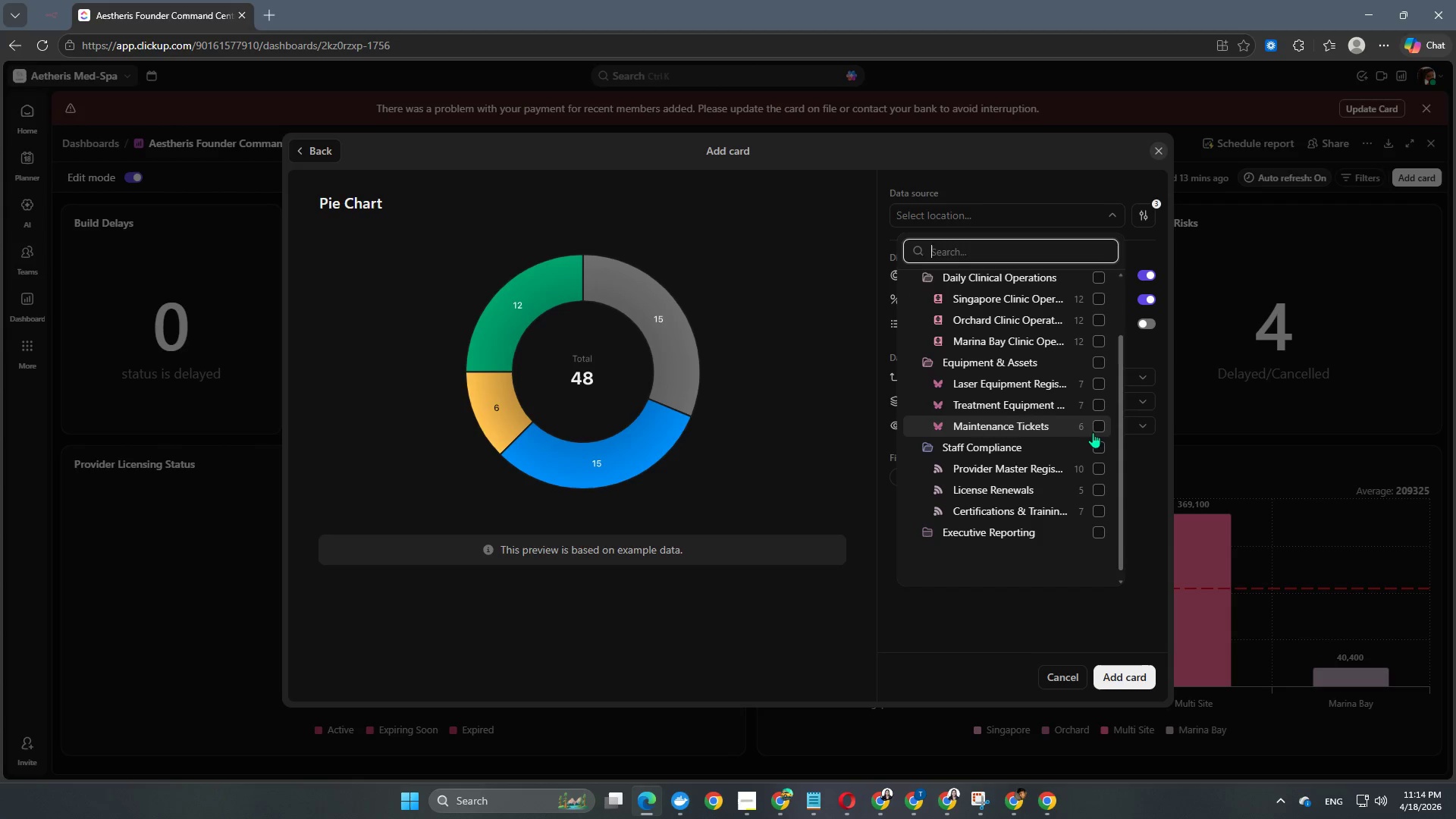 
left_click([1098, 365])
 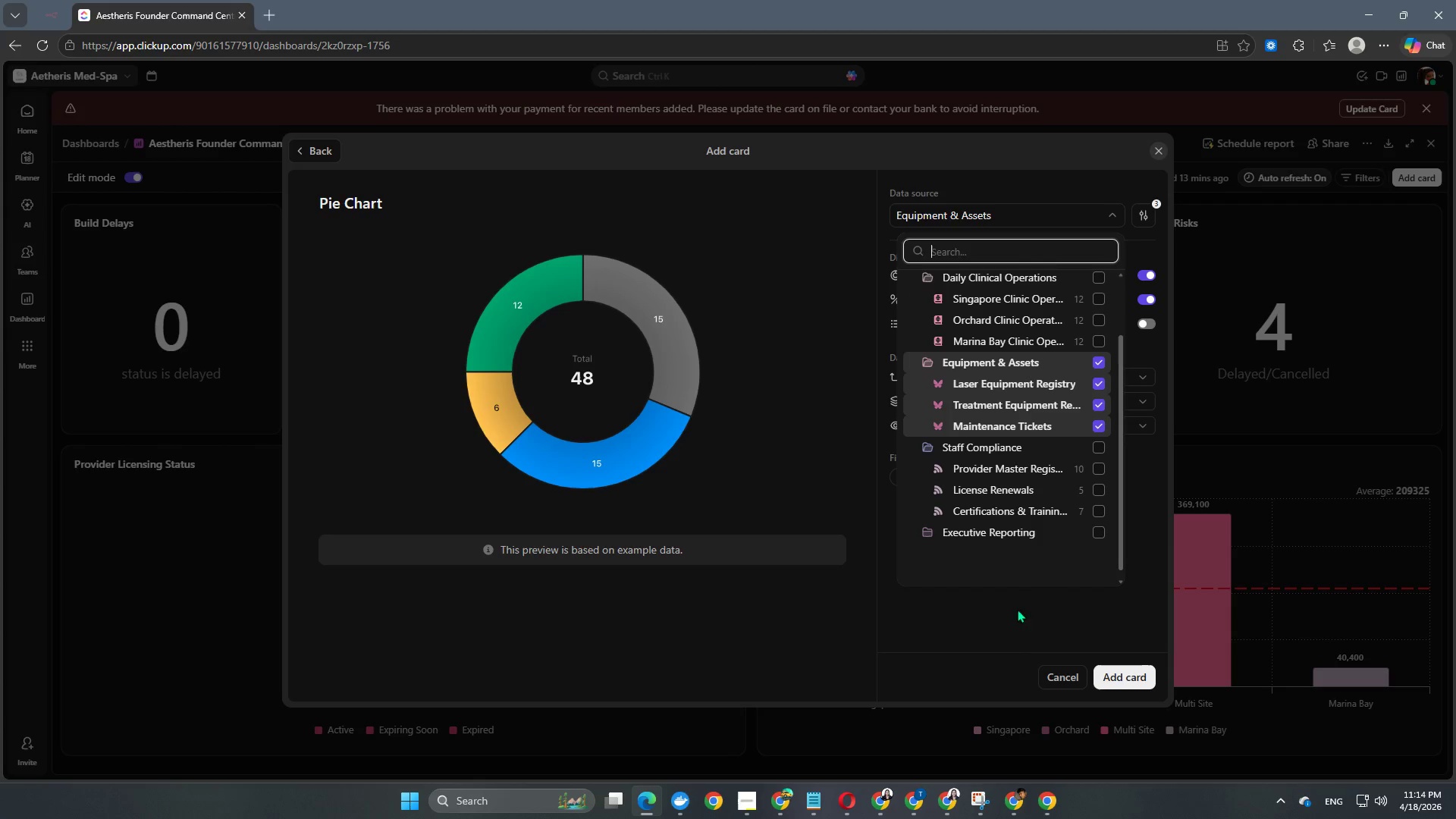 
left_click([1011, 630])
 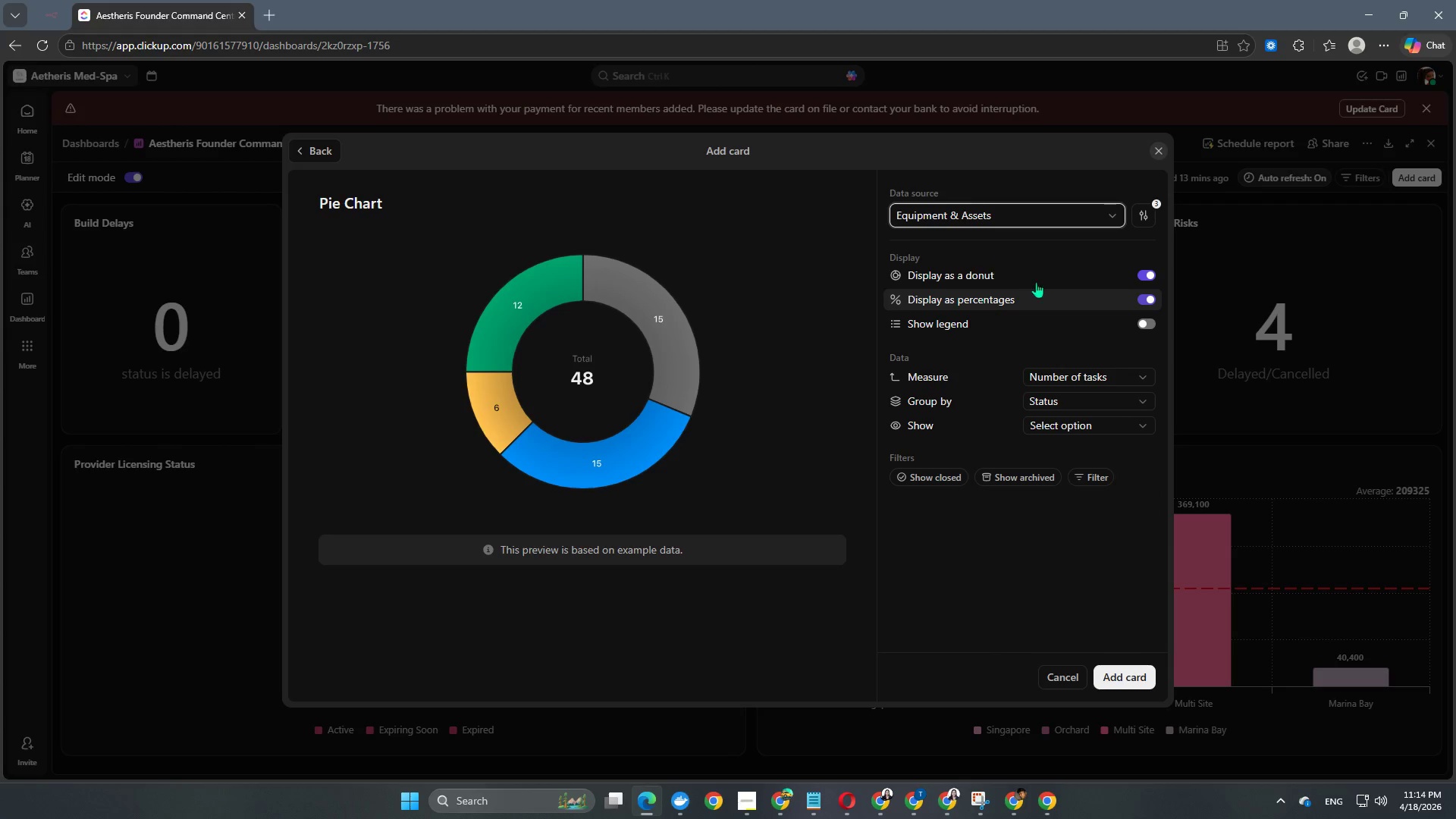 
left_click([1144, 276])
 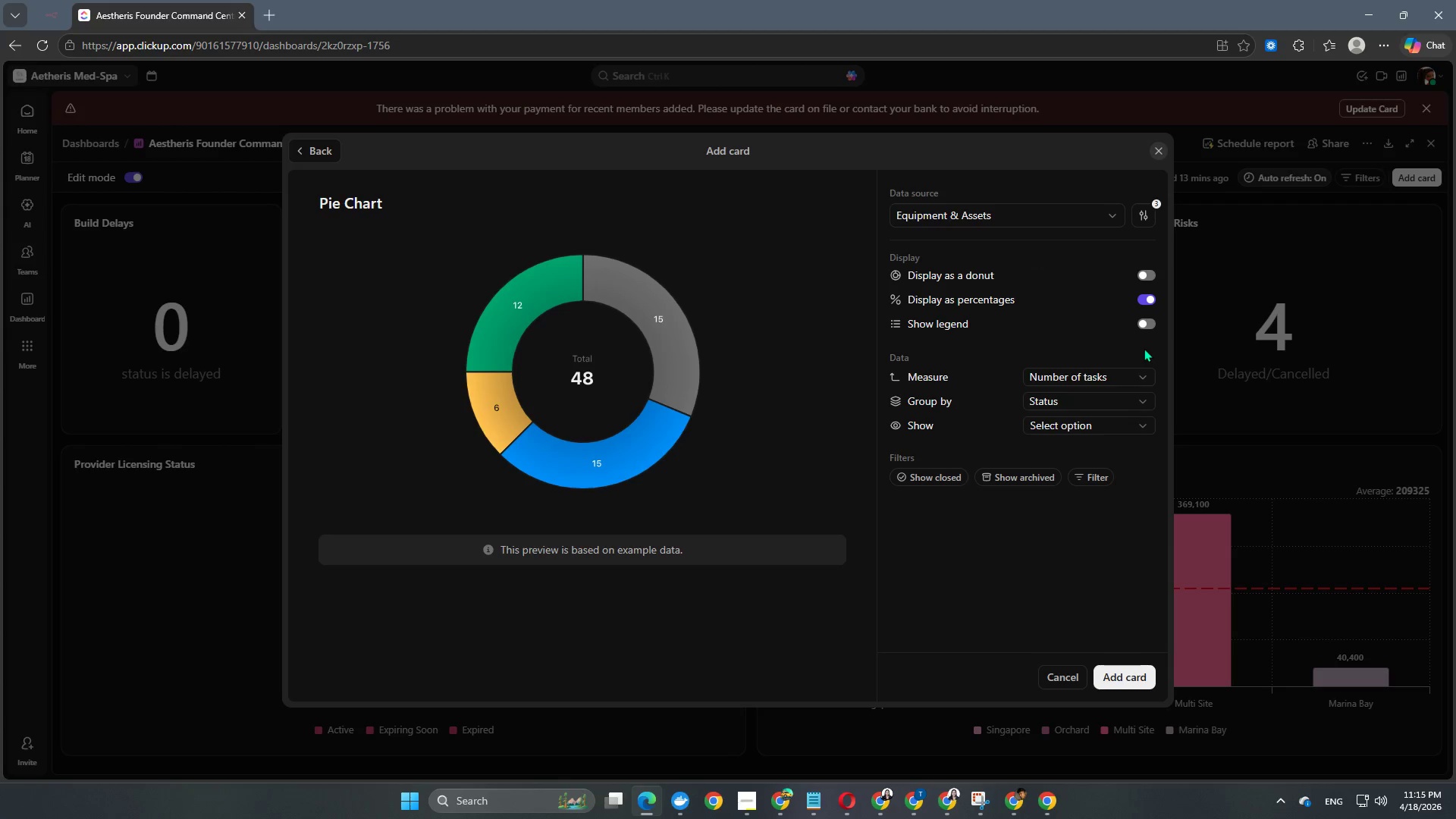 
wait(9.39)
 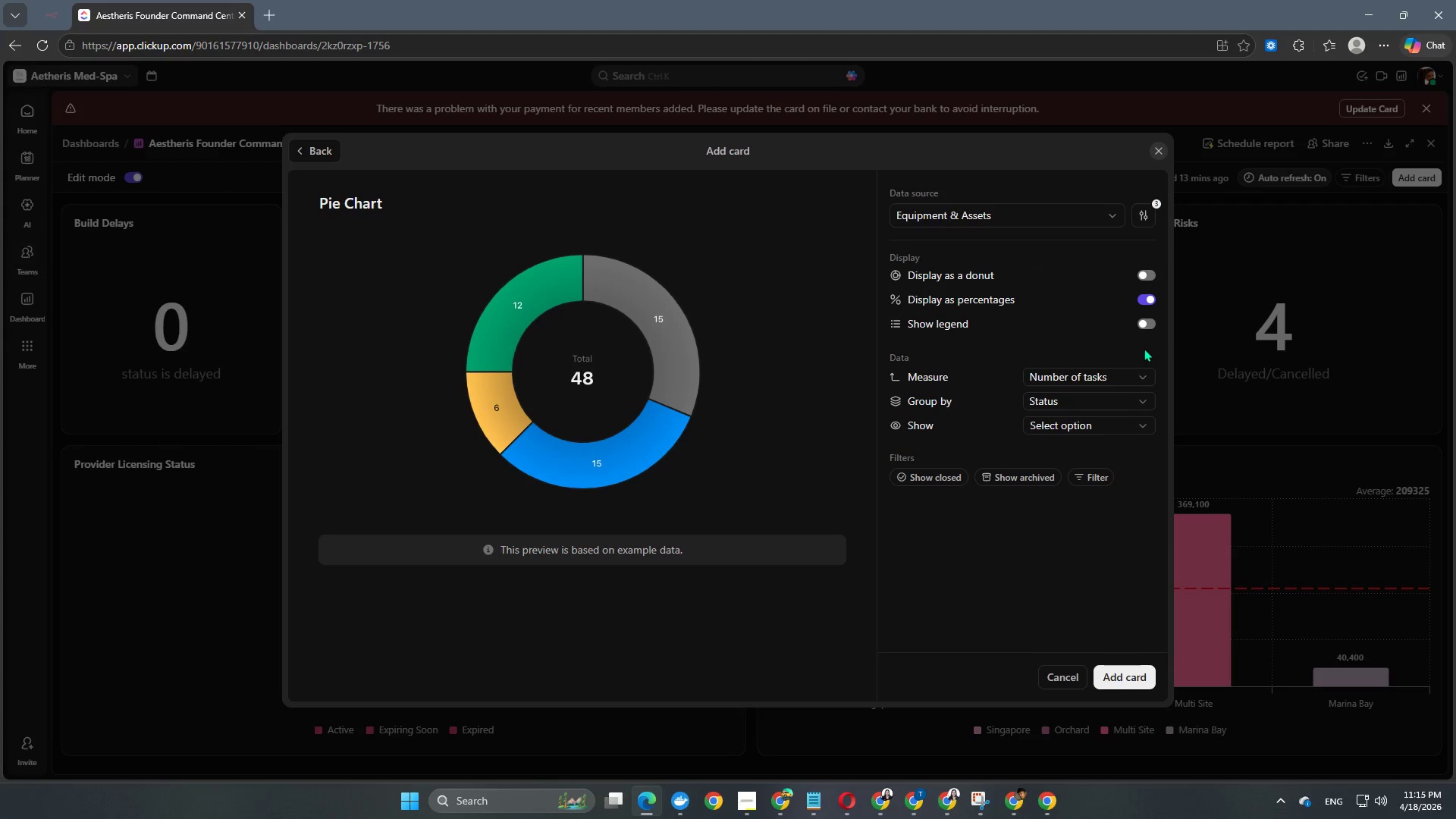 
left_click([1091, 404])
 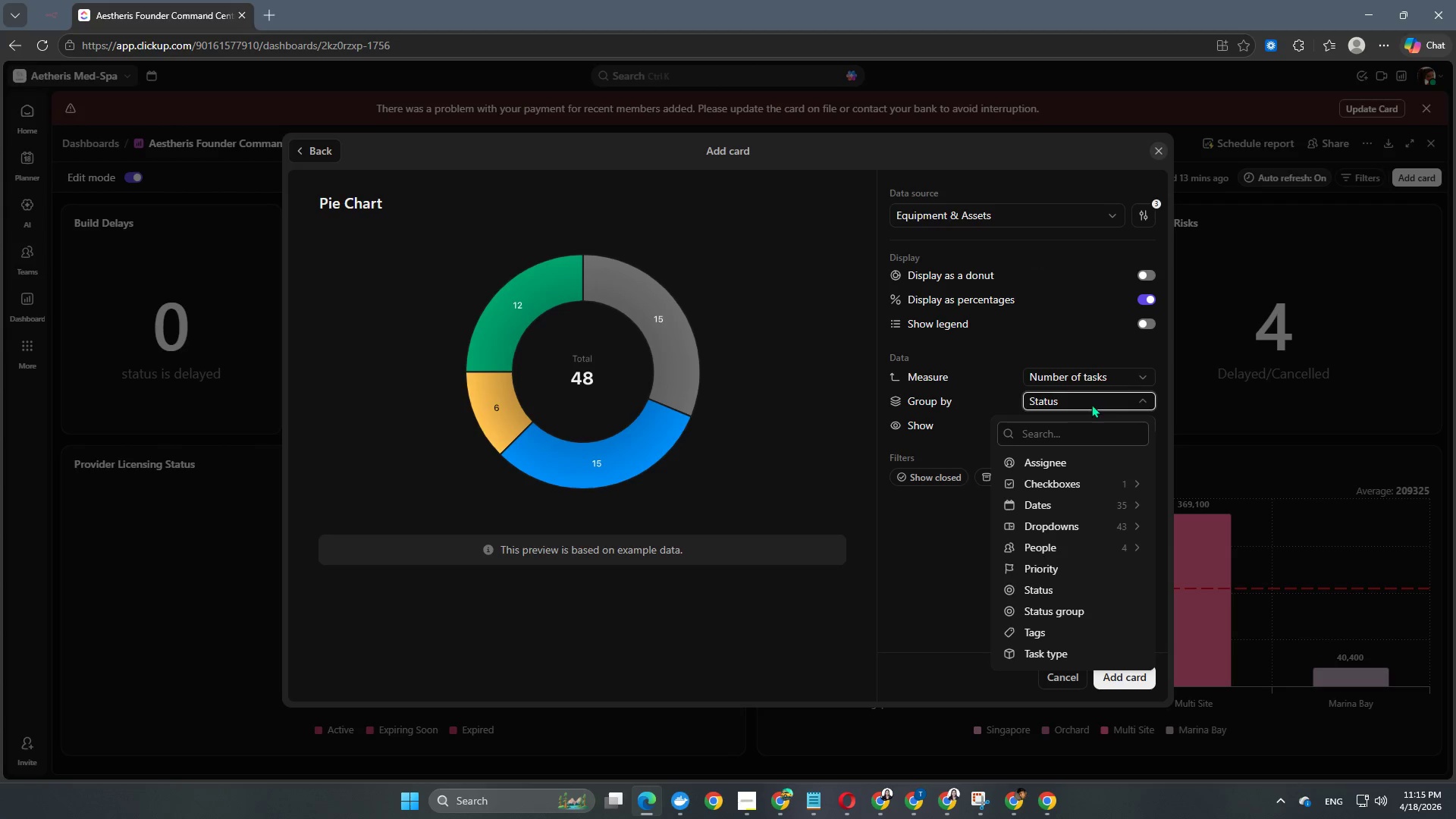 
left_click([1091, 404])
 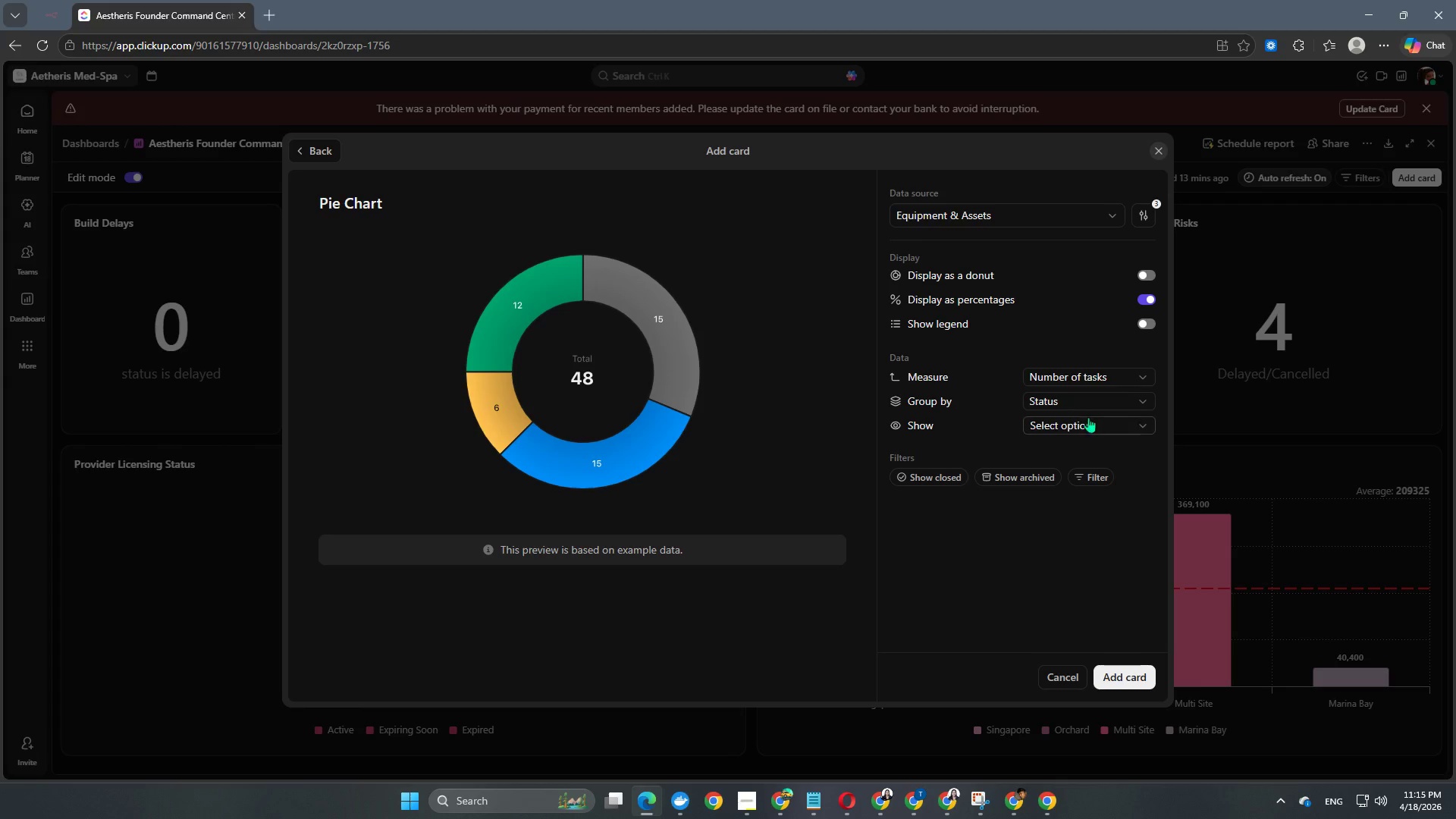 
left_click([1086, 425])
 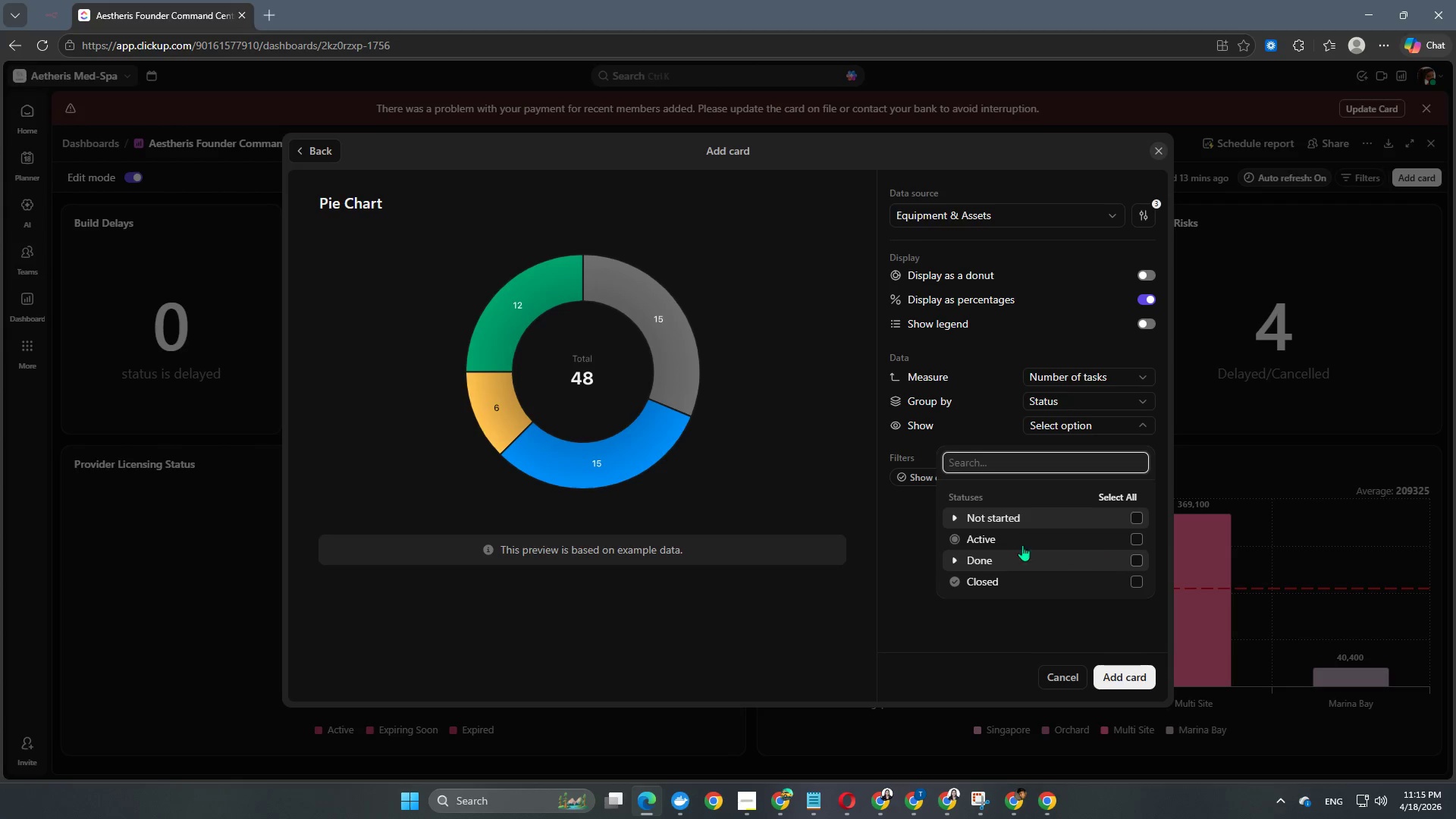 
left_click([955, 536])
 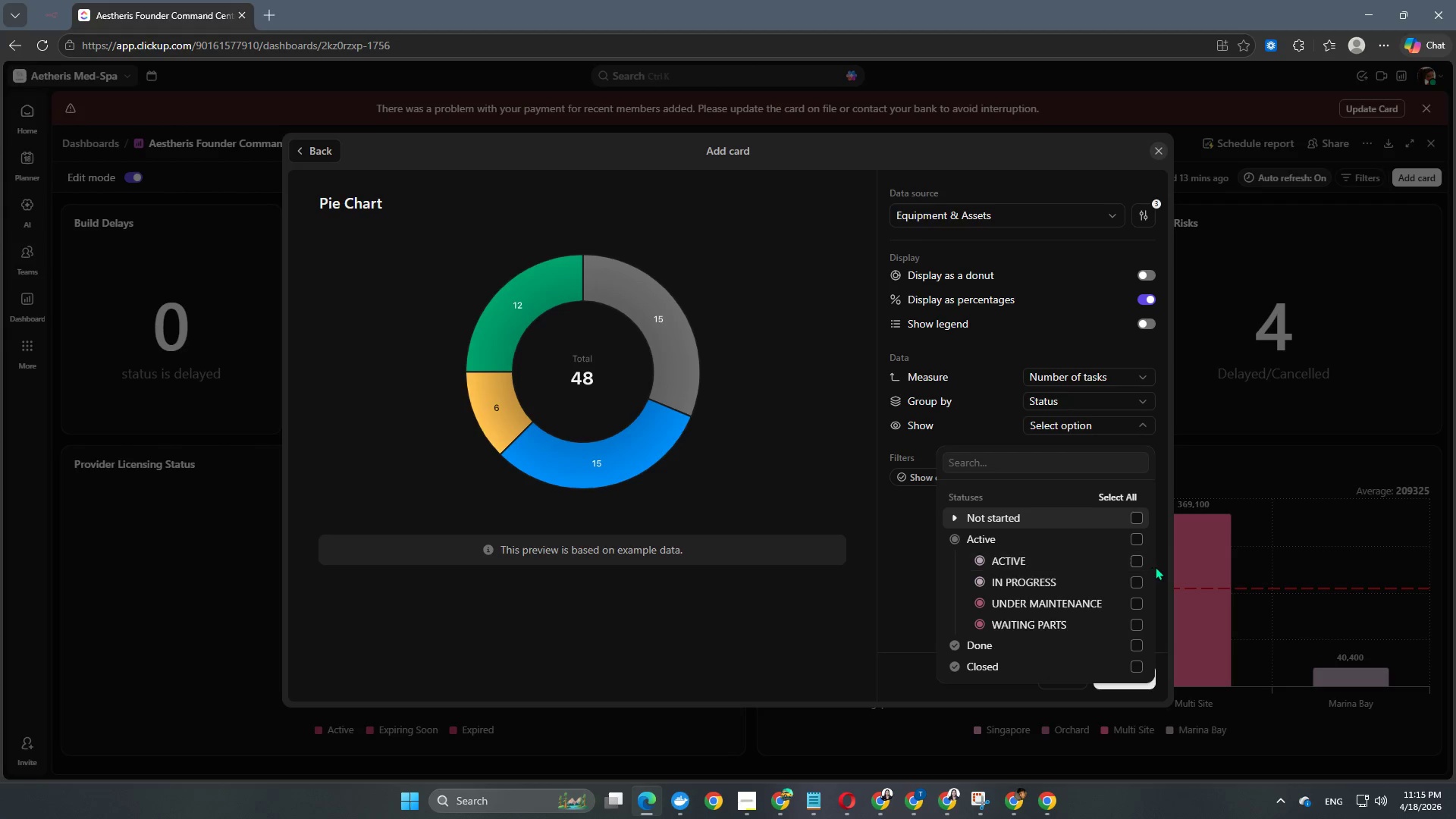 
left_click([1138, 563])
 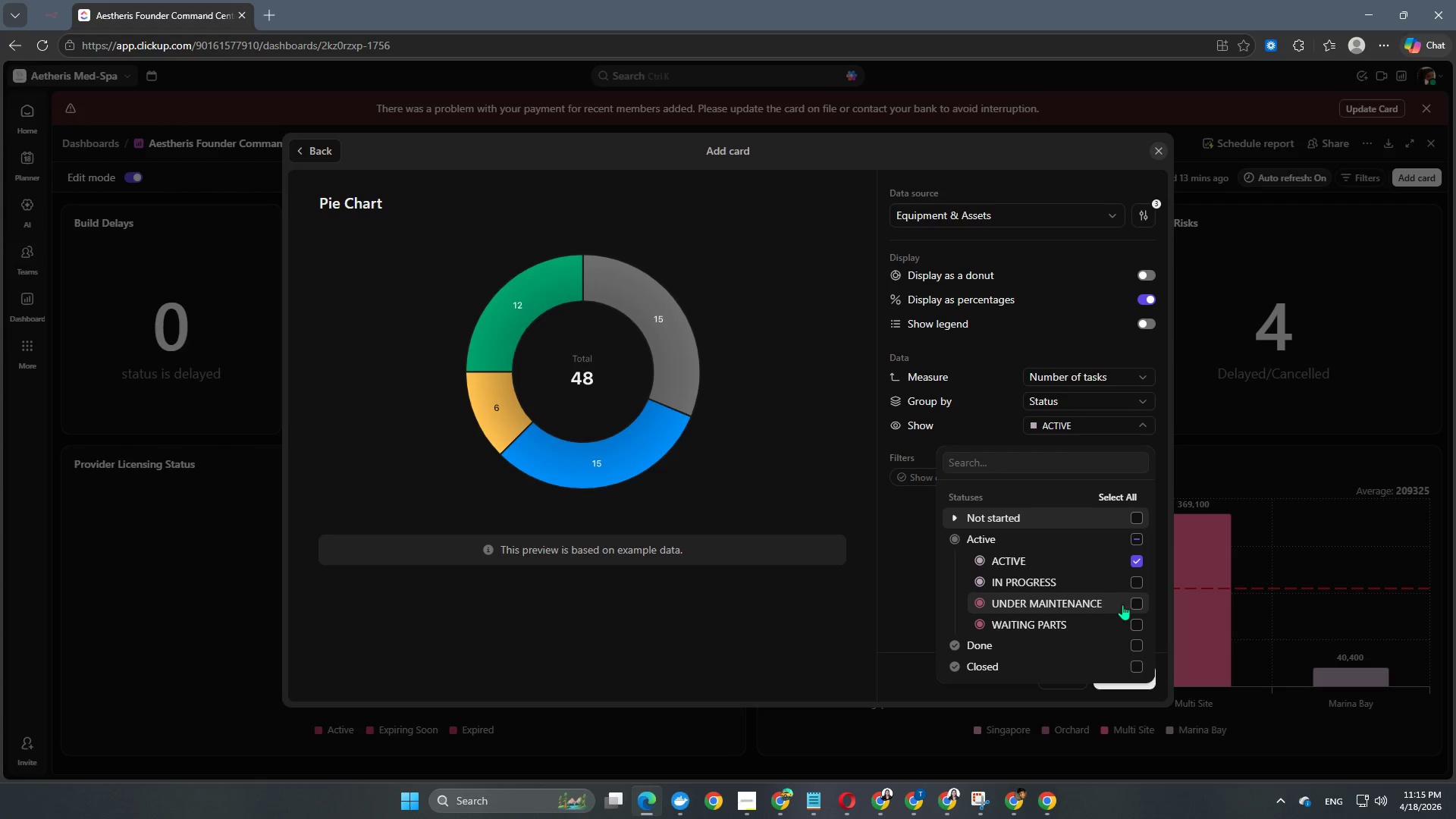 
left_click([1138, 606])
 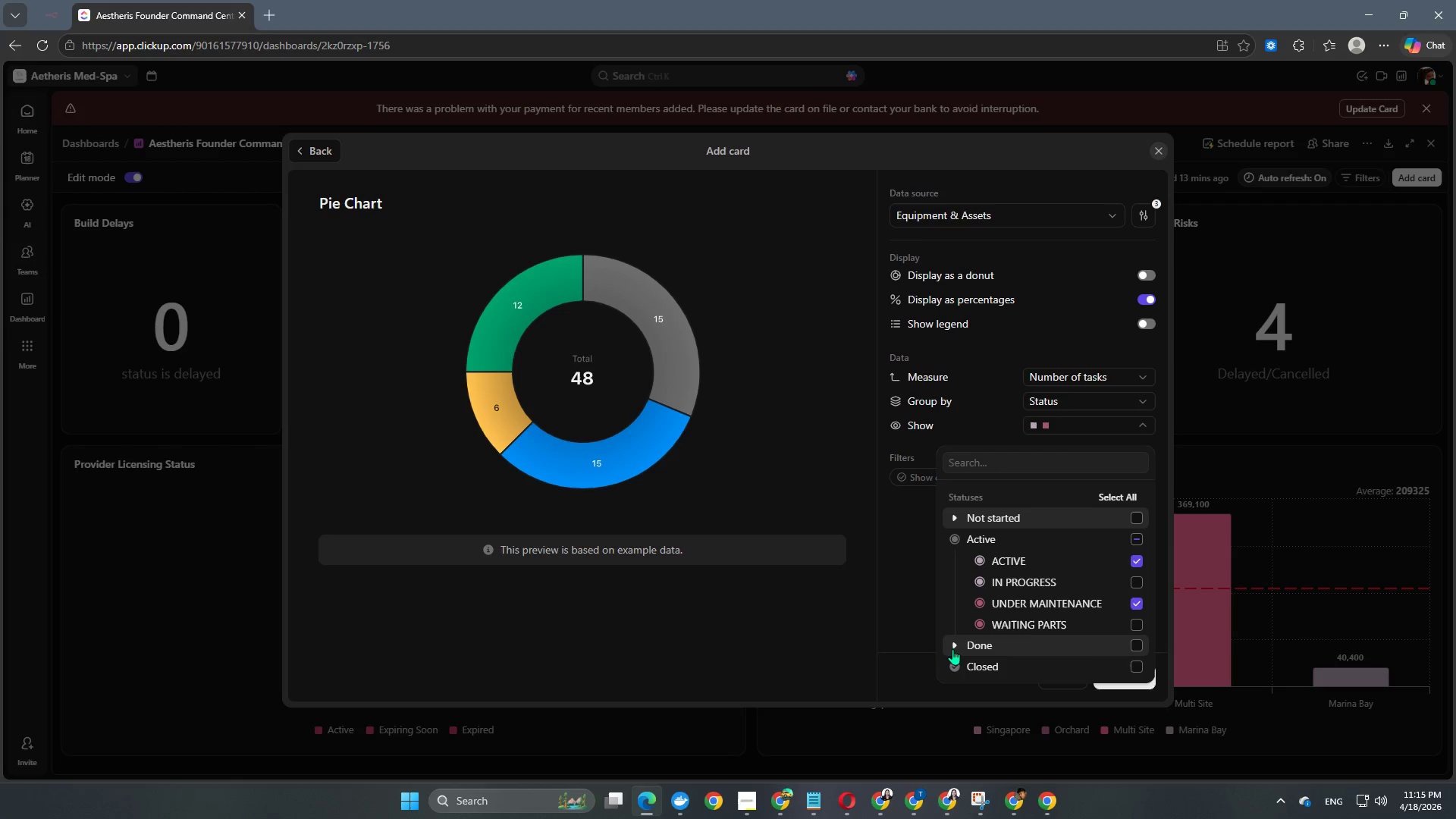 
left_click([954, 650])
 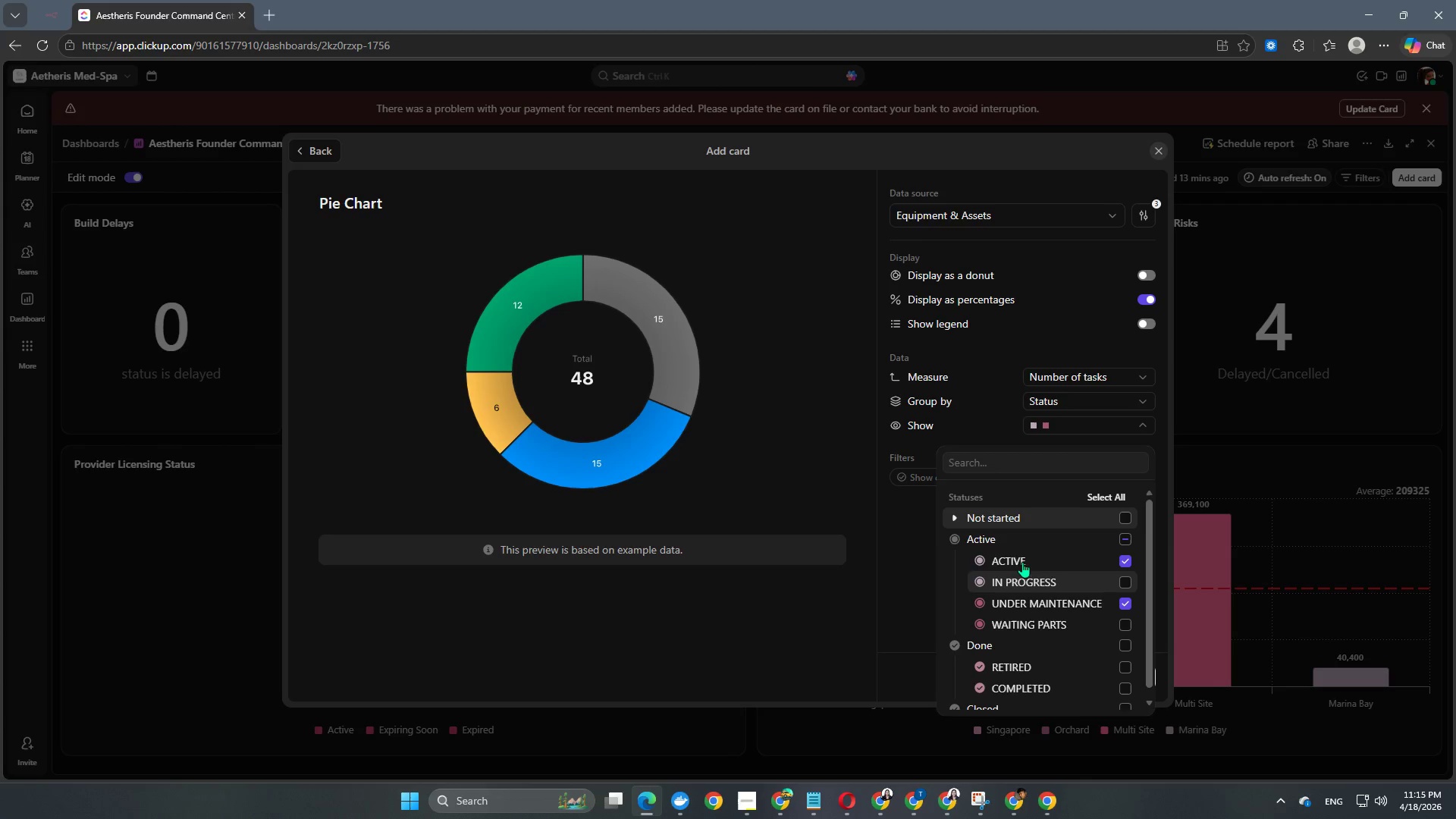 
scroll: coordinate [1031, 549], scroll_direction: down, amount: 3.0
 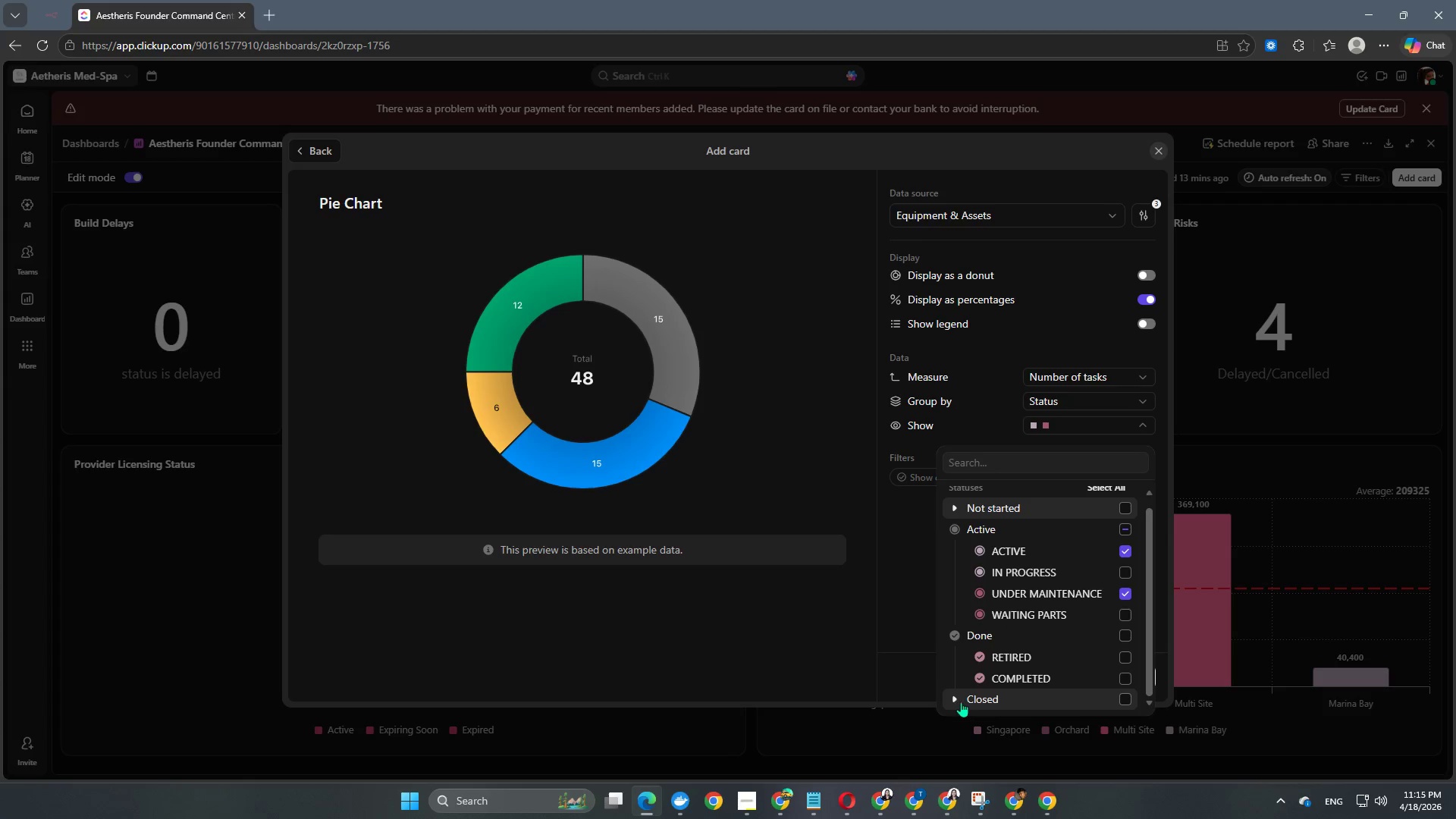 
scroll: coordinate [968, 587], scroll_direction: up, amount: 1.0
 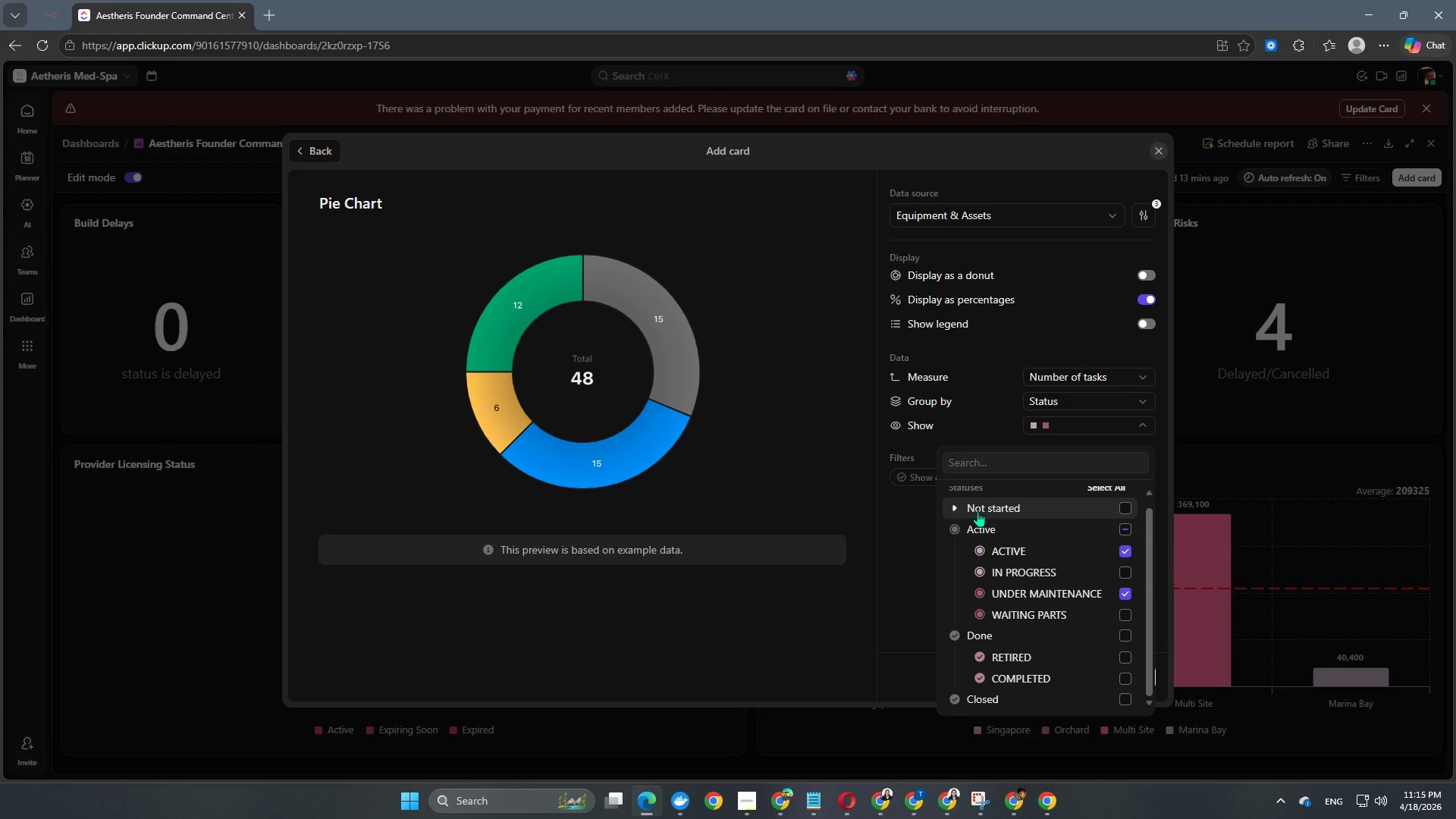 
left_click([977, 511])
 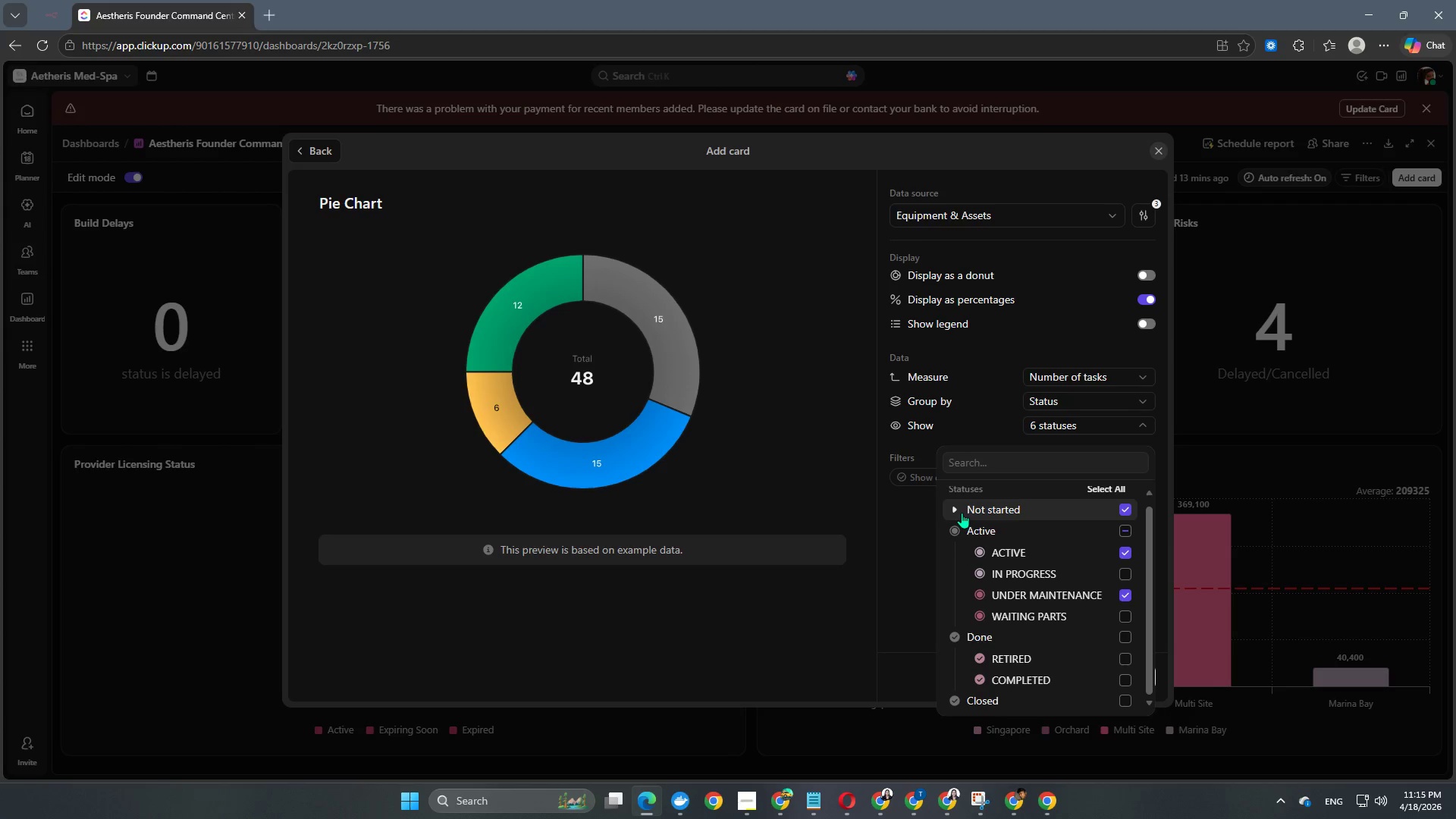 
left_click([962, 513])
 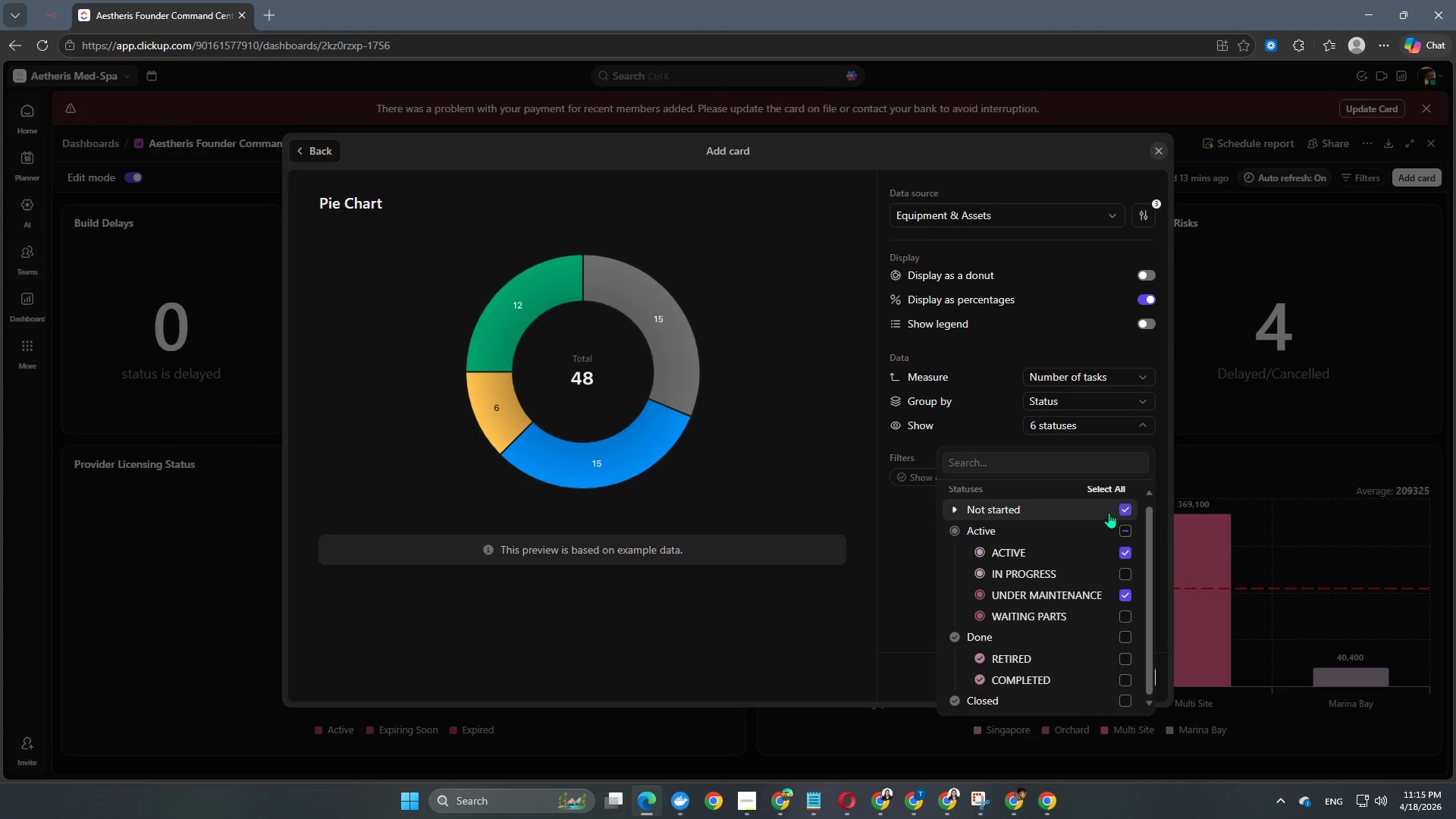 
left_click([1131, 509])
 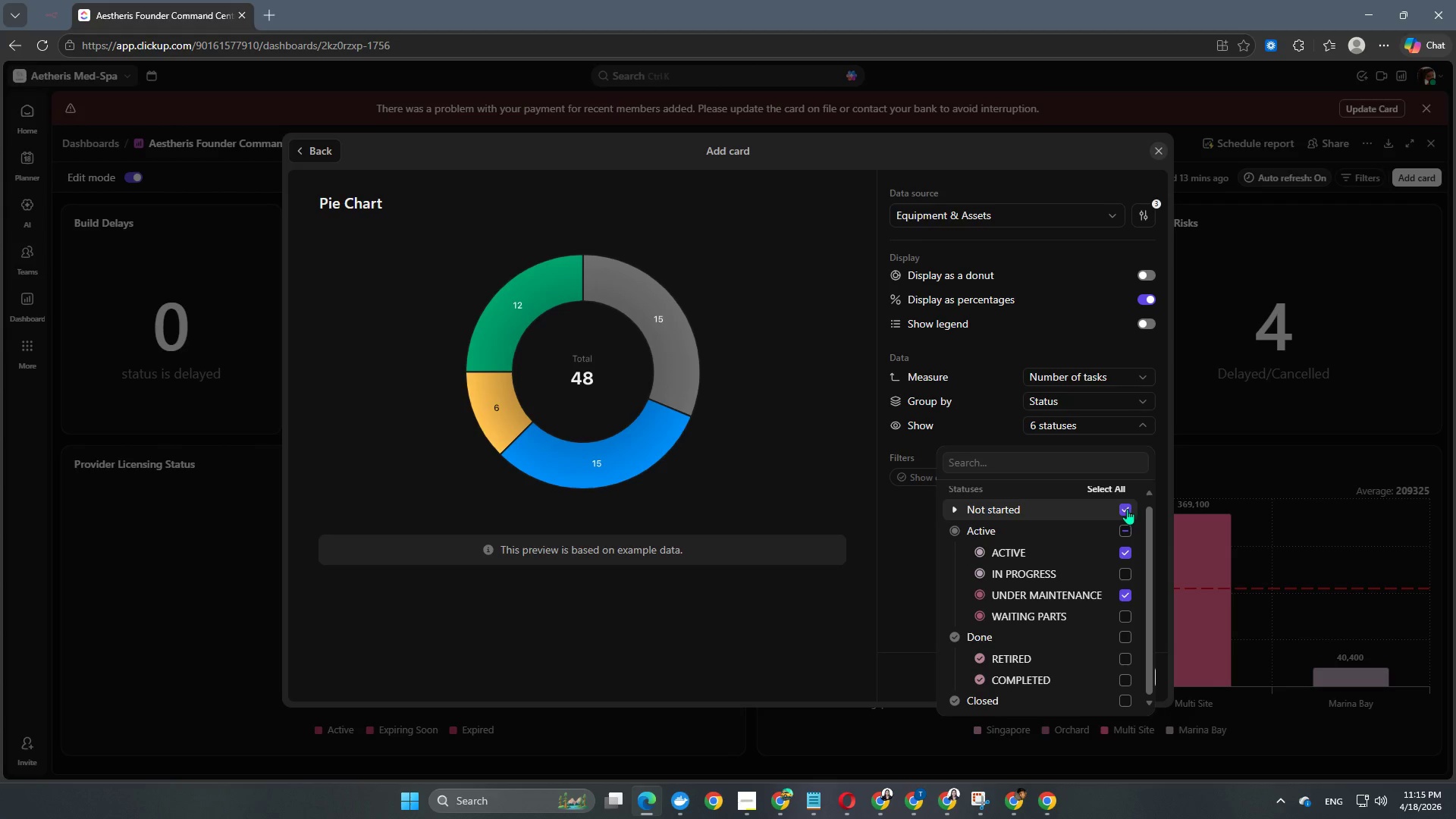 
left_click([1127, 509])
 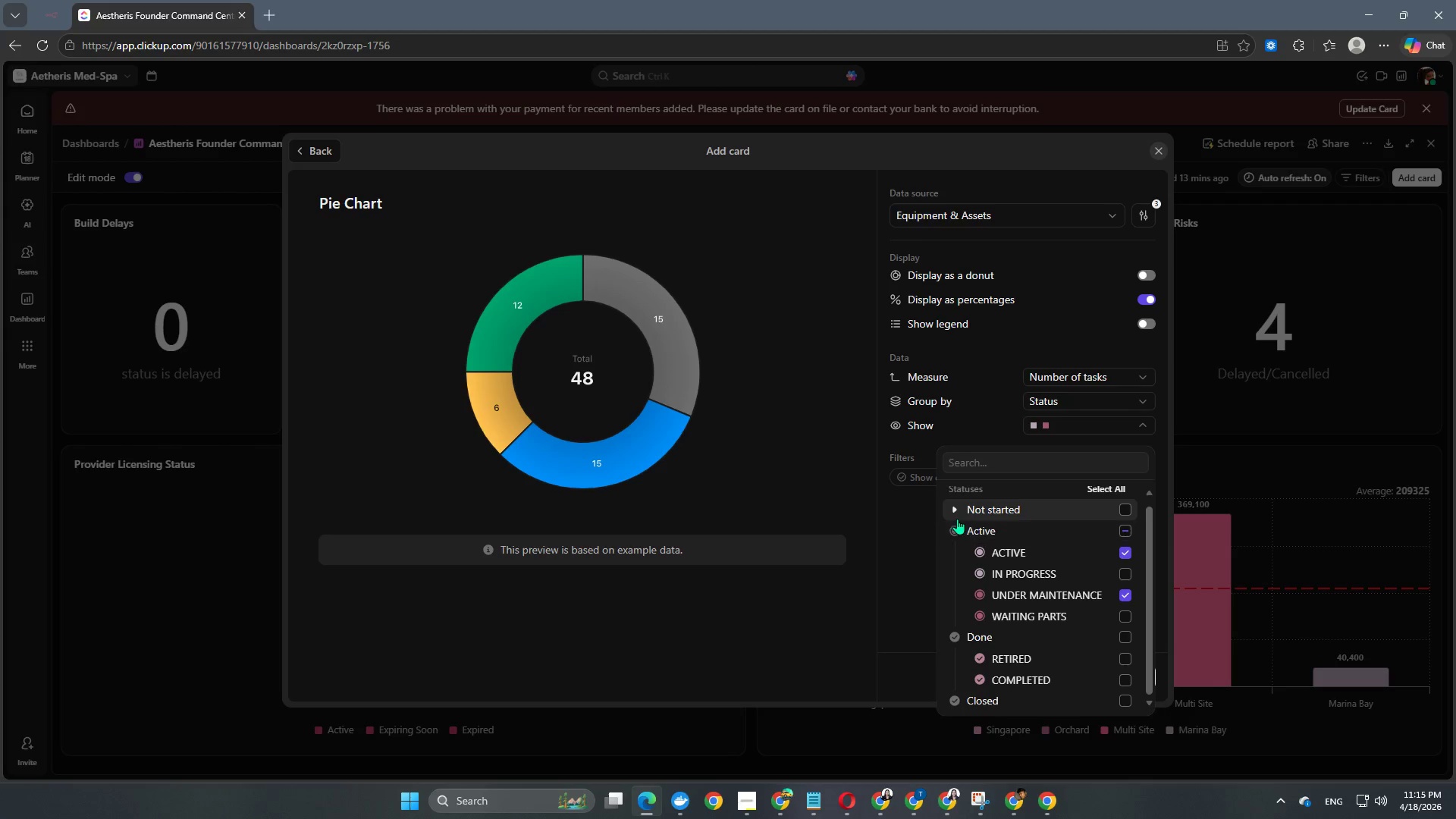 
left_click([953, 514])
 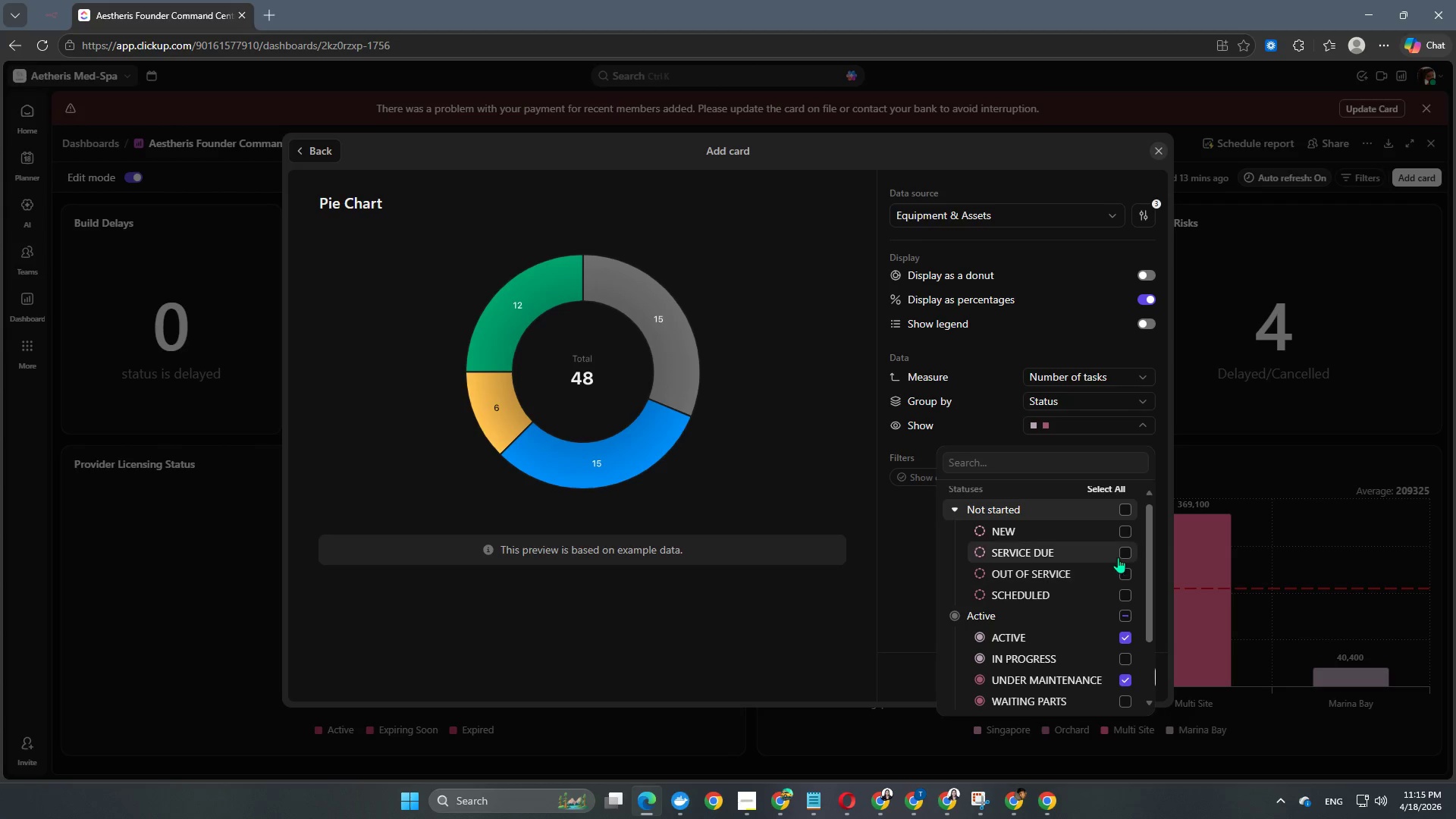 
left_click([1122, 551])
 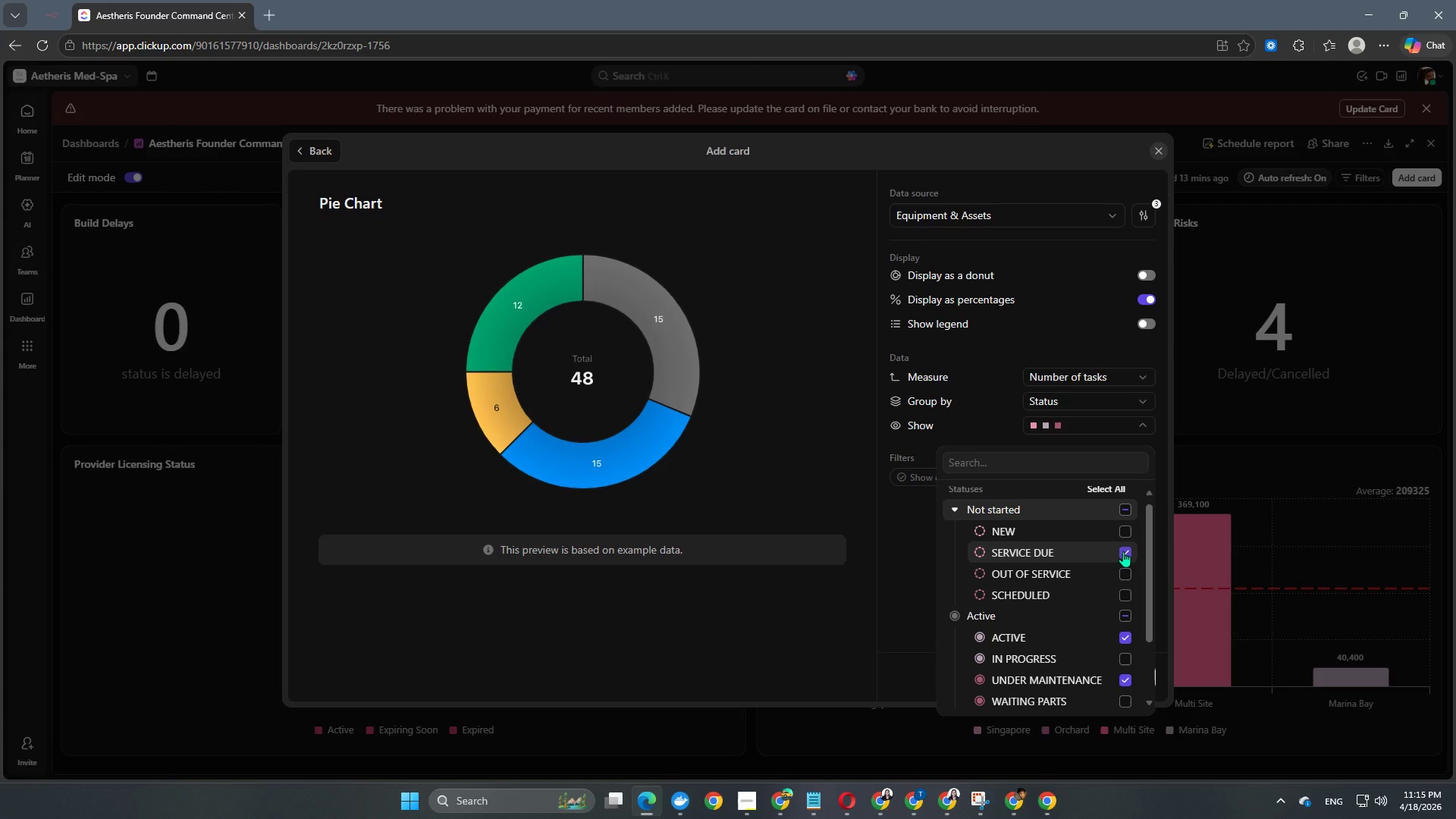 
left_click([1122, 572])
 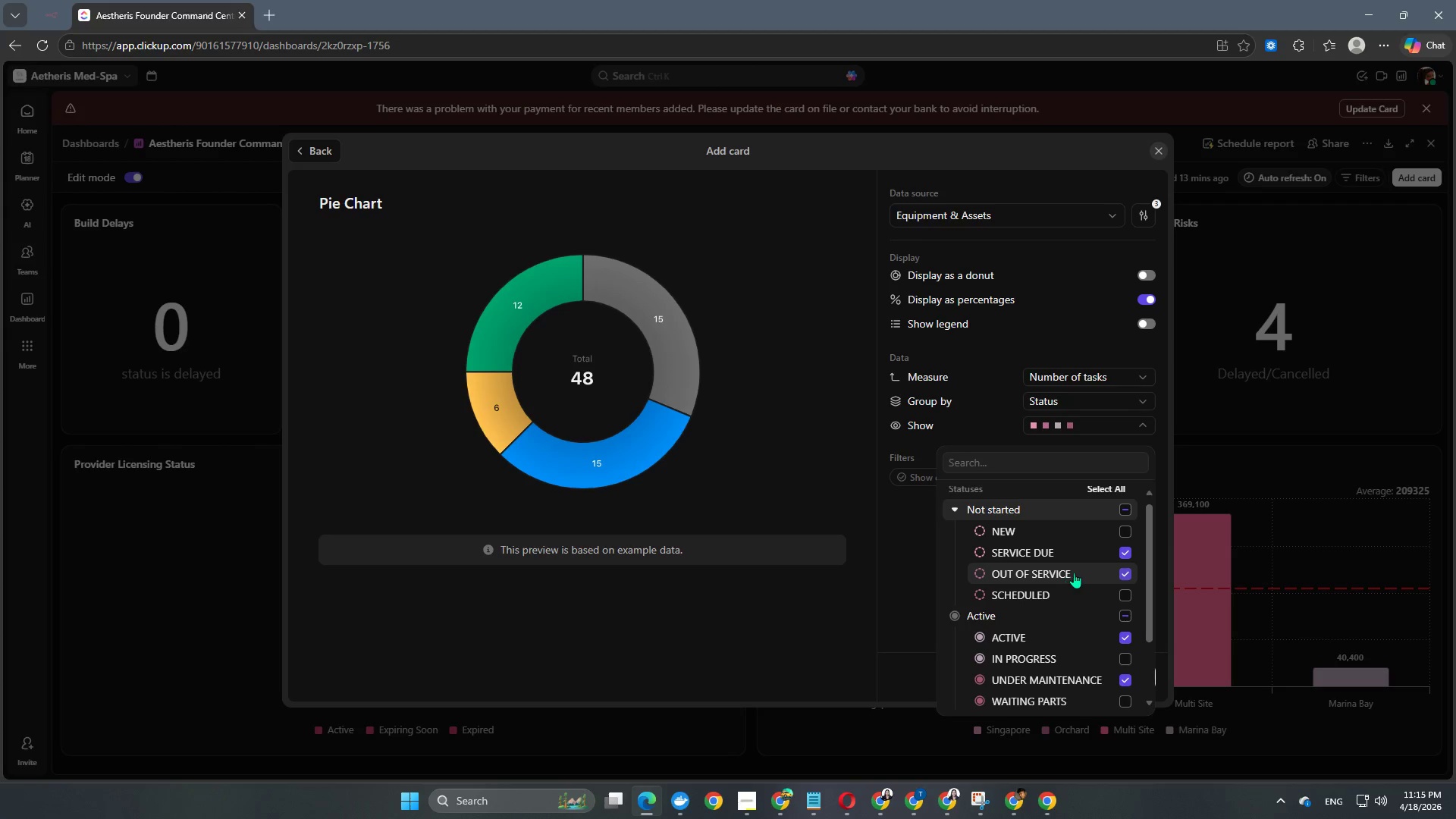 
scroll: coordinate [1122, 609], scroll_direction: down, amount: 3.0
 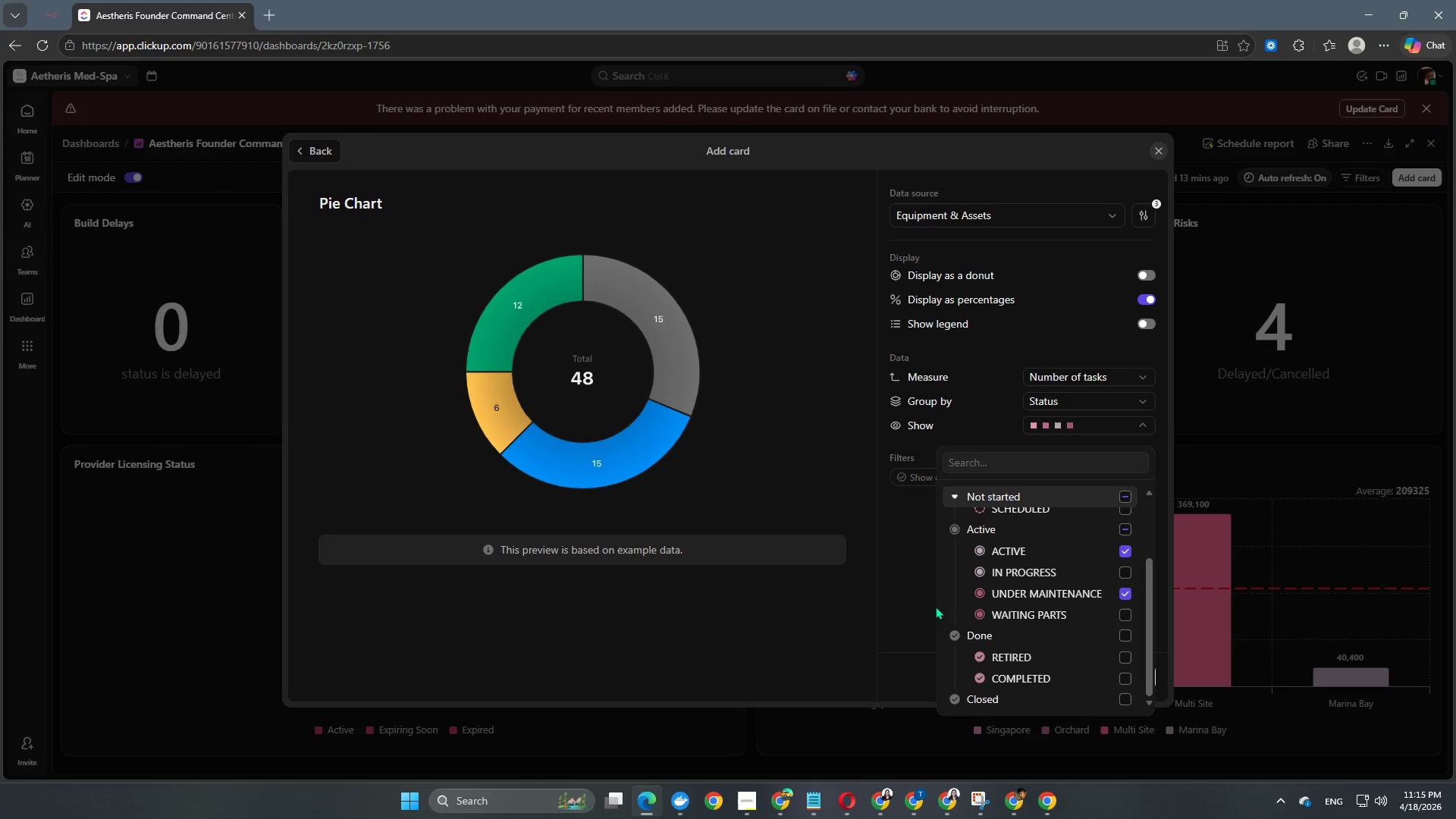 
left_click([924, 604])
 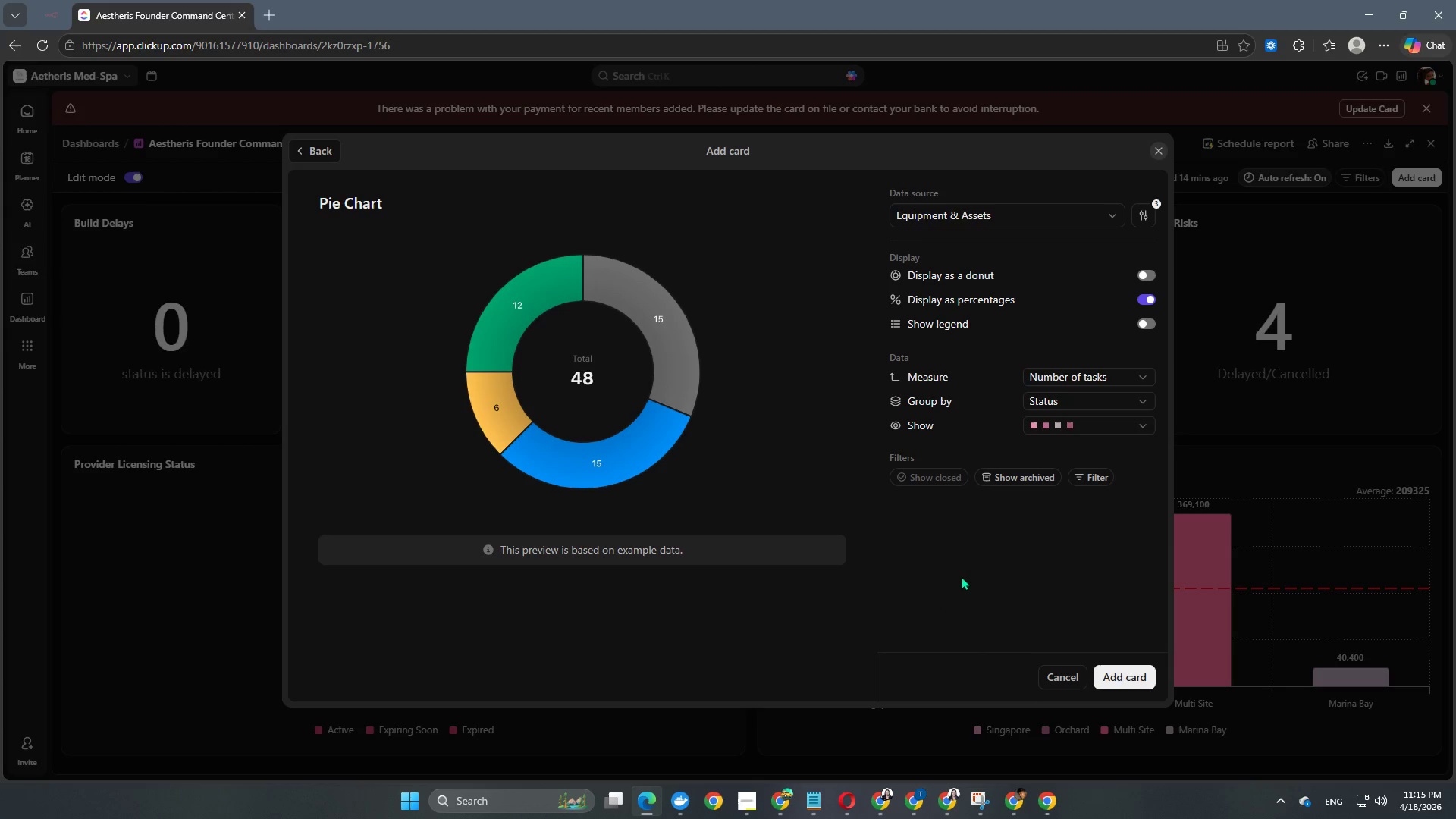 
scroll: coordinate [961, 568], scroll_direction: down, amount: 2.0
 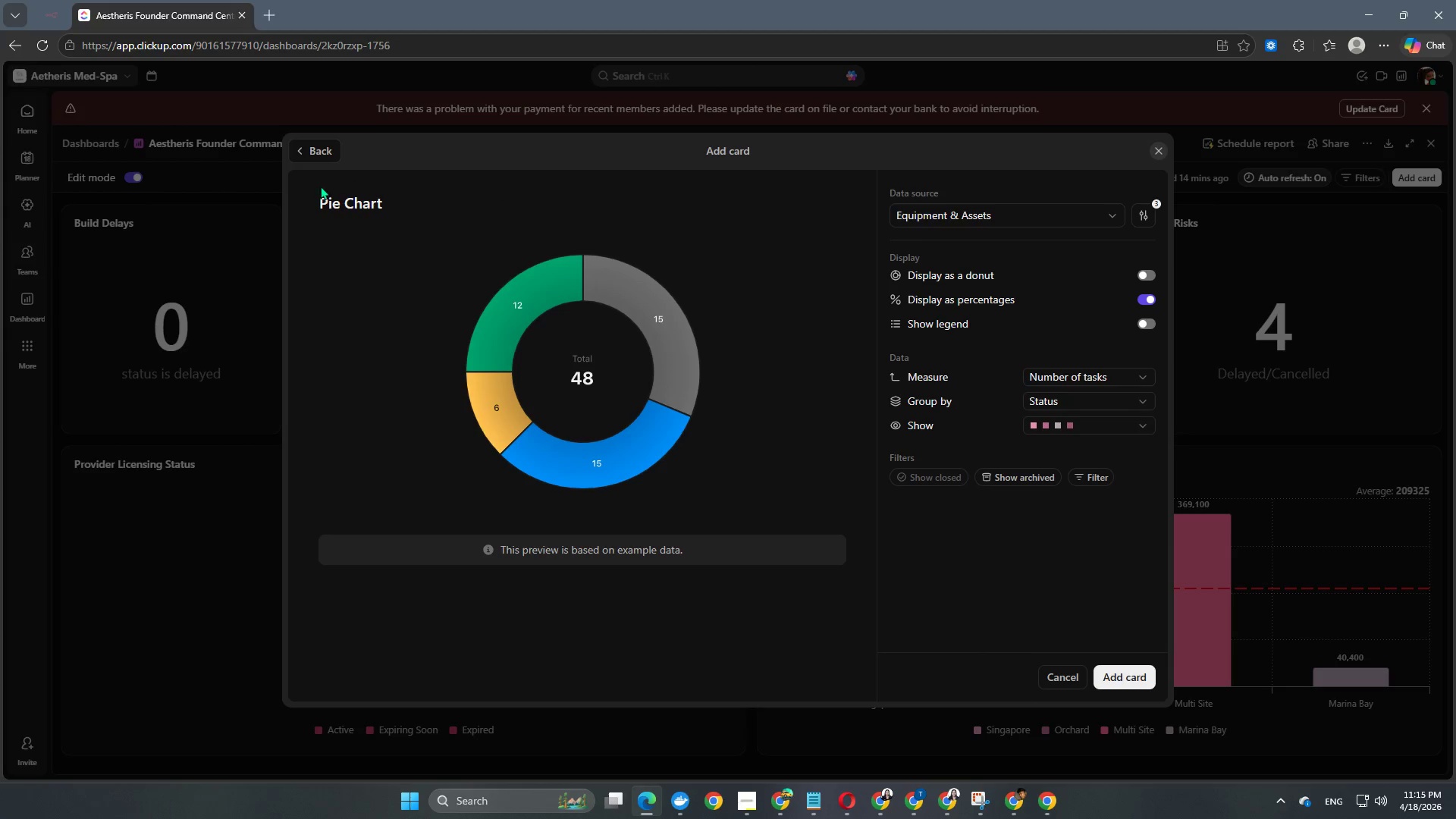 
left_click([339, 199])
 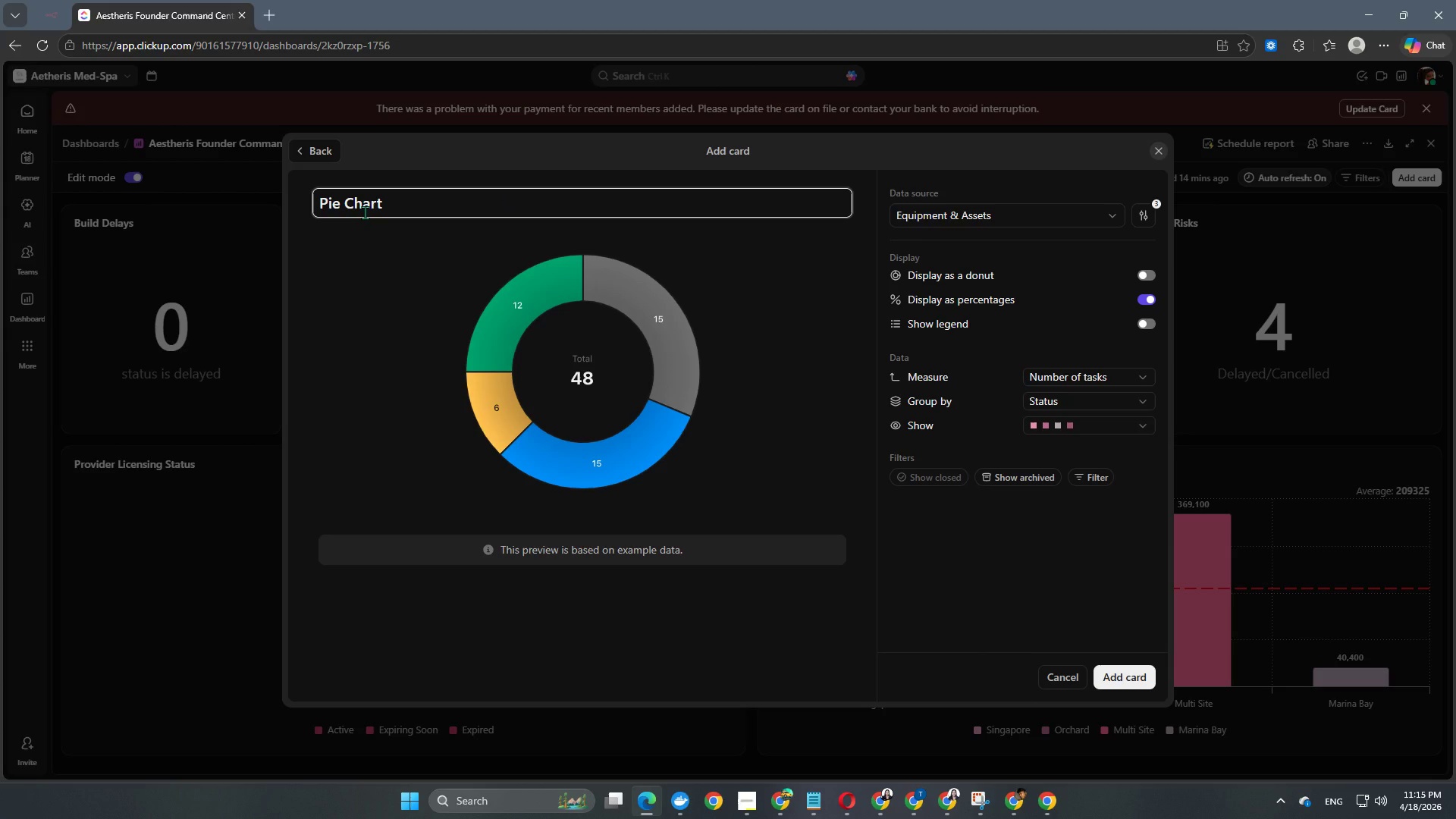 
key(Control+A)
 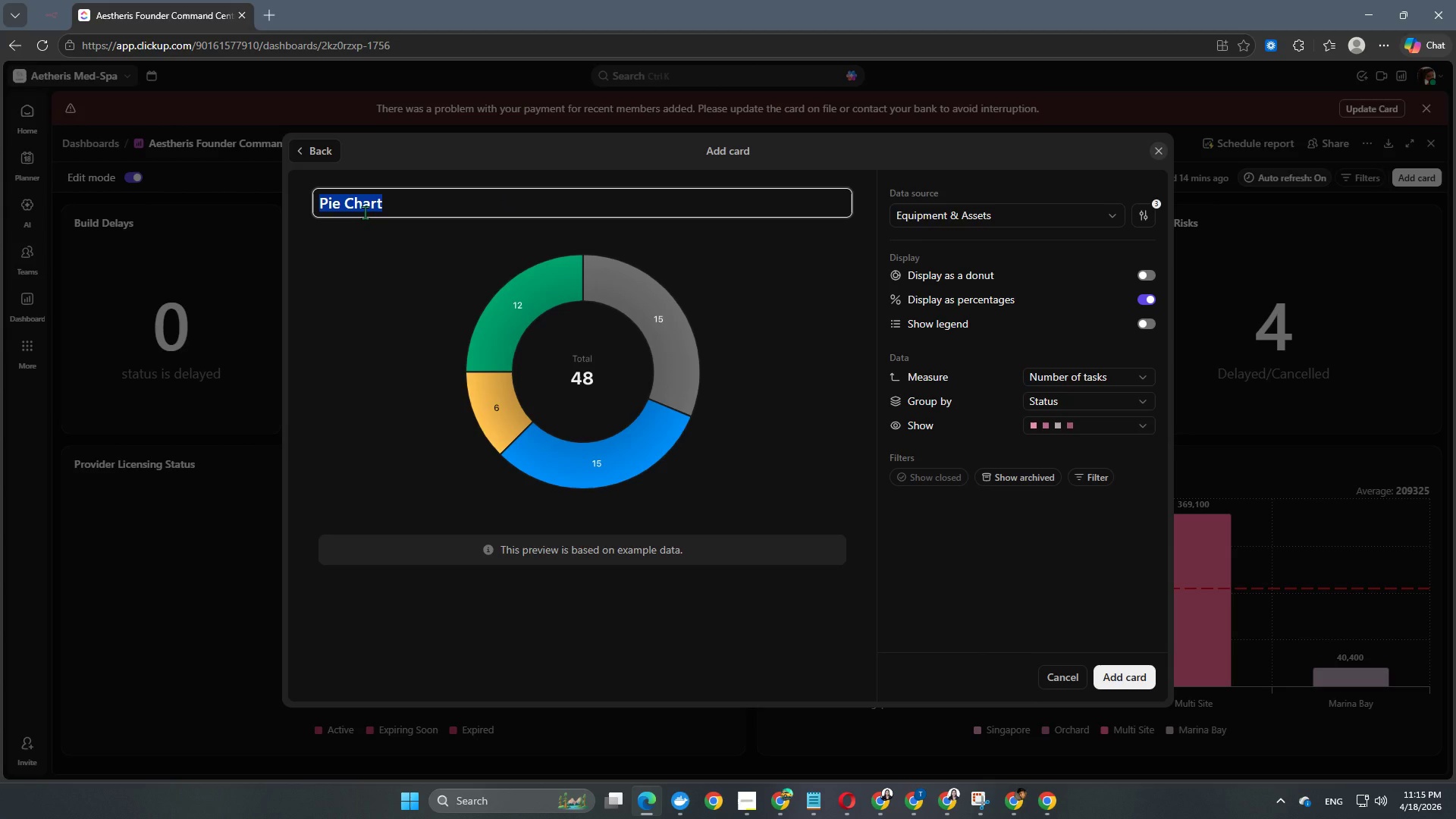 
type(Equipment Health Status)
 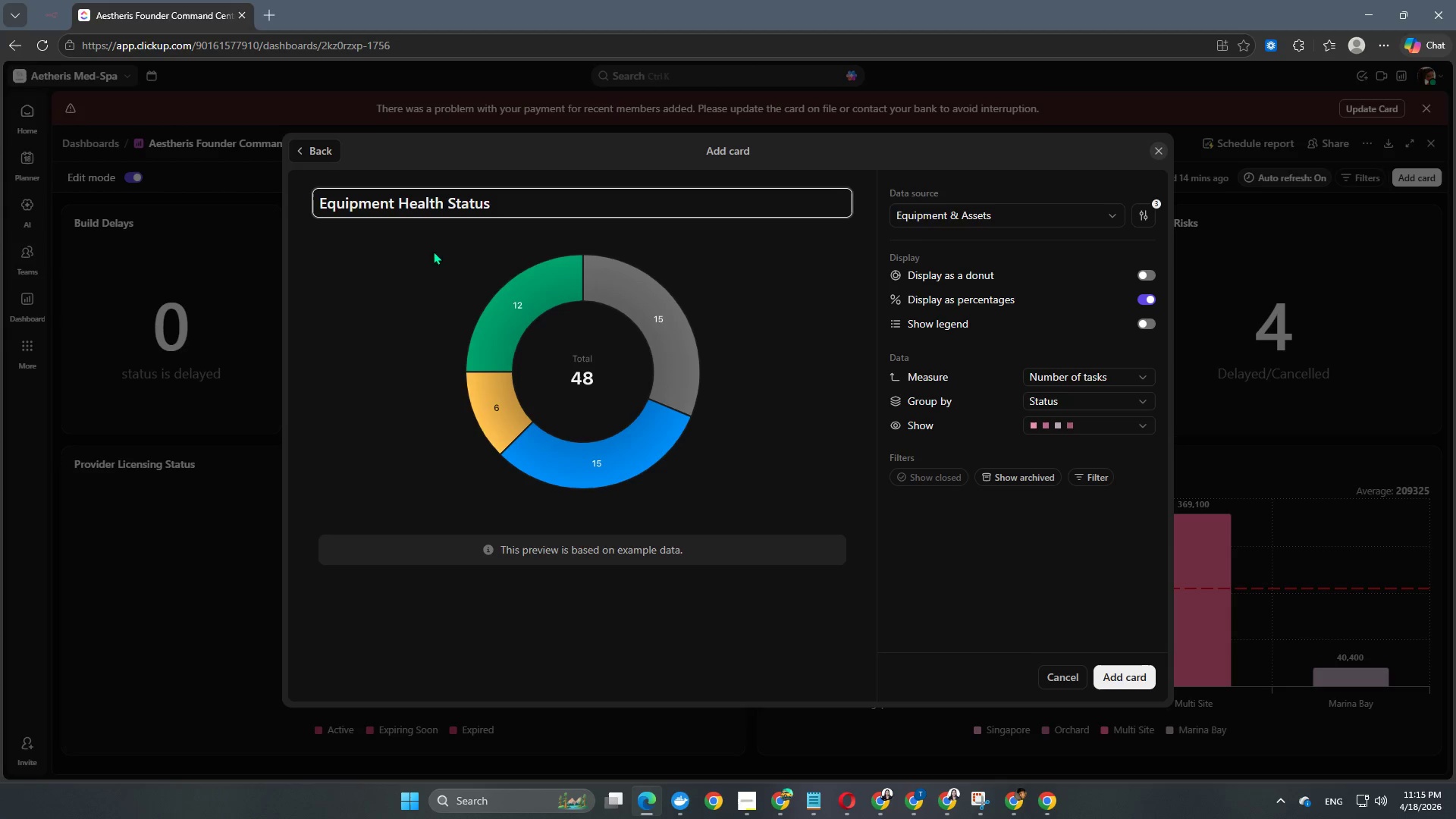 
scroll: coordinate [601, 450], scroll_direction: down, amount: 2.0
 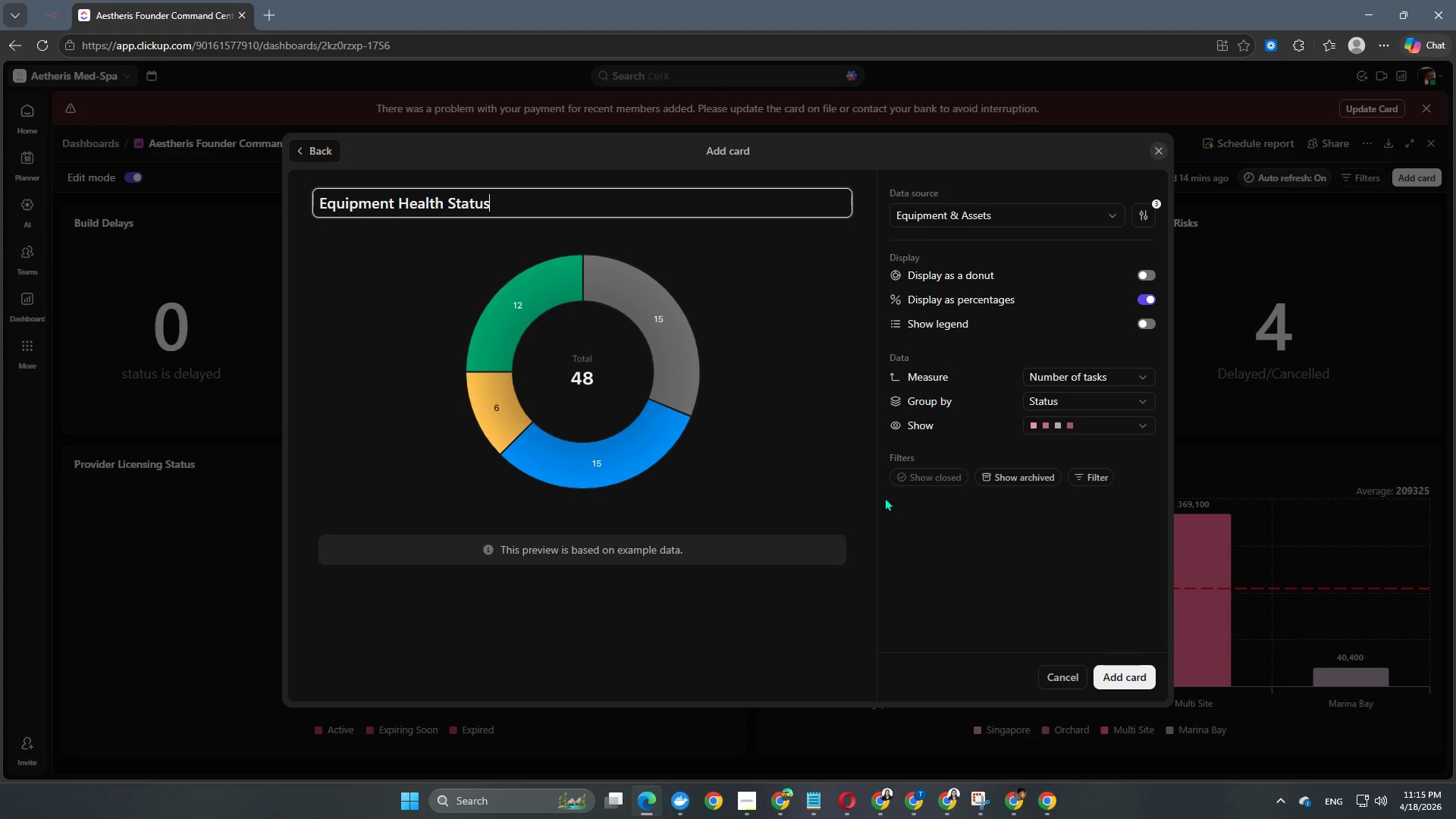 
left_click([1123, 682])
 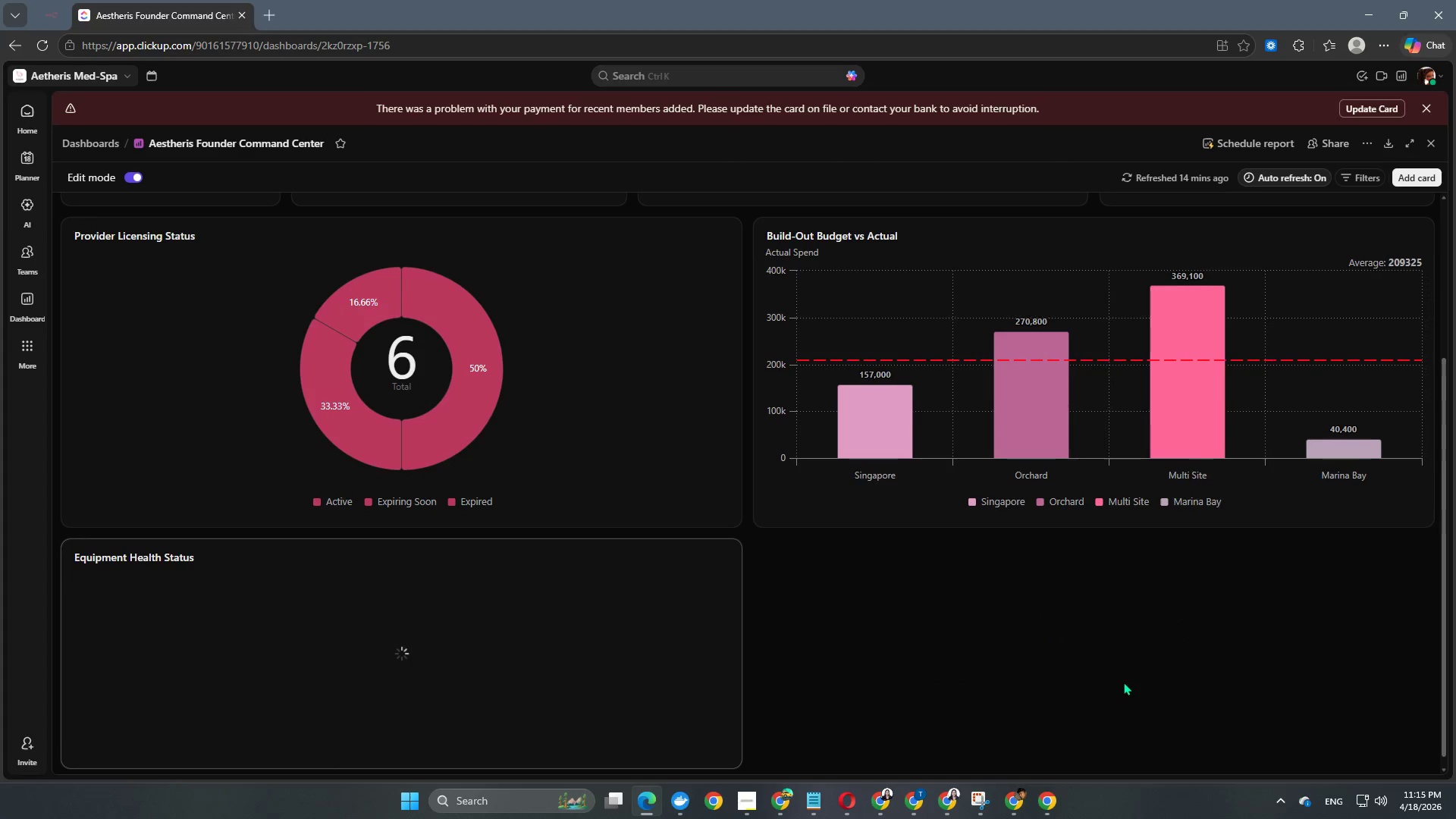 
scroll: coordinate [620, 645], scroll_direction: down, amount: 6.0
 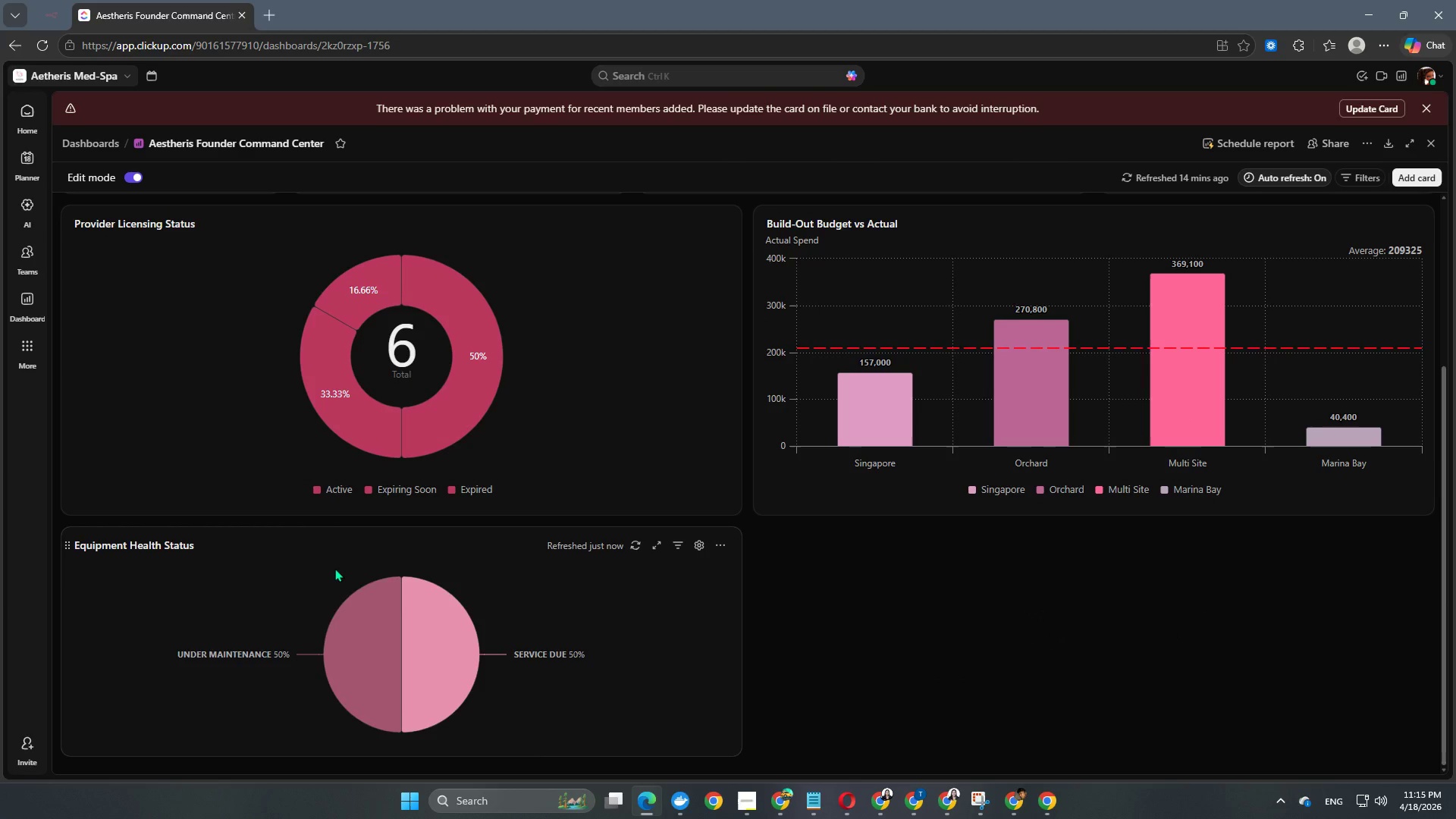 
wait(5.47)
 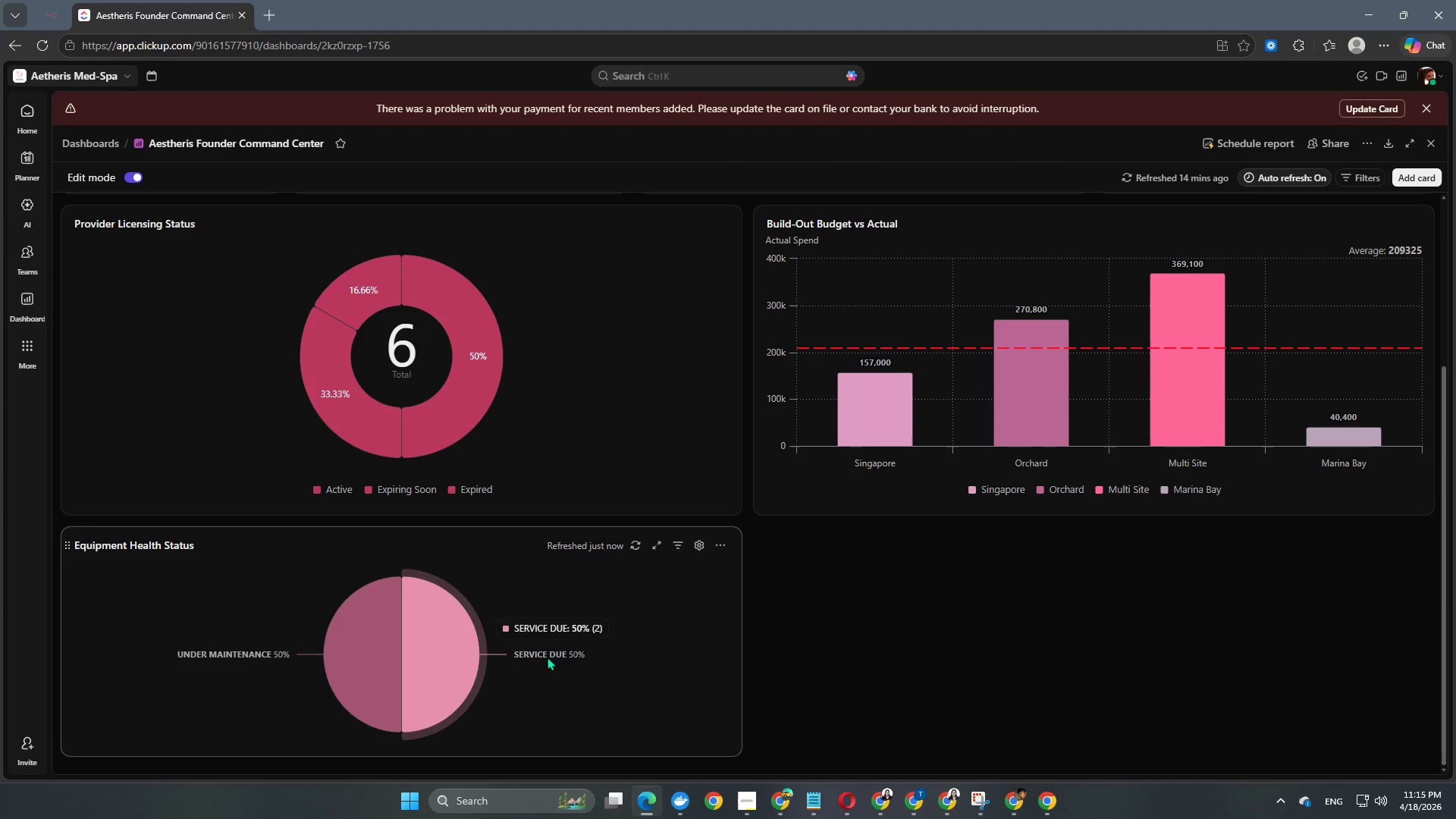 
left_click_drag(start_coordinate=[430, 755], to_coordinate=[422, 818])
 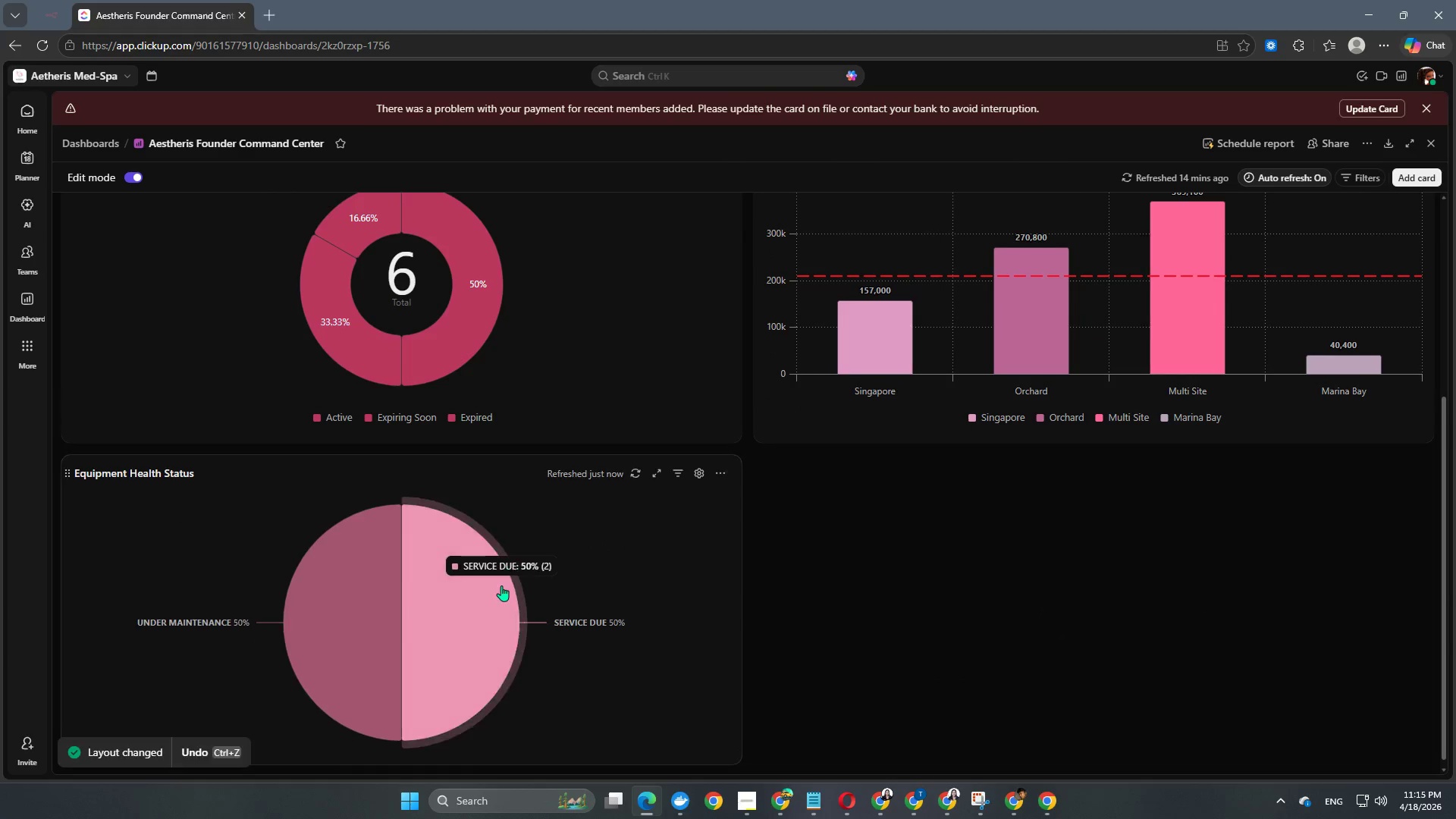 
scroll: coordinate [711, 601], scroll_direction: down, amount: 2.0
 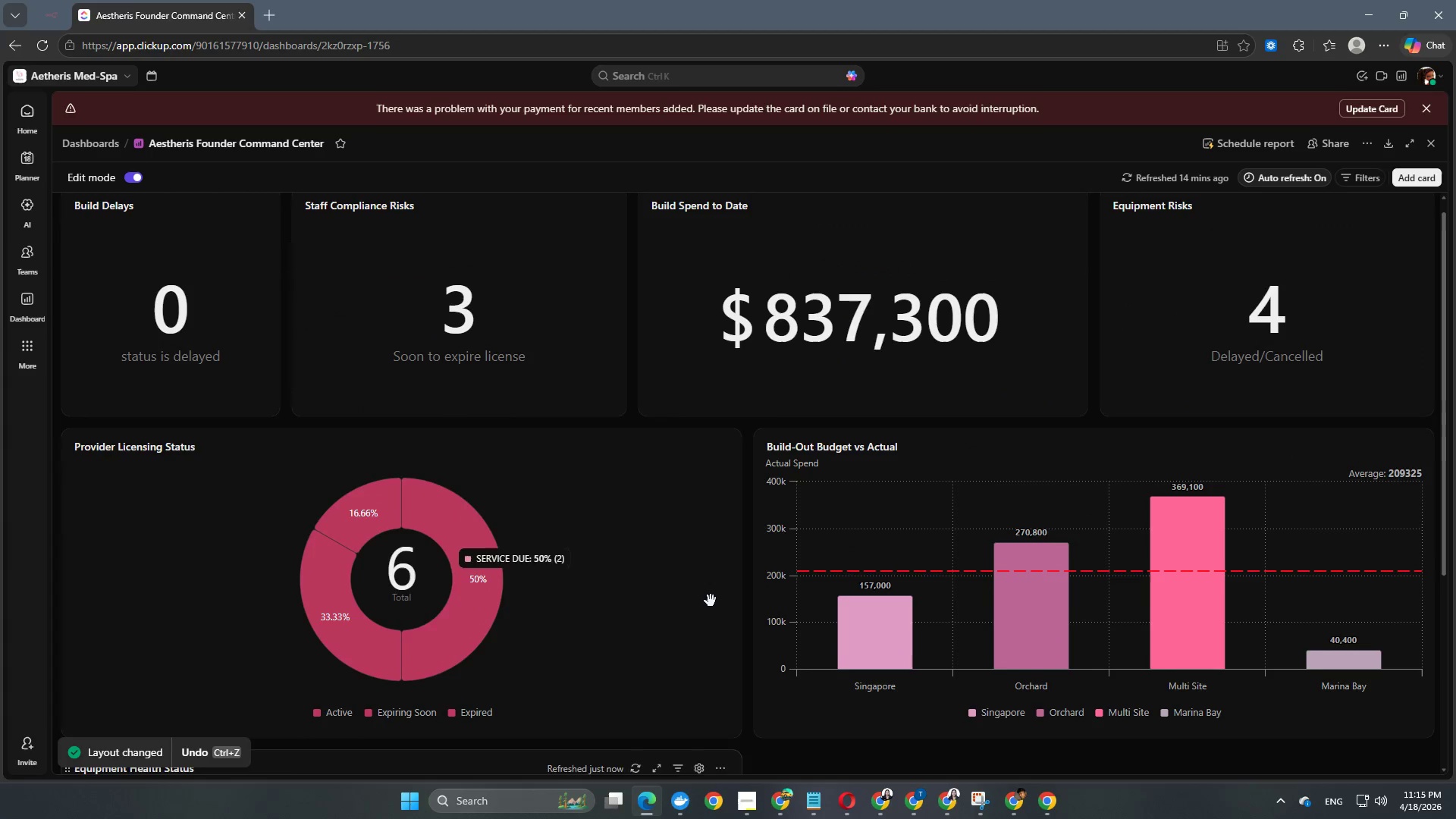 
scroll: coordinate [711, 593], scroll_direction: up, amount: 2.0
 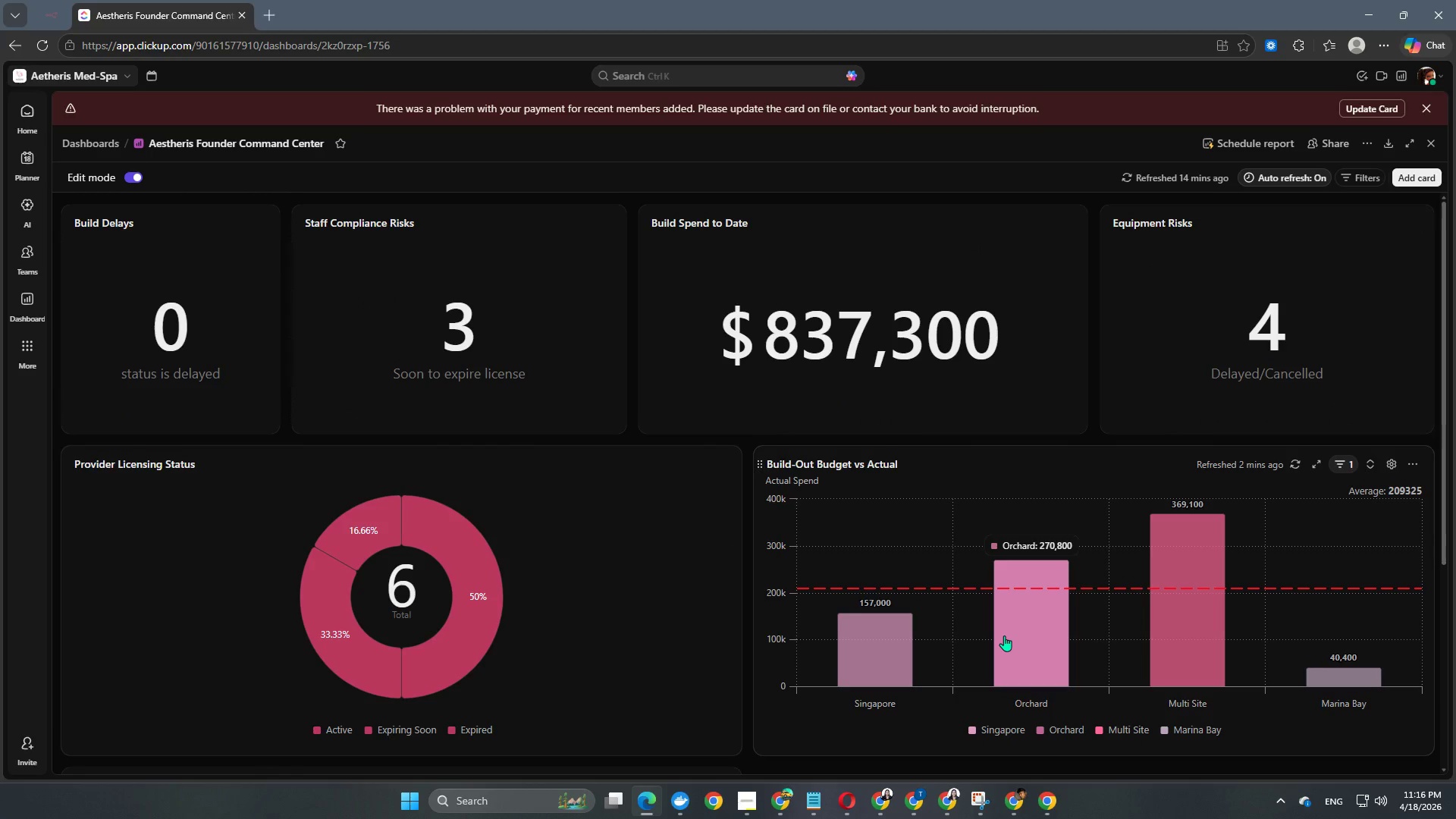 
wait(6.0)
 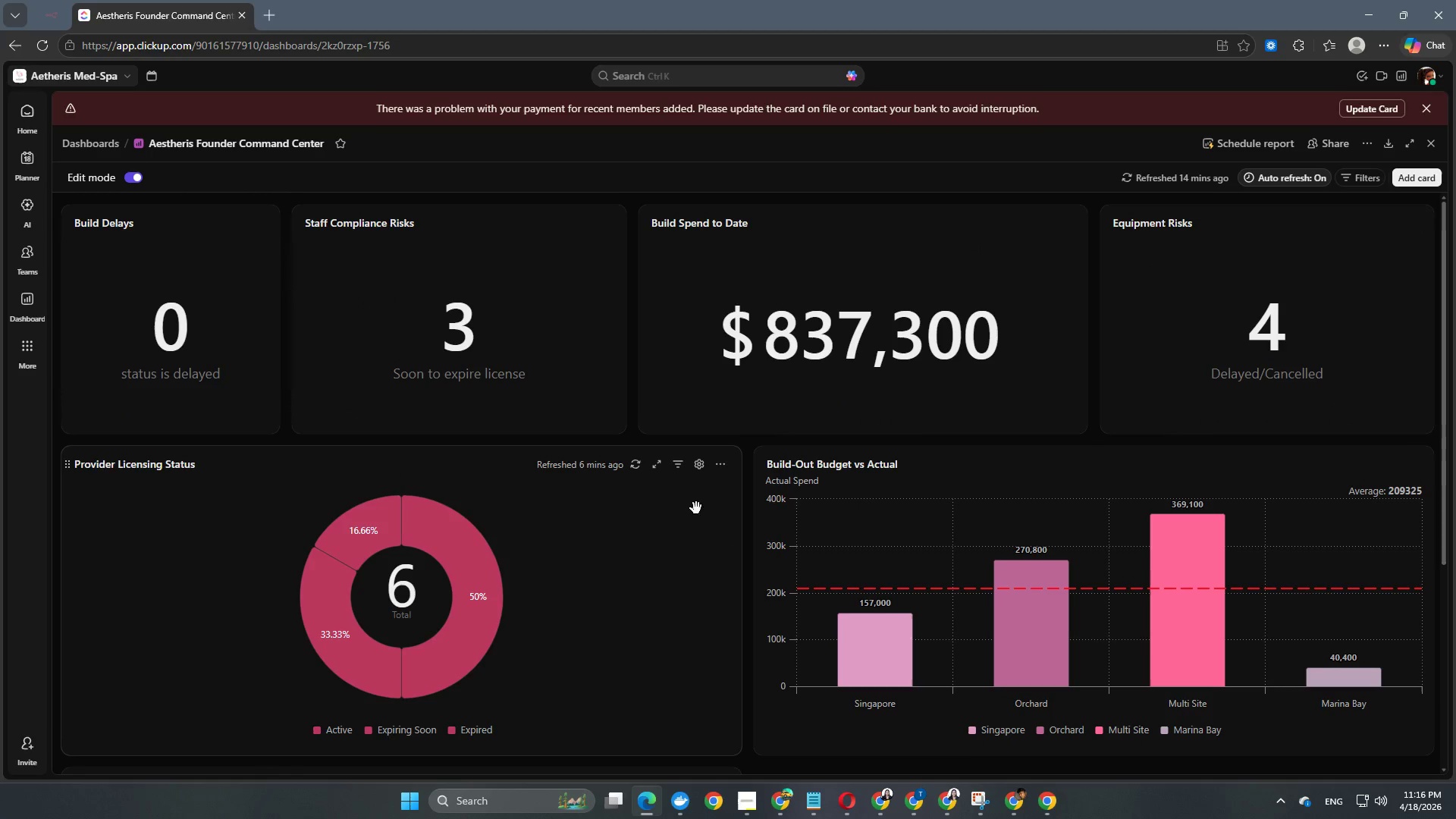 
scroll: coordinate [923, 508], scroll_direction: down, amount: 3.0
 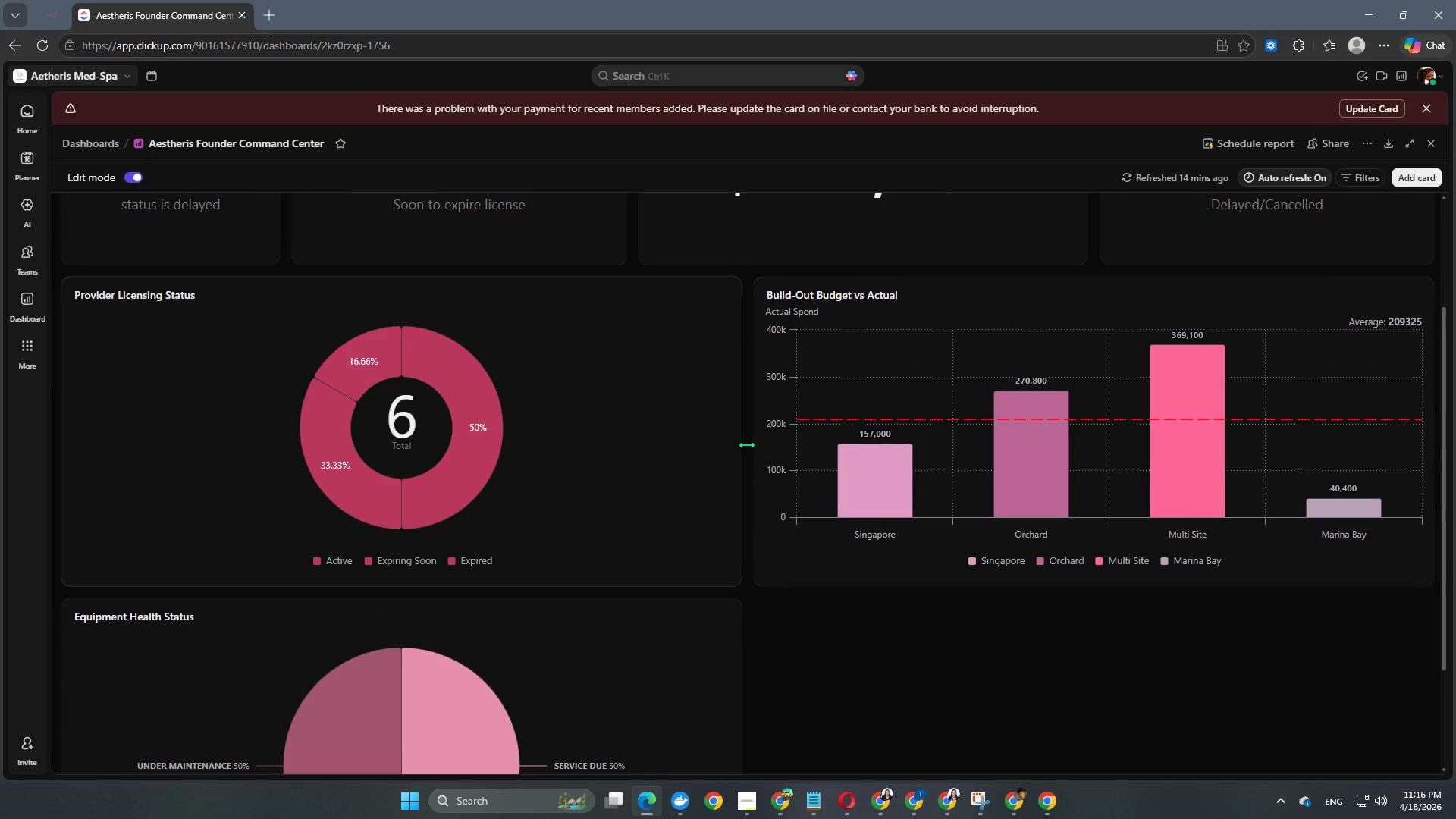 
left_click_drag(start_coordinate=[746, 444], to_coordinate=[371, 416])
 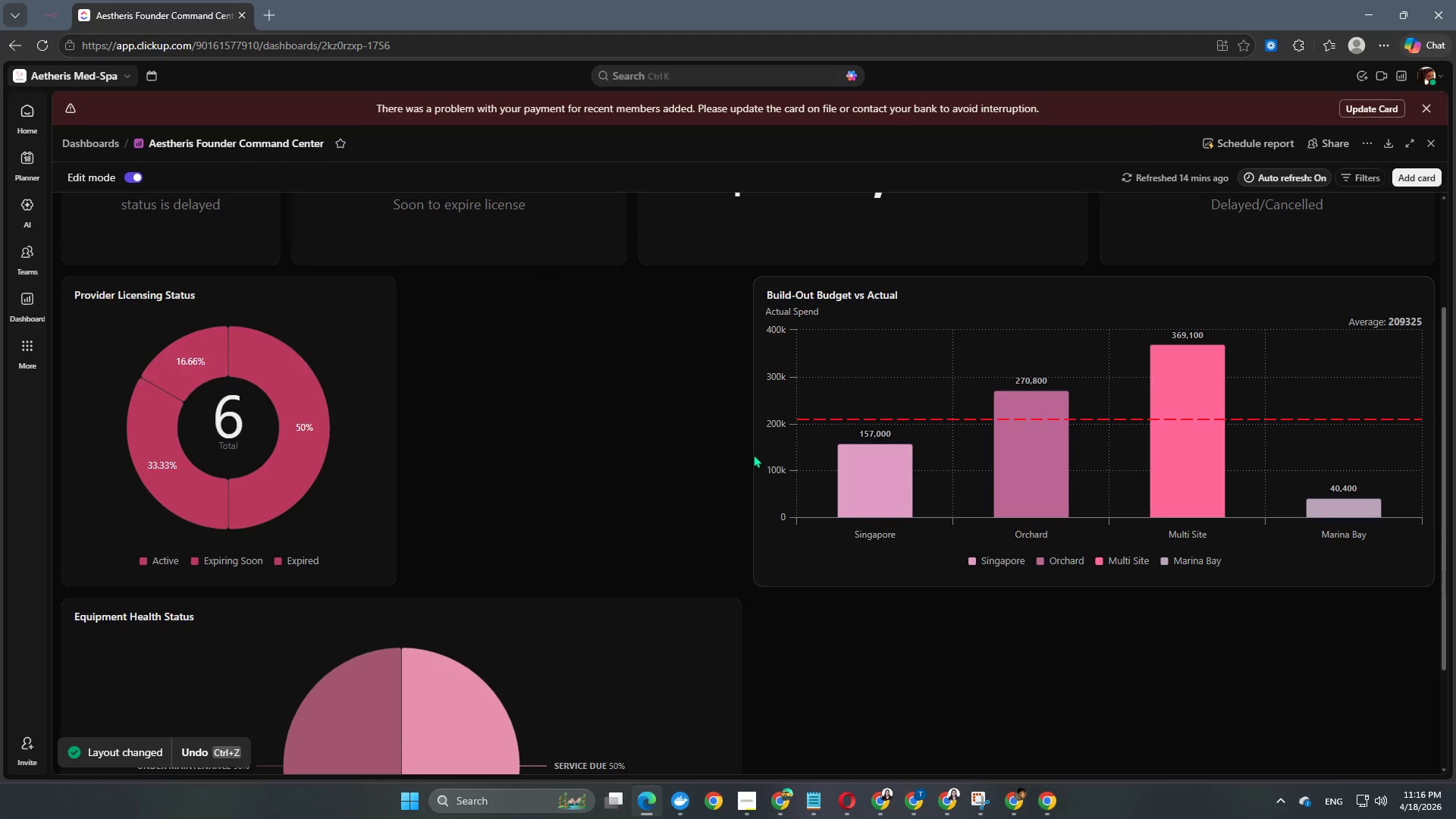 
left_click_drag(start_coordinate=[755, 454], to_coordinate=[833, 460])
 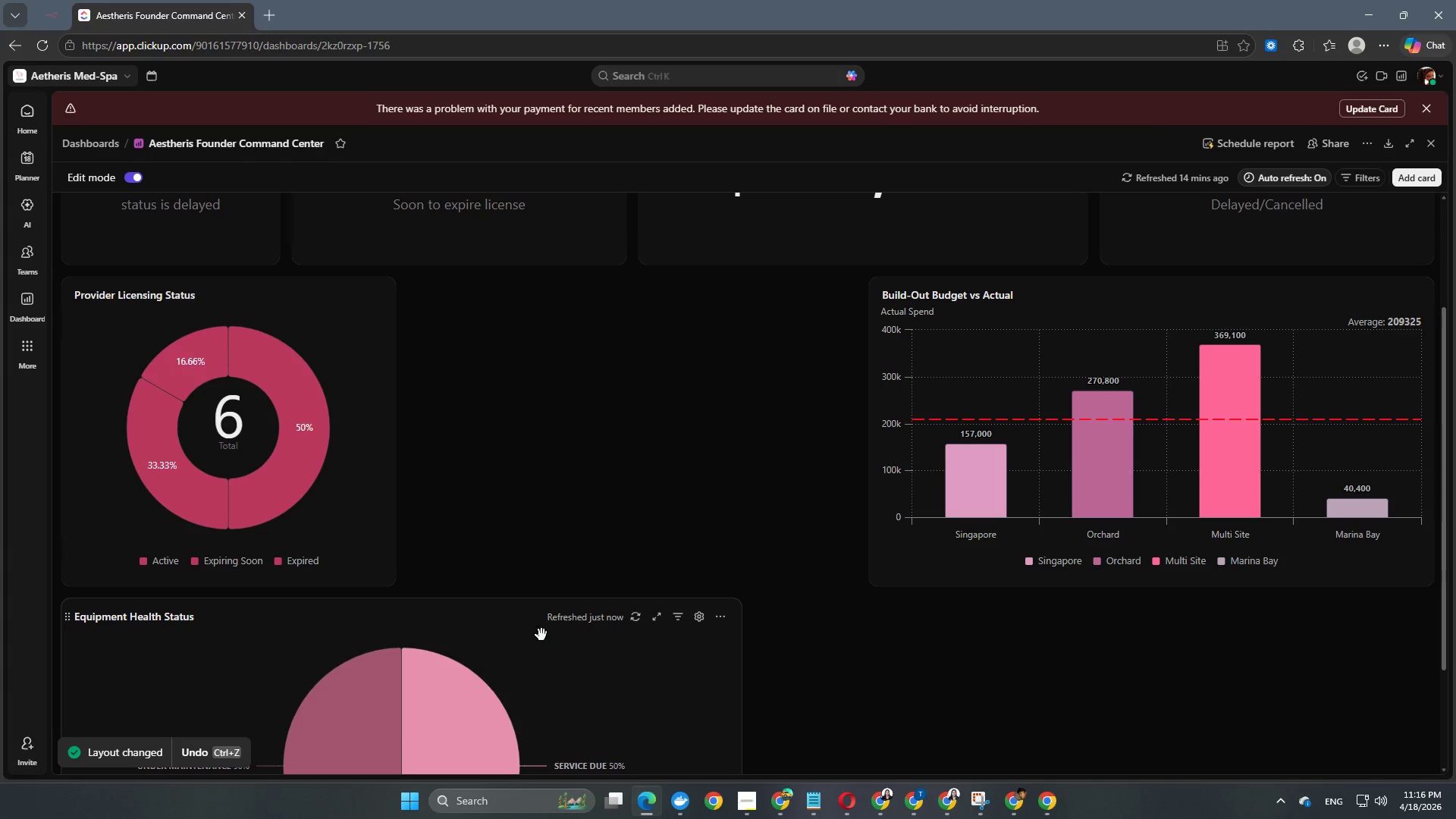 
scroll: coordinate [652, 570], scroll_direction: down, amount: 4.0
 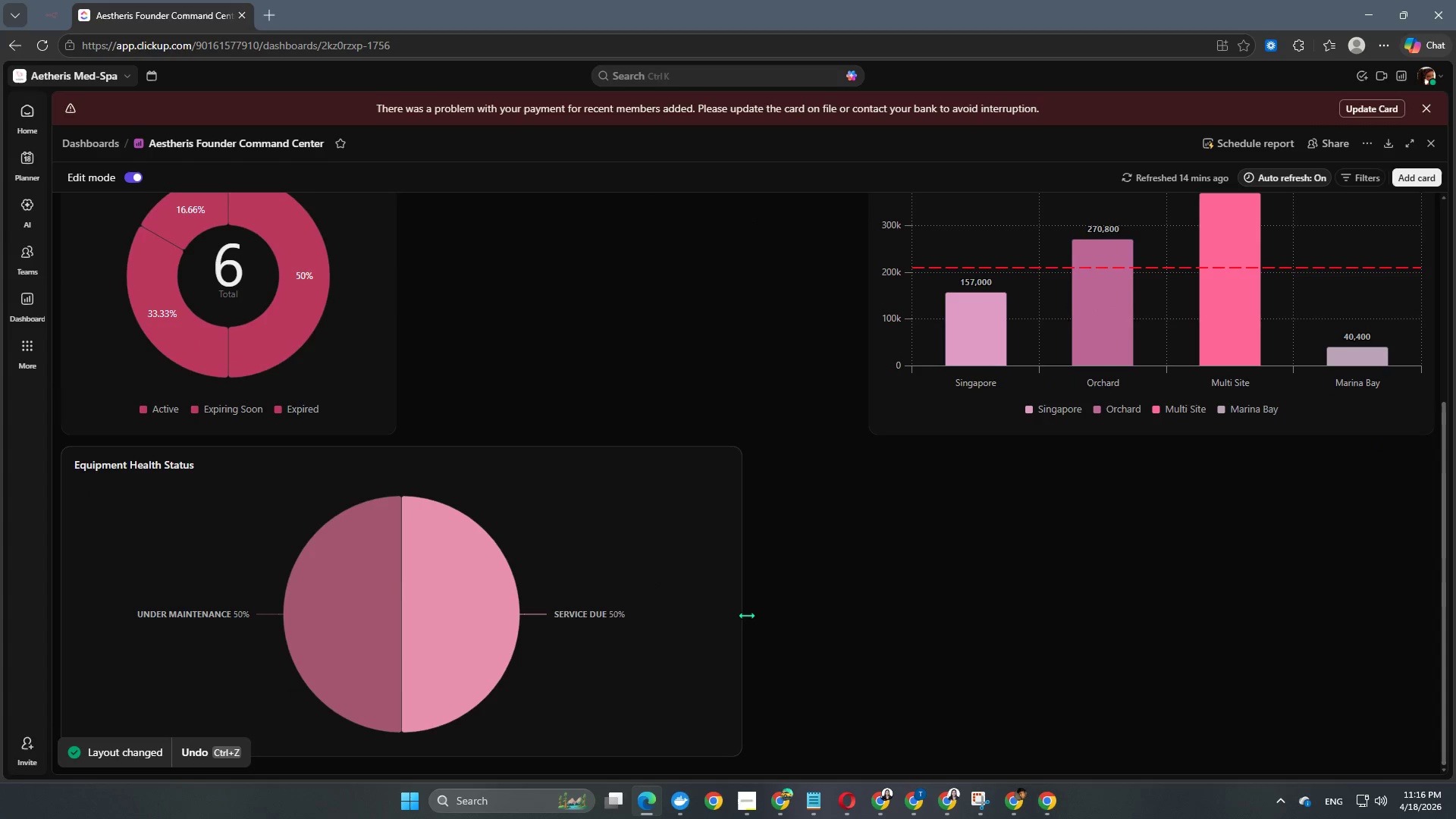 
left_click_drag(start_coordinate=[747, 615], to_coordinate=[399, 612])
 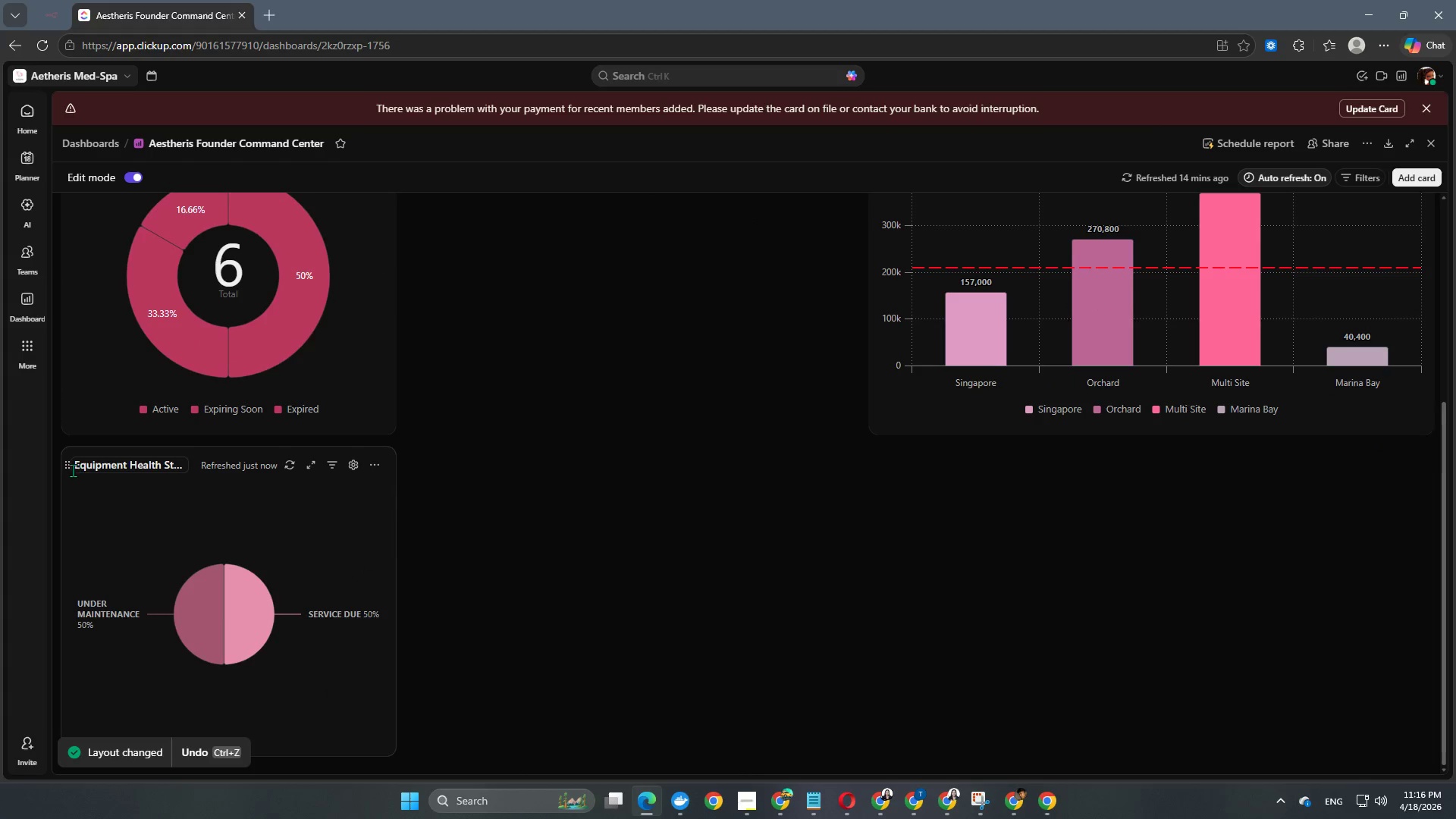 
left_click_drag(start_coordinate=[67, 466], to_coordinate=[486, 246])
 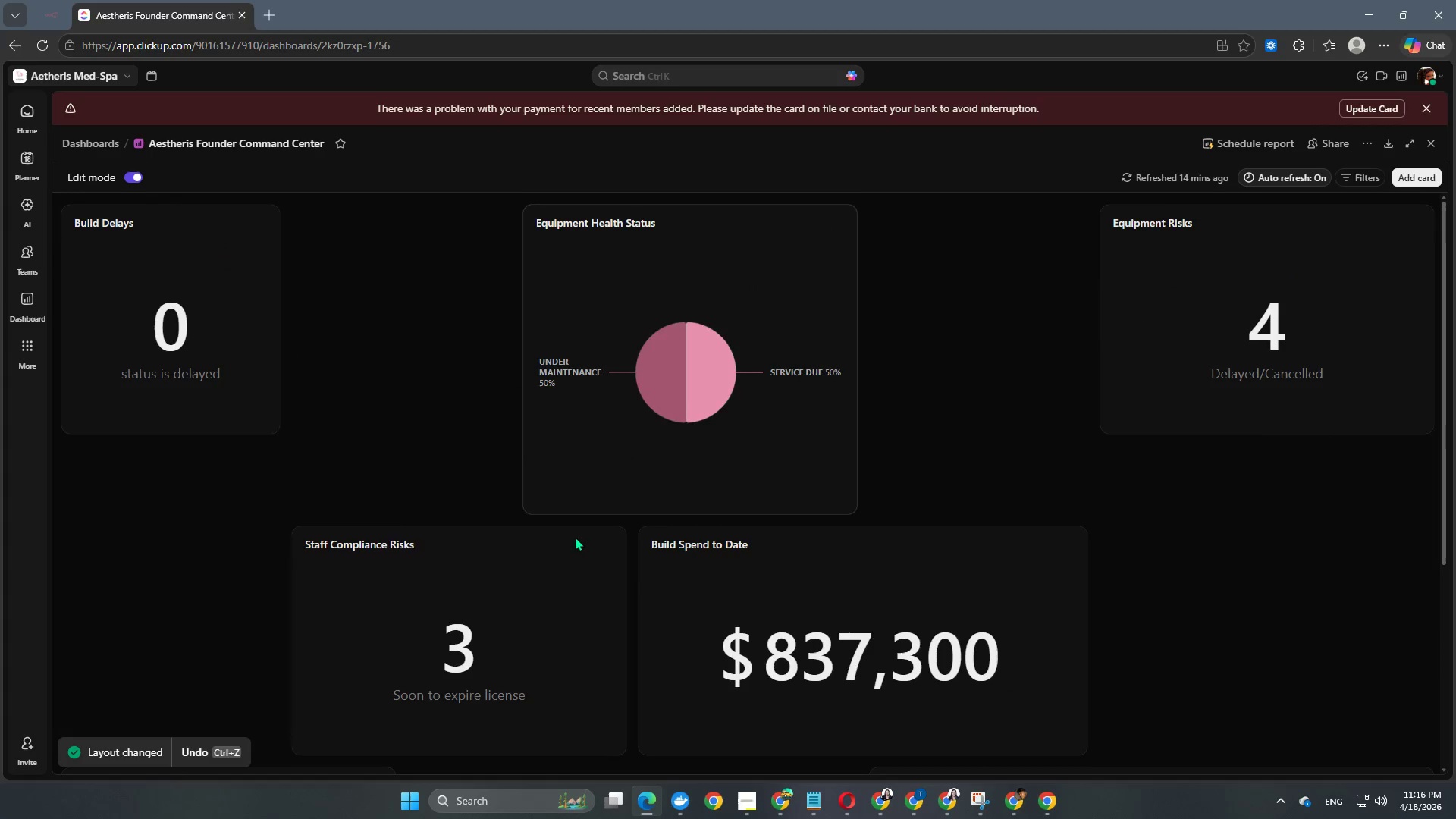 
scroll: coordinate [591, 549], scroll_direction: up, amount: 1.0
 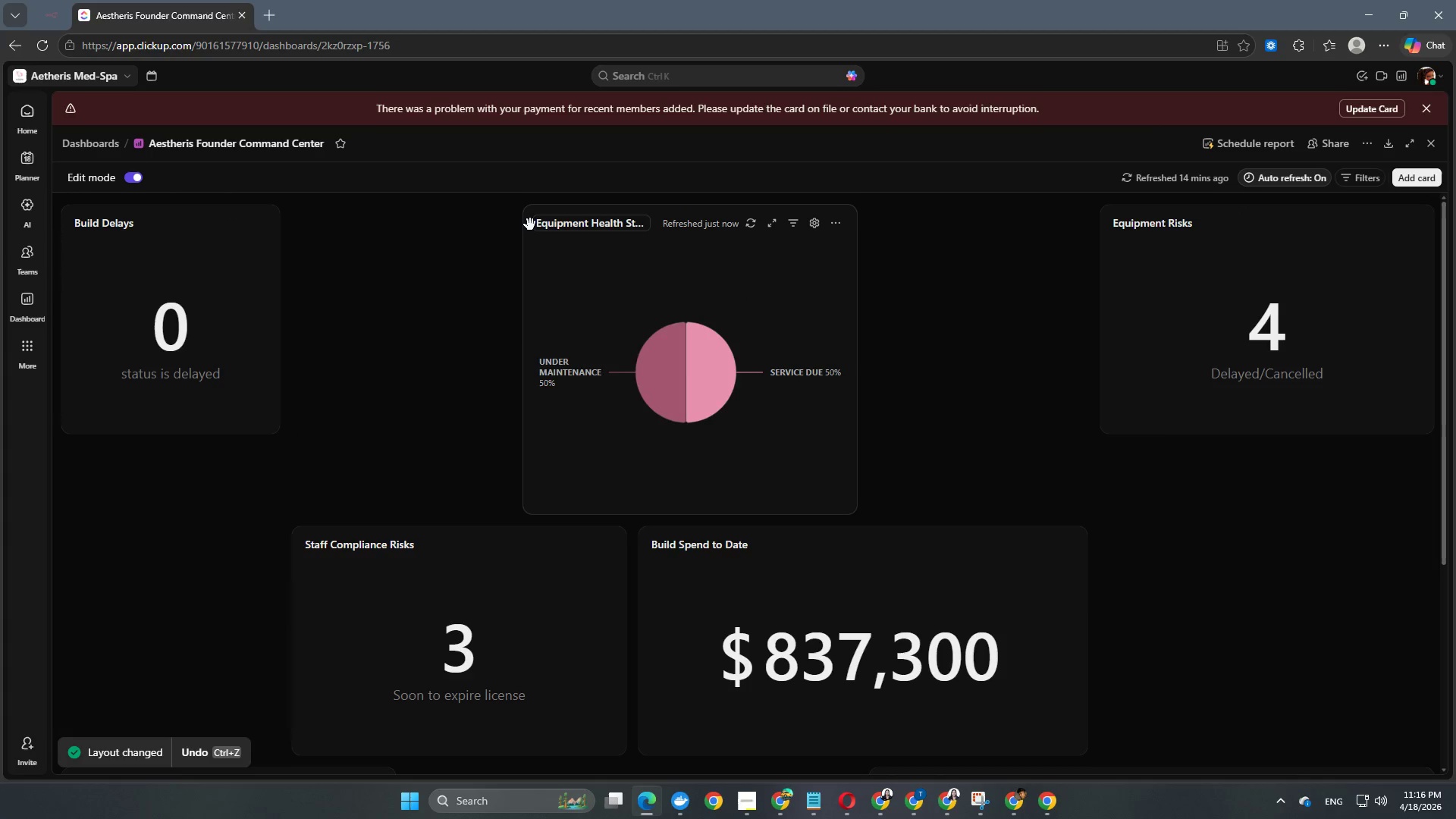 
left_click_drag(start_coordinate=[529, 223], to_coordinate=[442, 541])
 